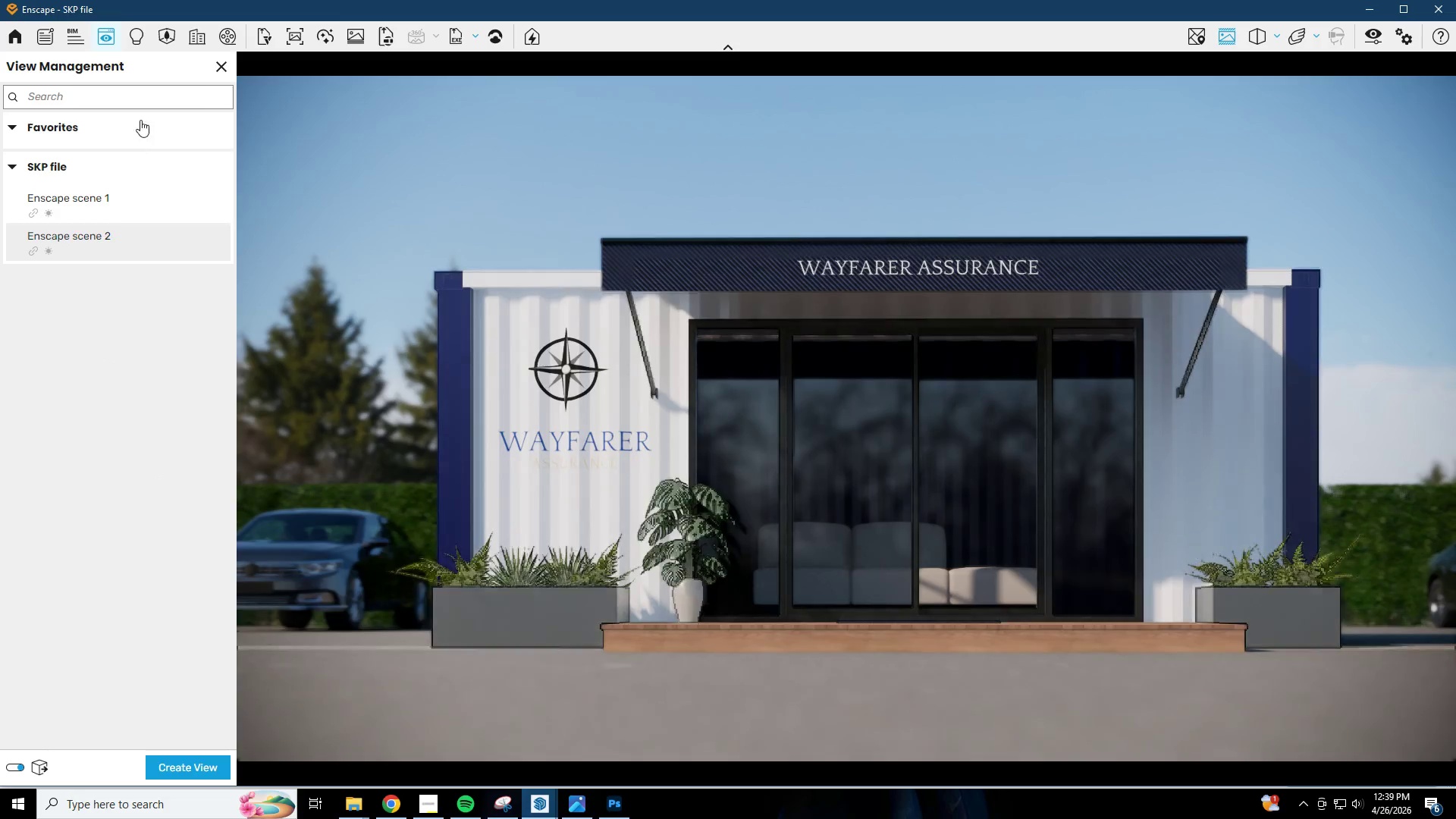 
left_click_drag(start_coordinate=[241, 64], to_coordinate=[846, 419])
 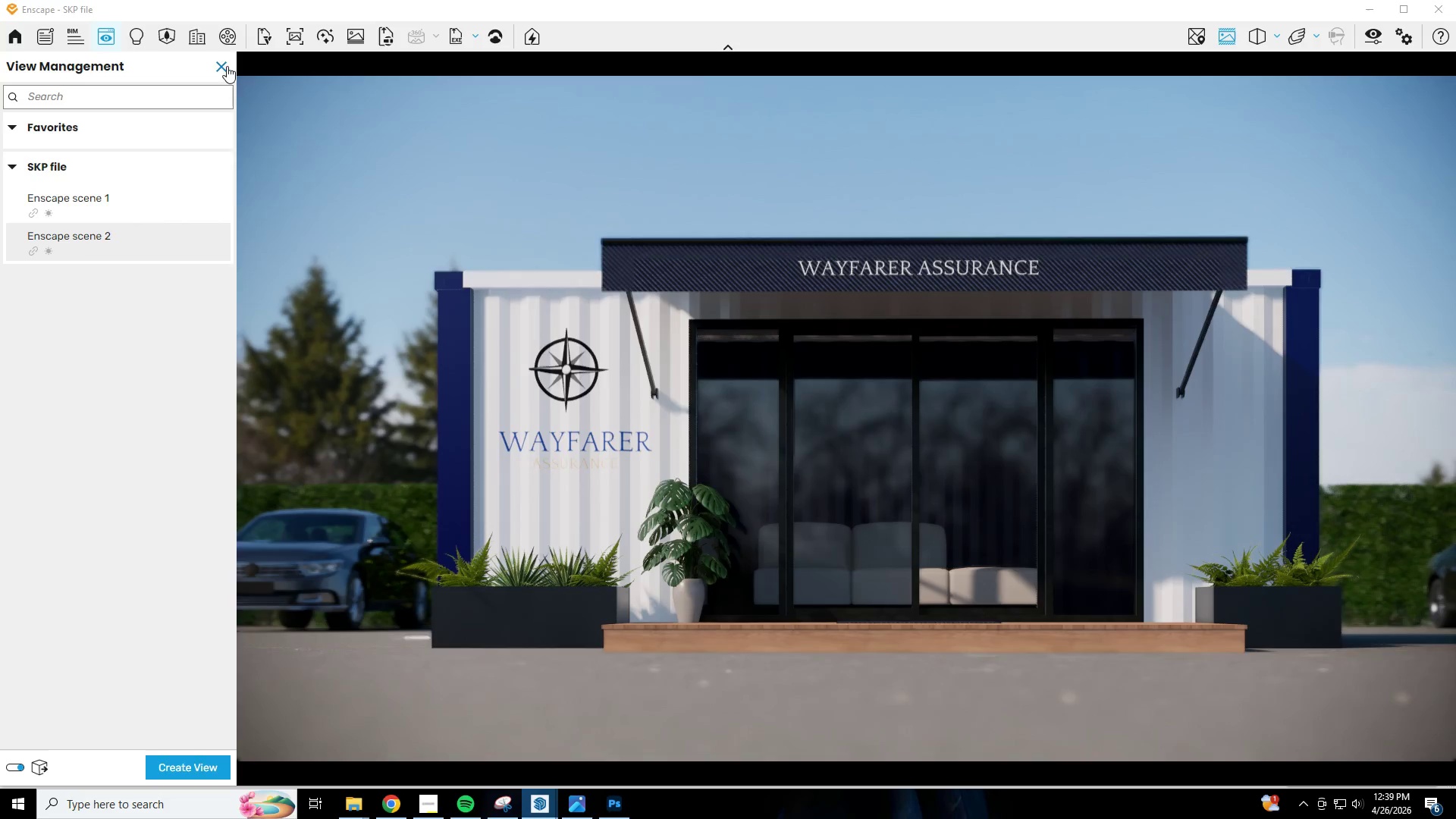 
double_click([227, 66])
 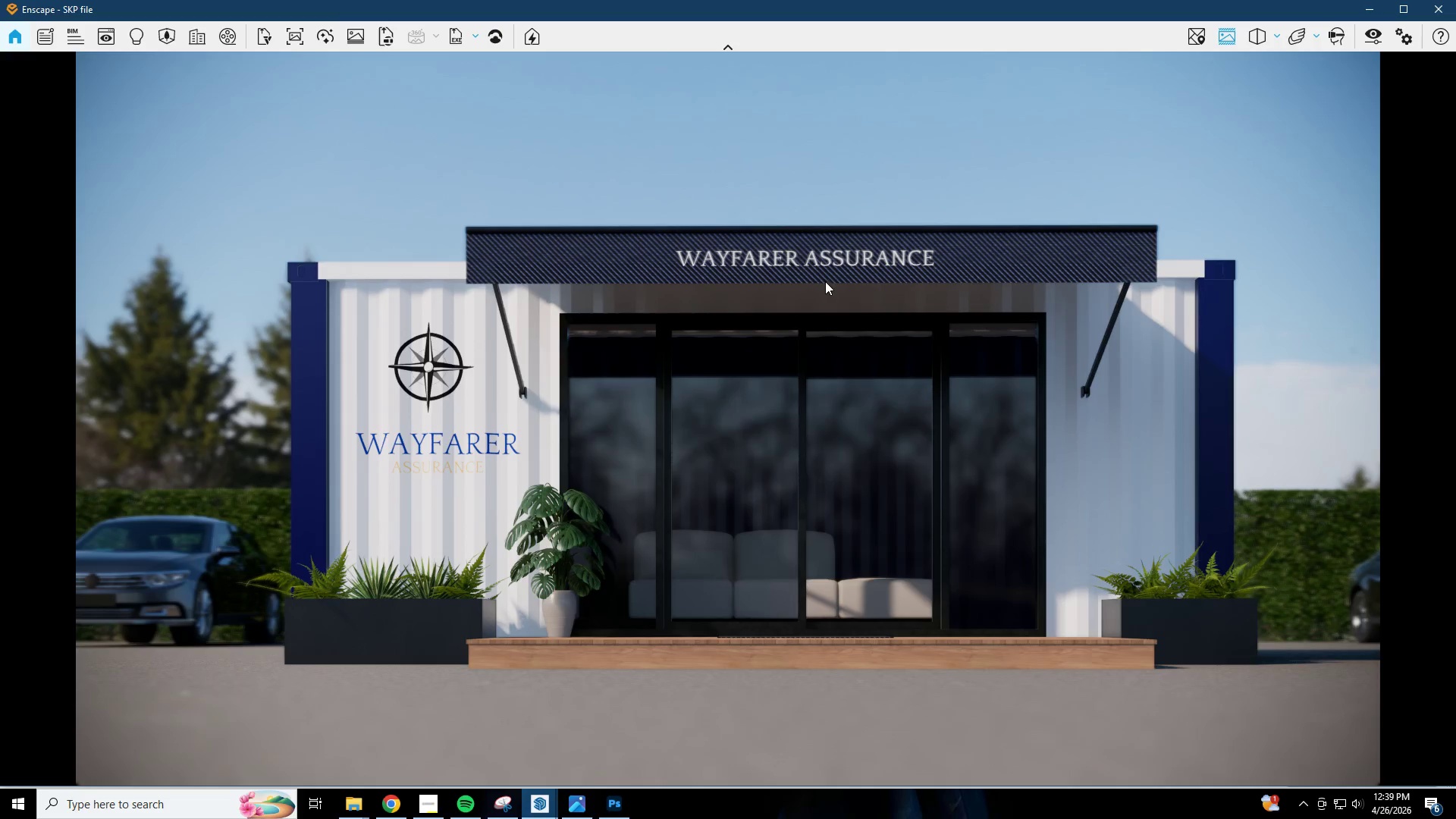 
left_click([287, 36])
 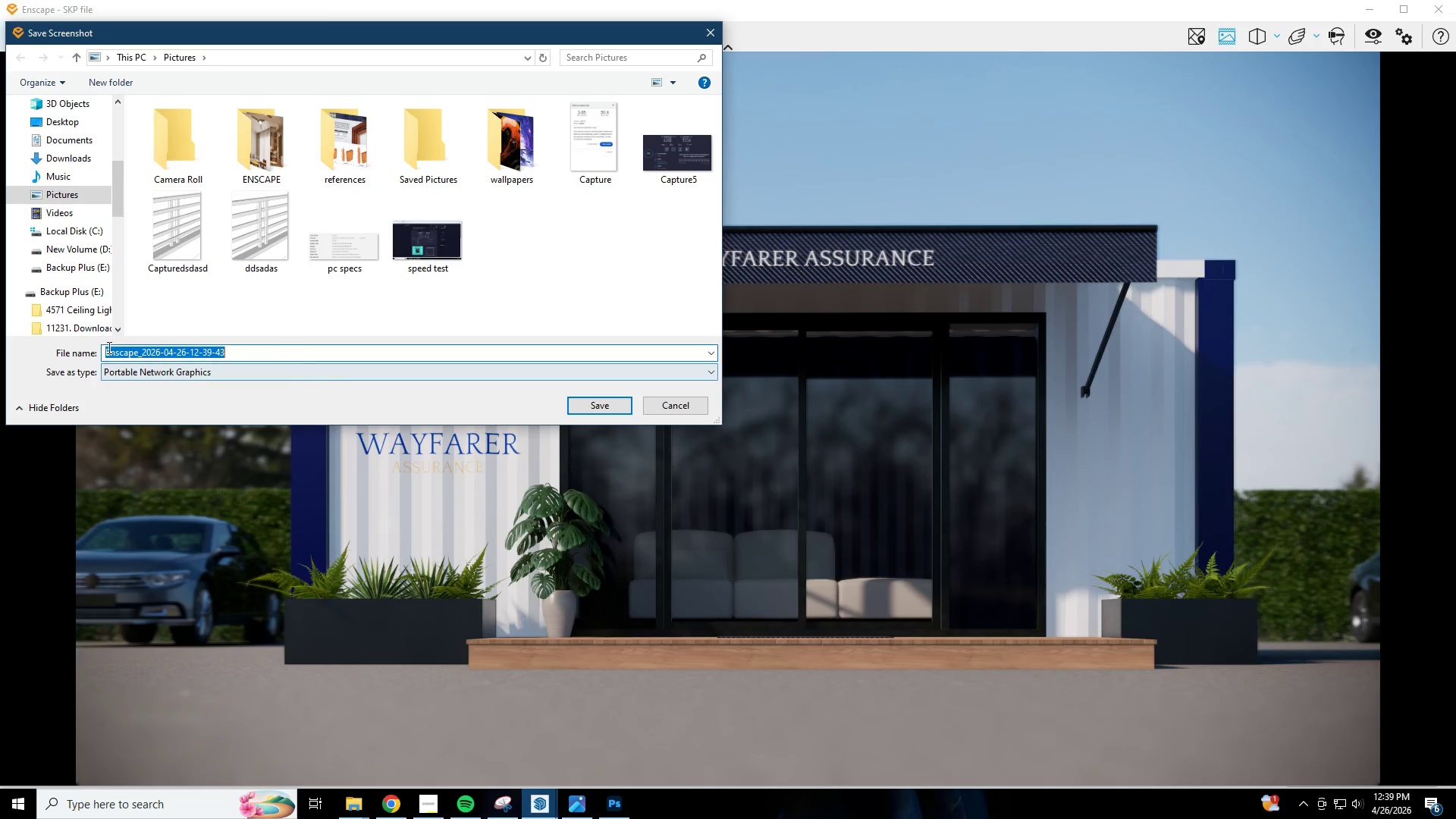 
scroll: coordinate [86, 318], scroll_direction: down, amount: 1.0
 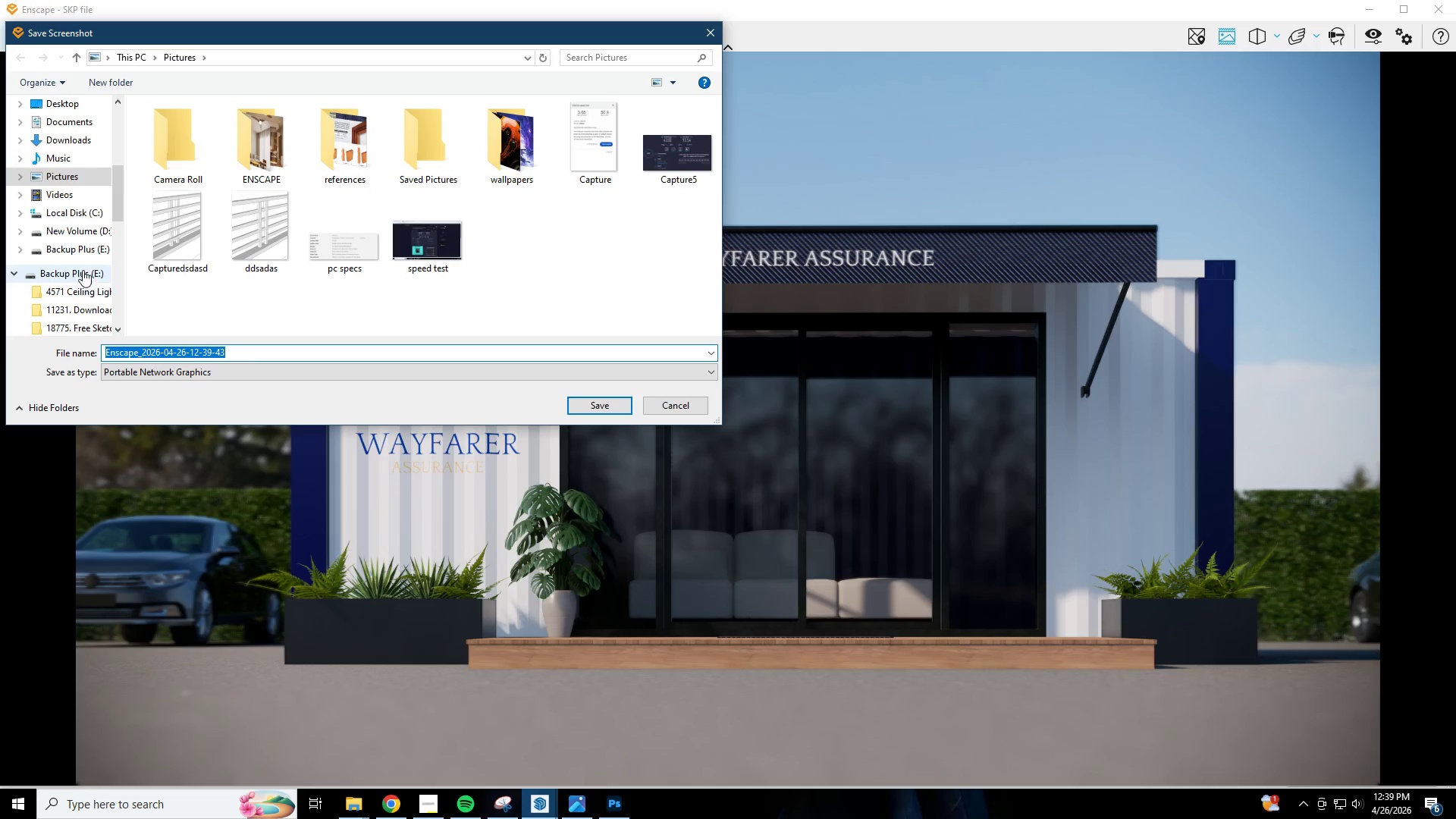 
left_click([79, 230])
 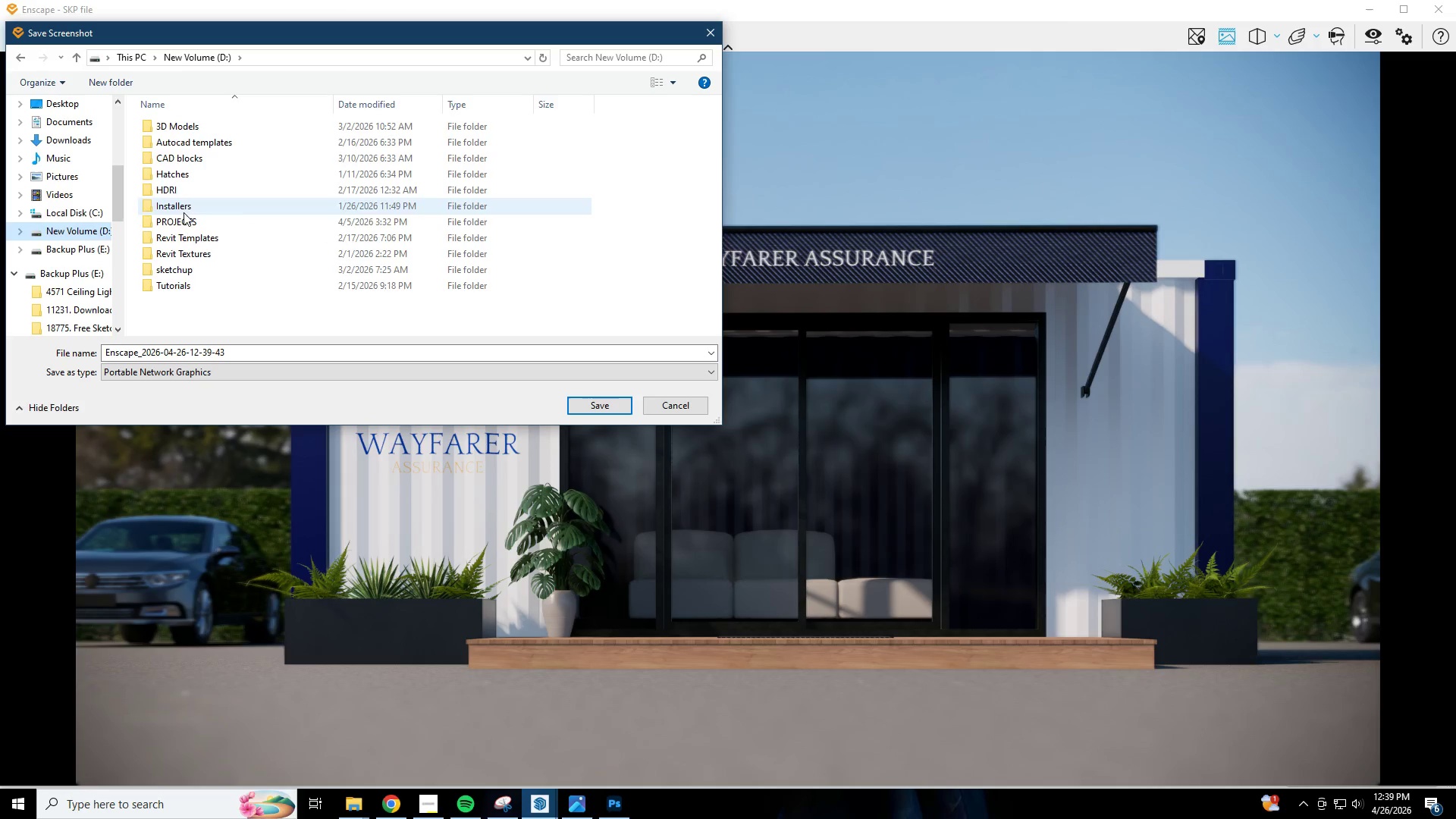 
double_click([184, 219])
 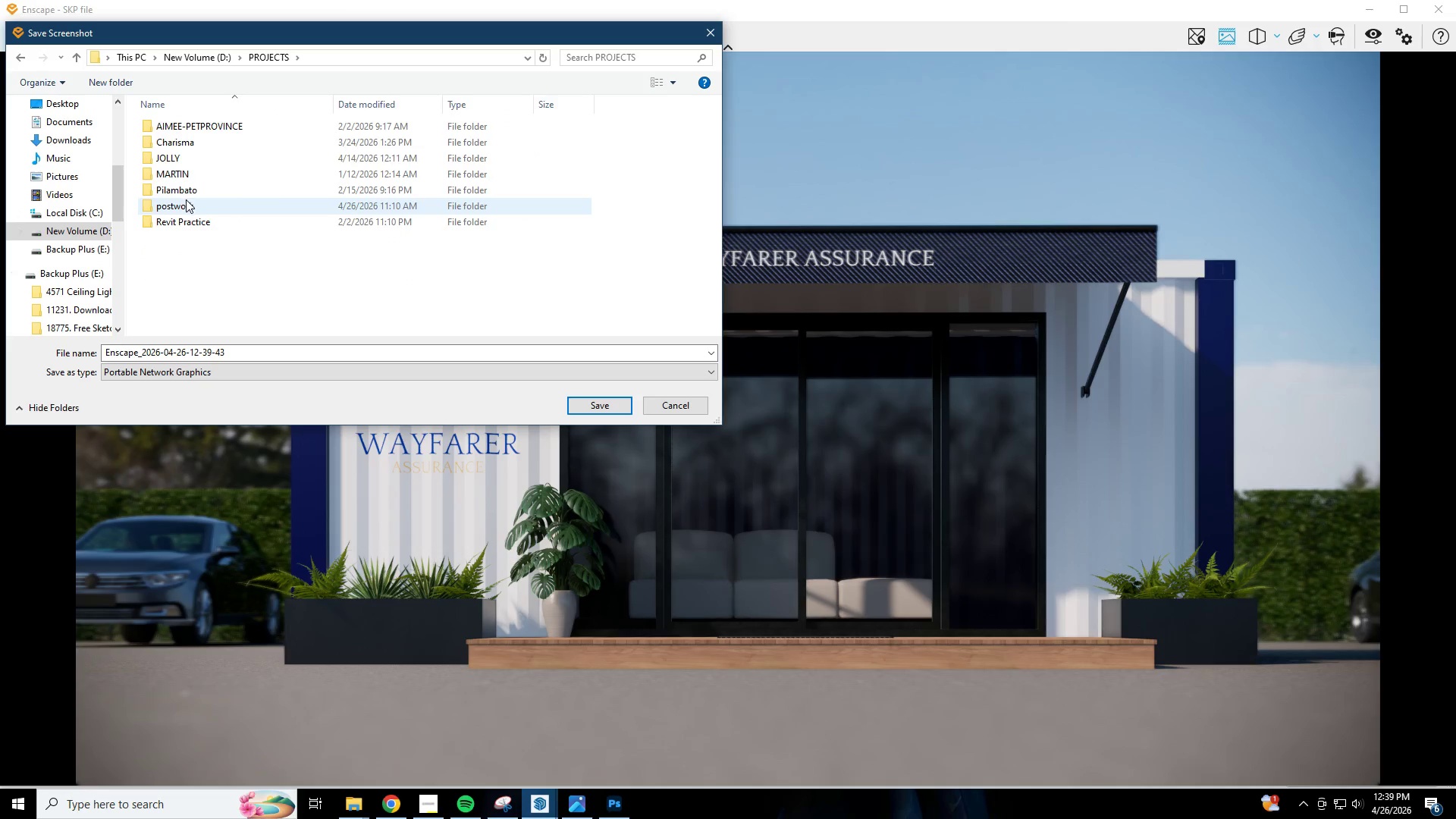 
double_click([186, 199])
 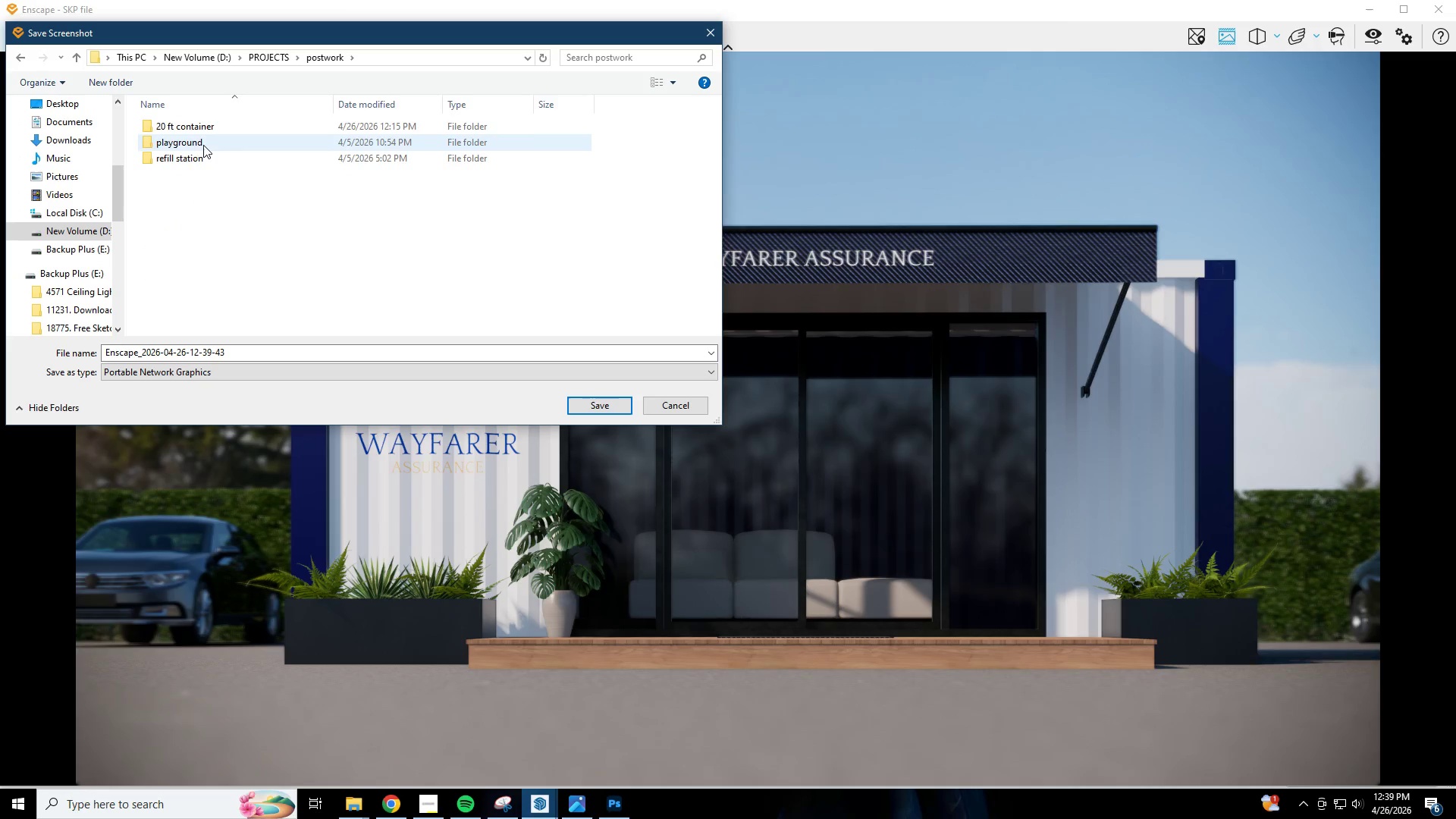 
double_click([203, 129])
 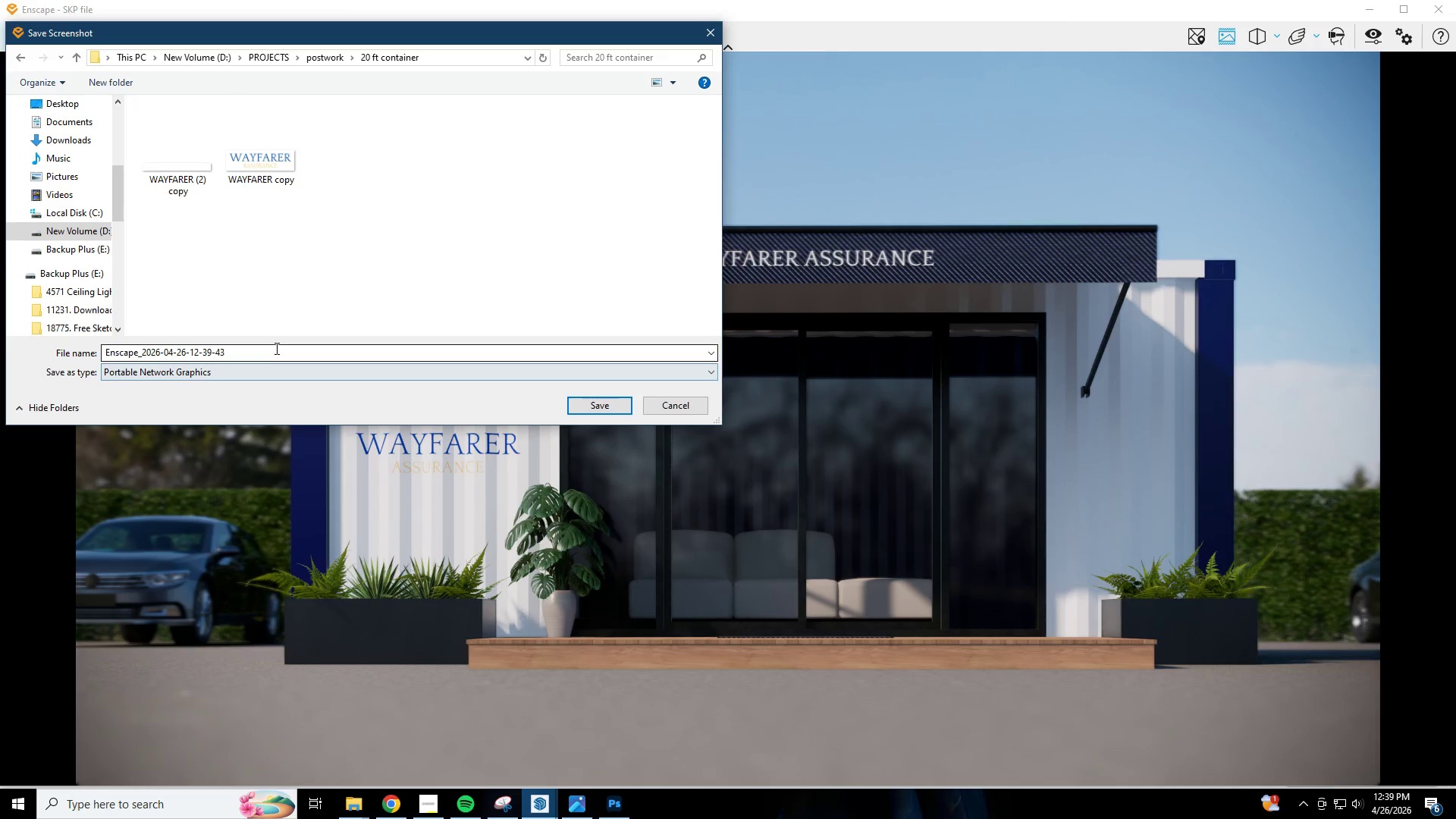 
left_click([276, 347])
 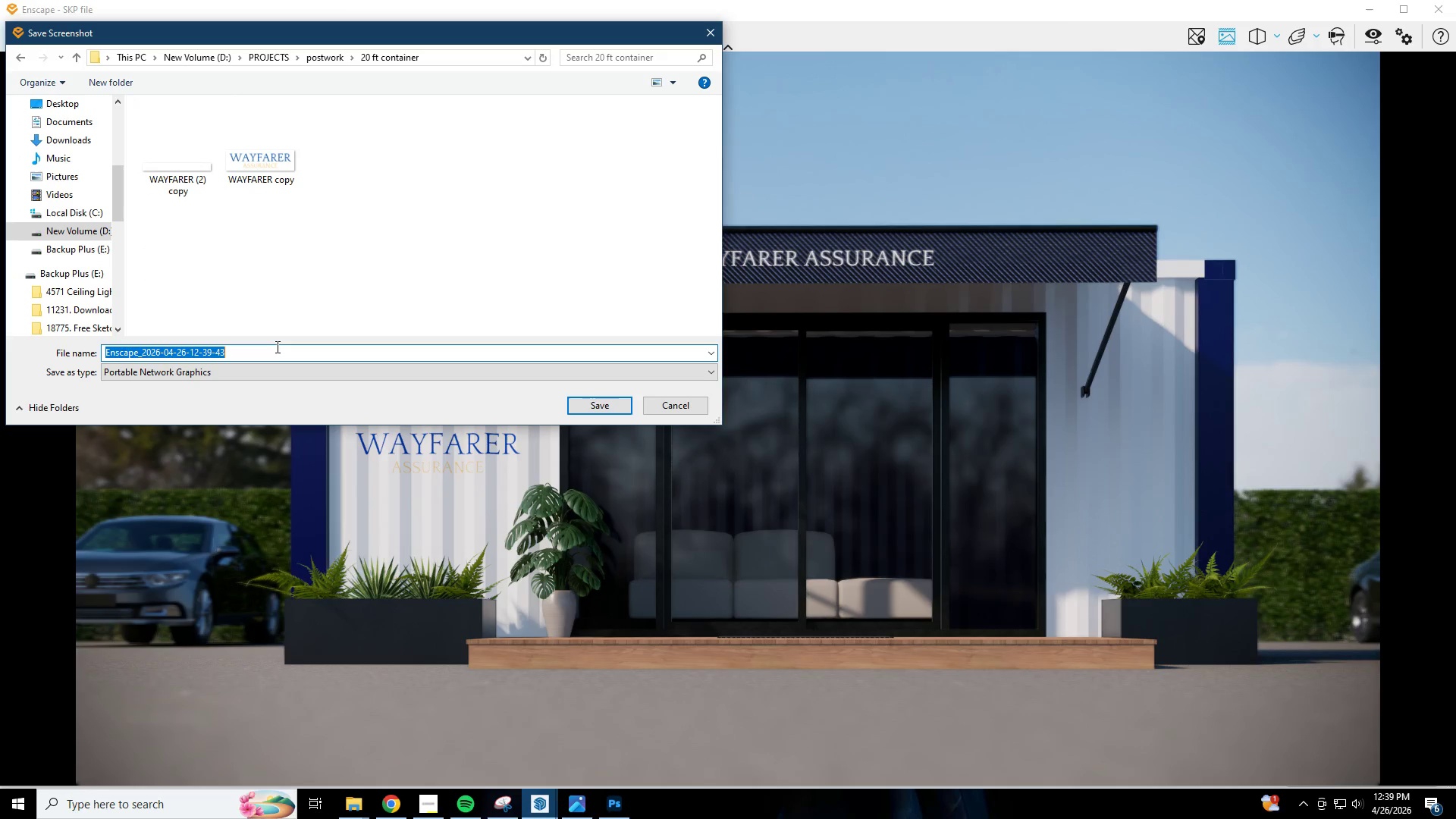 
type(g)
key(Backspace)
key(Backspace)
type(front view )
 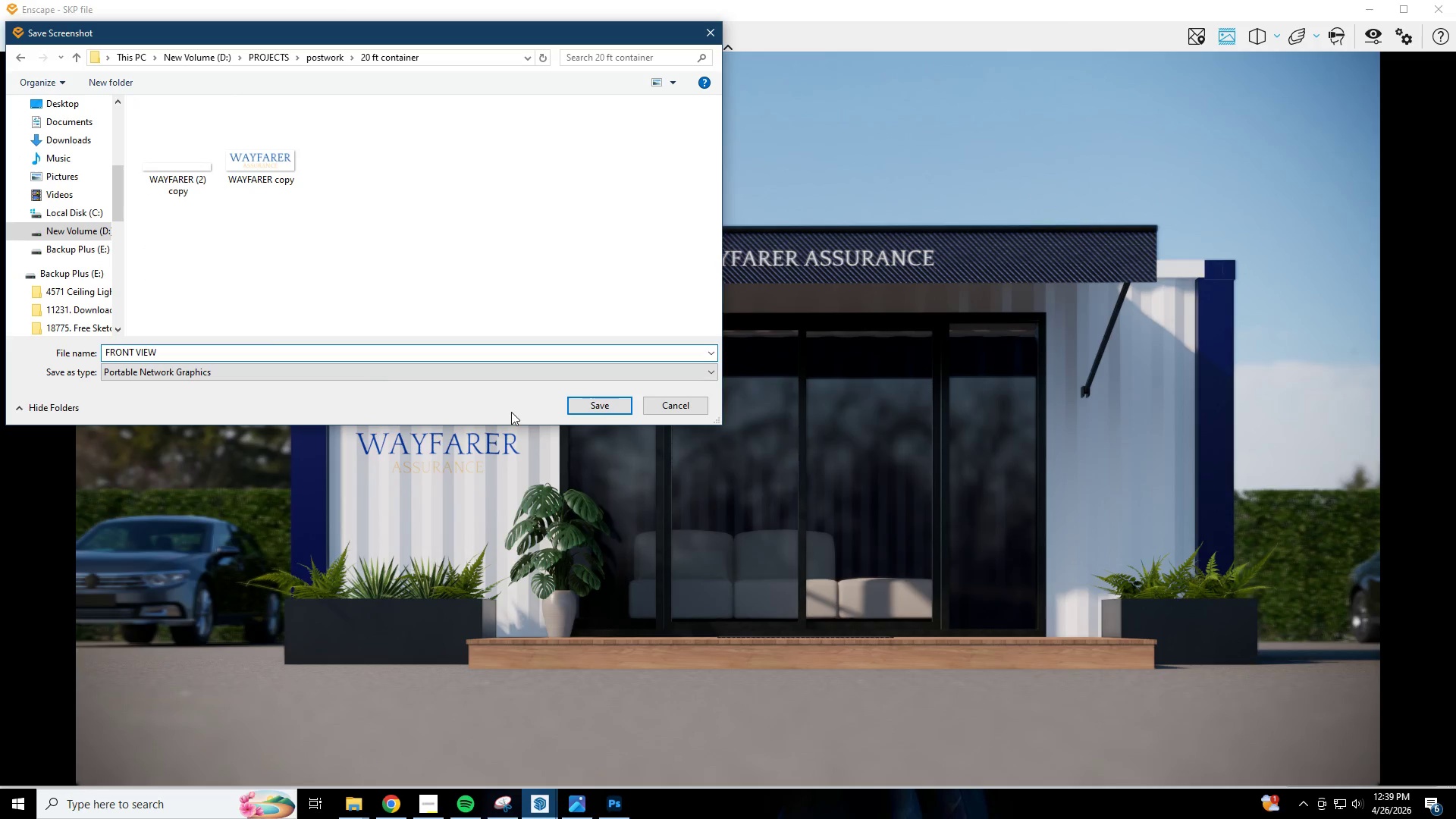 
left_click([616, 399])
 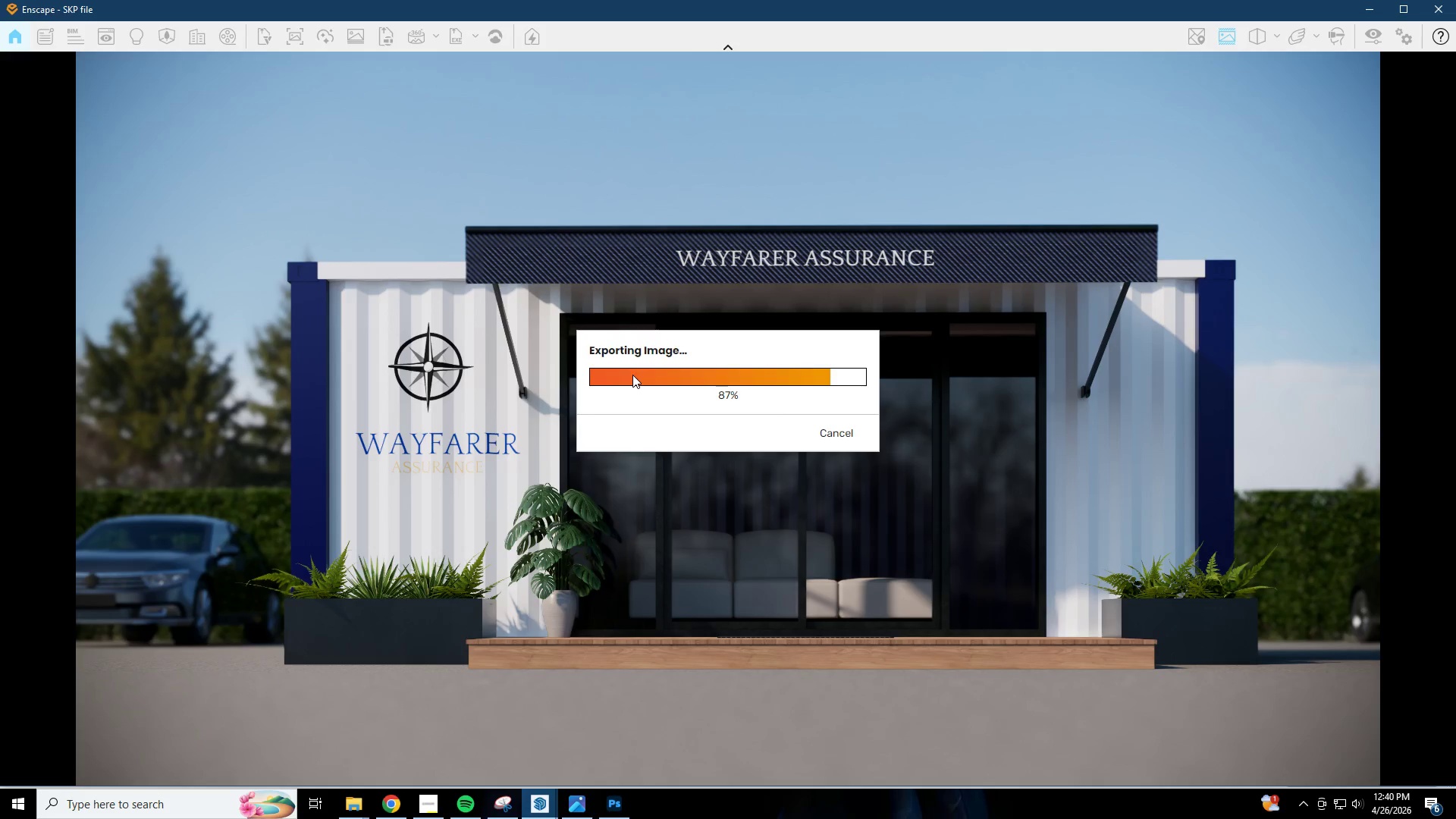 
wait(16.09)
 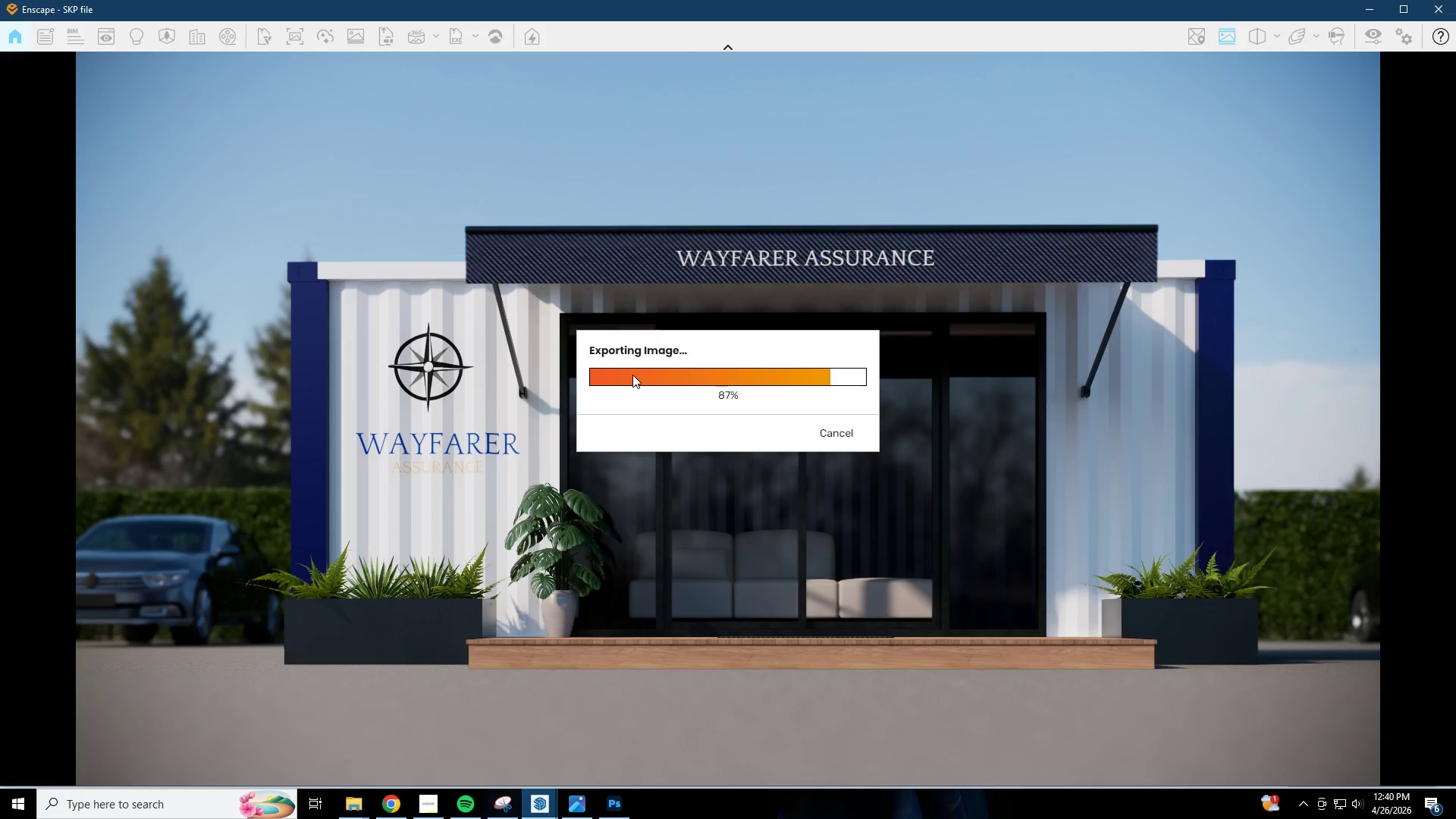 
left_click([362, 799])
 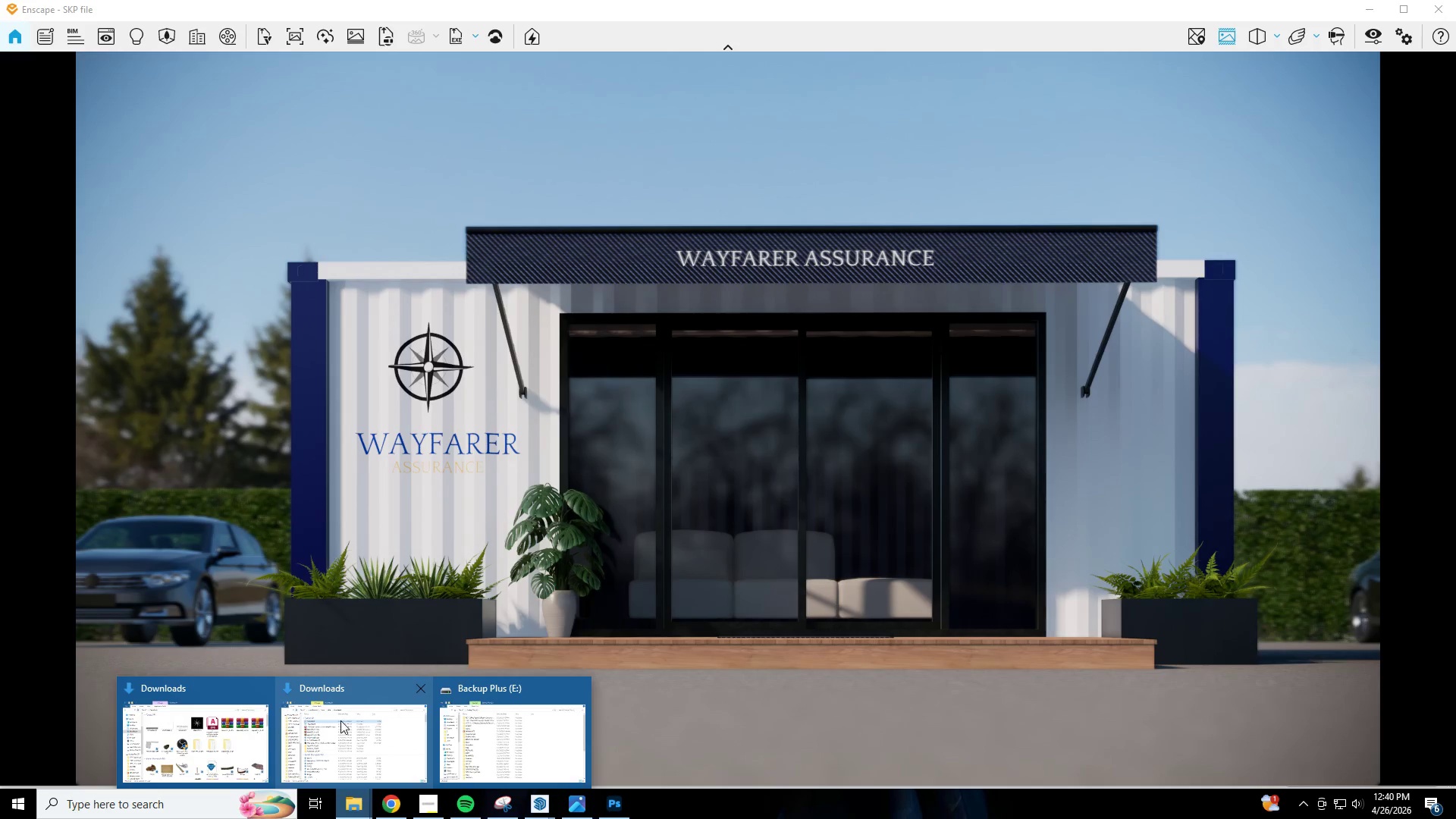 
left_click([206, 728])
 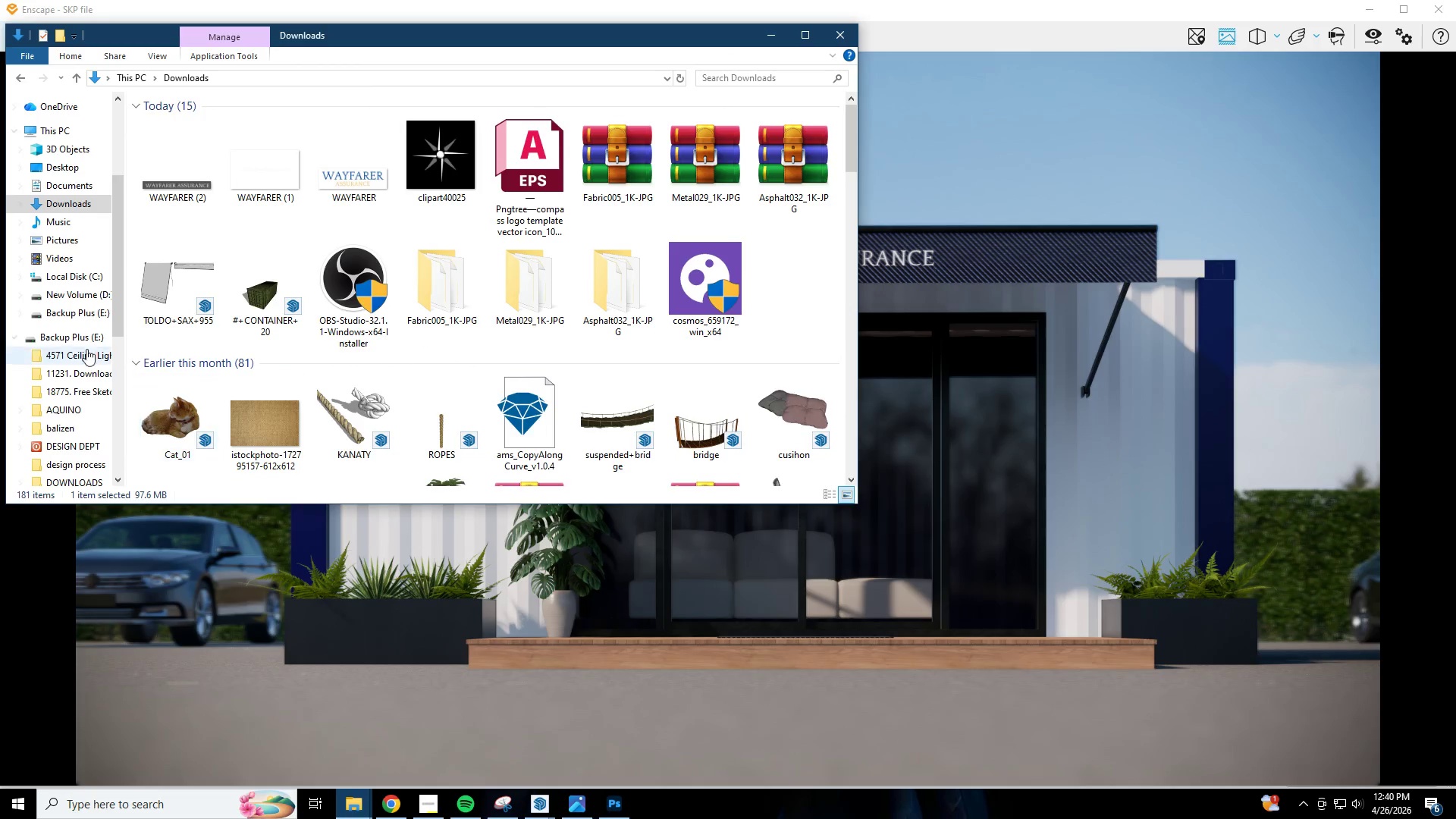 
left_click([58, 336])
 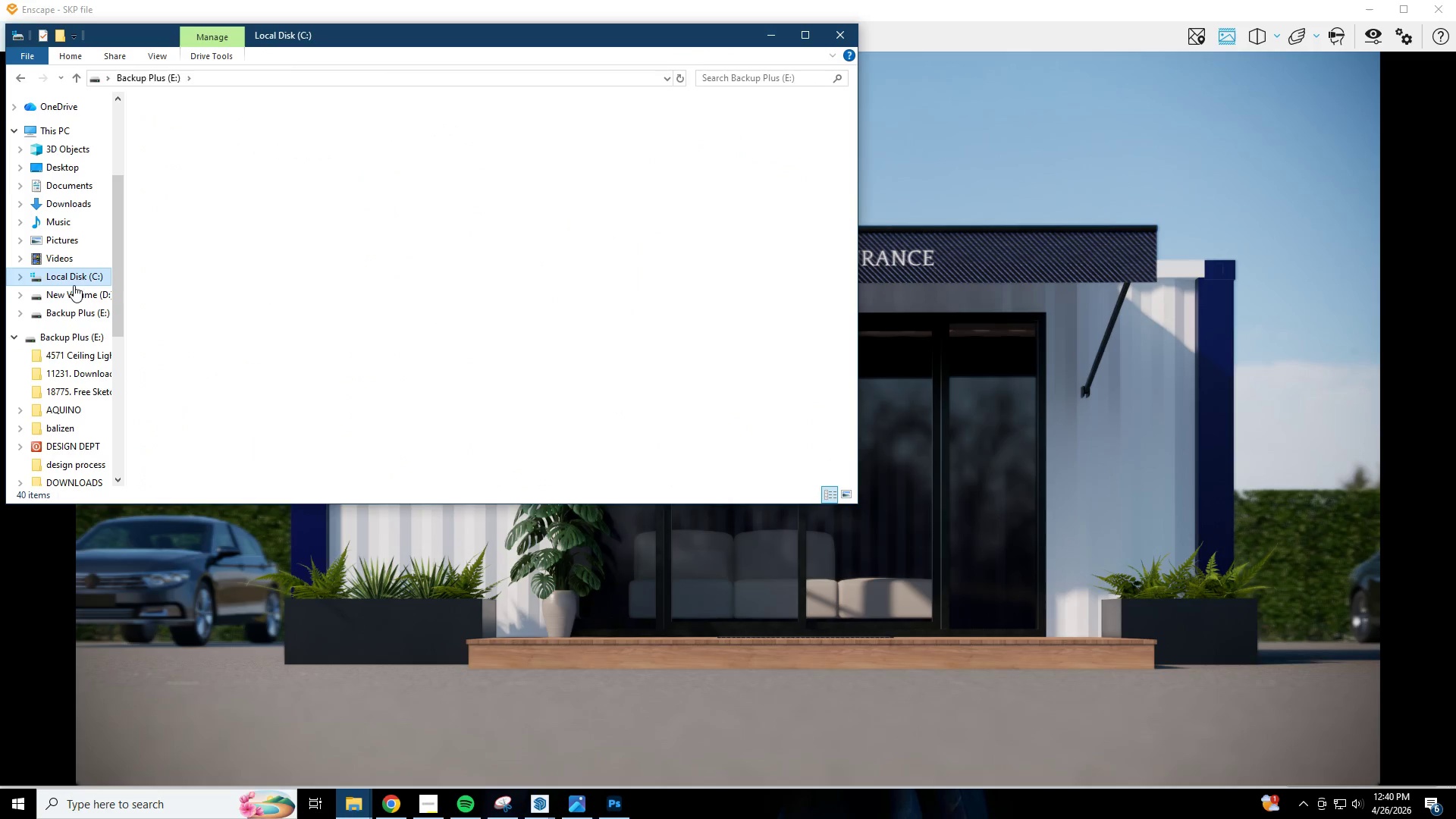 
double_click([86, 300])
 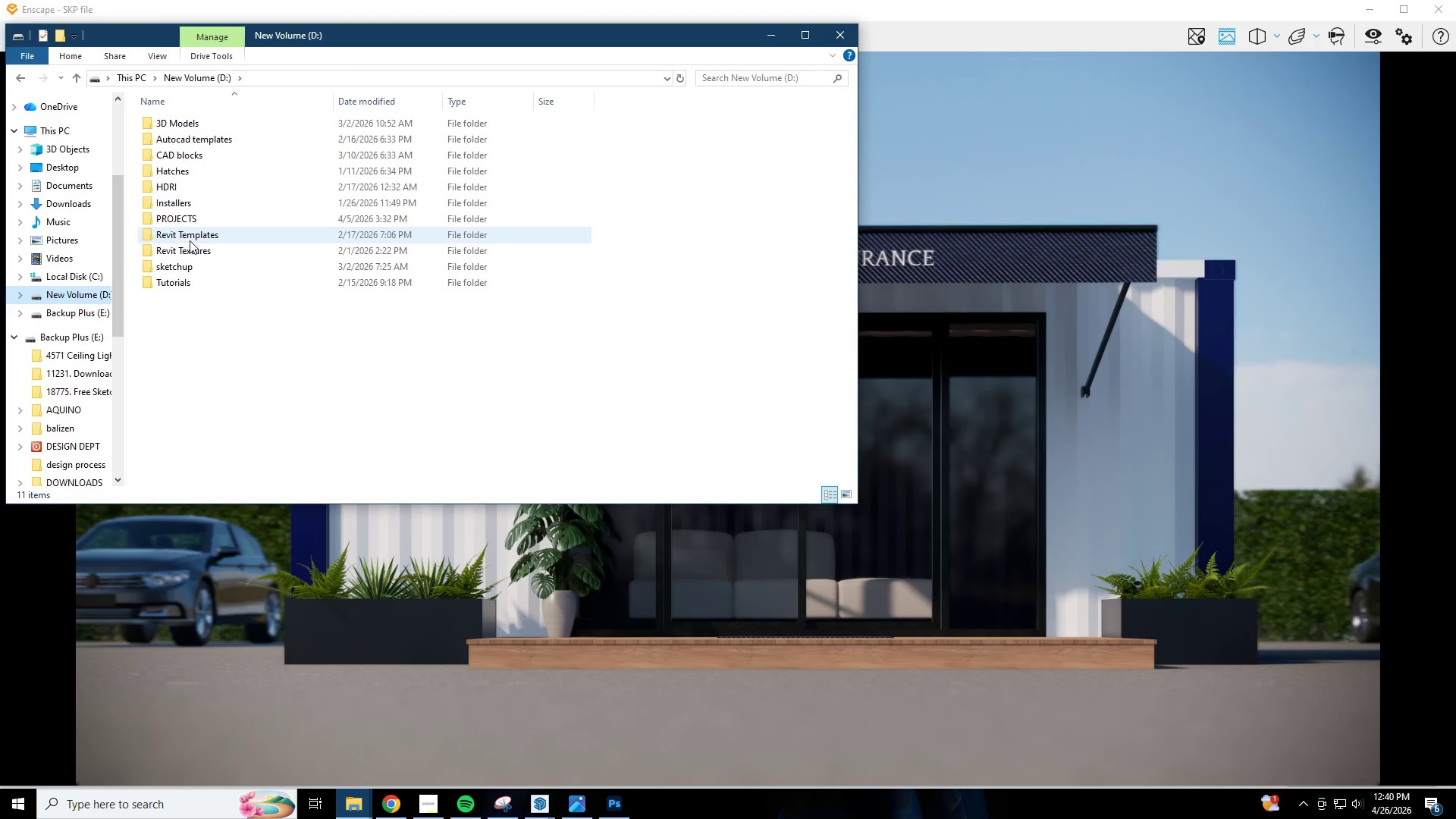 
double_click([194, 215])
 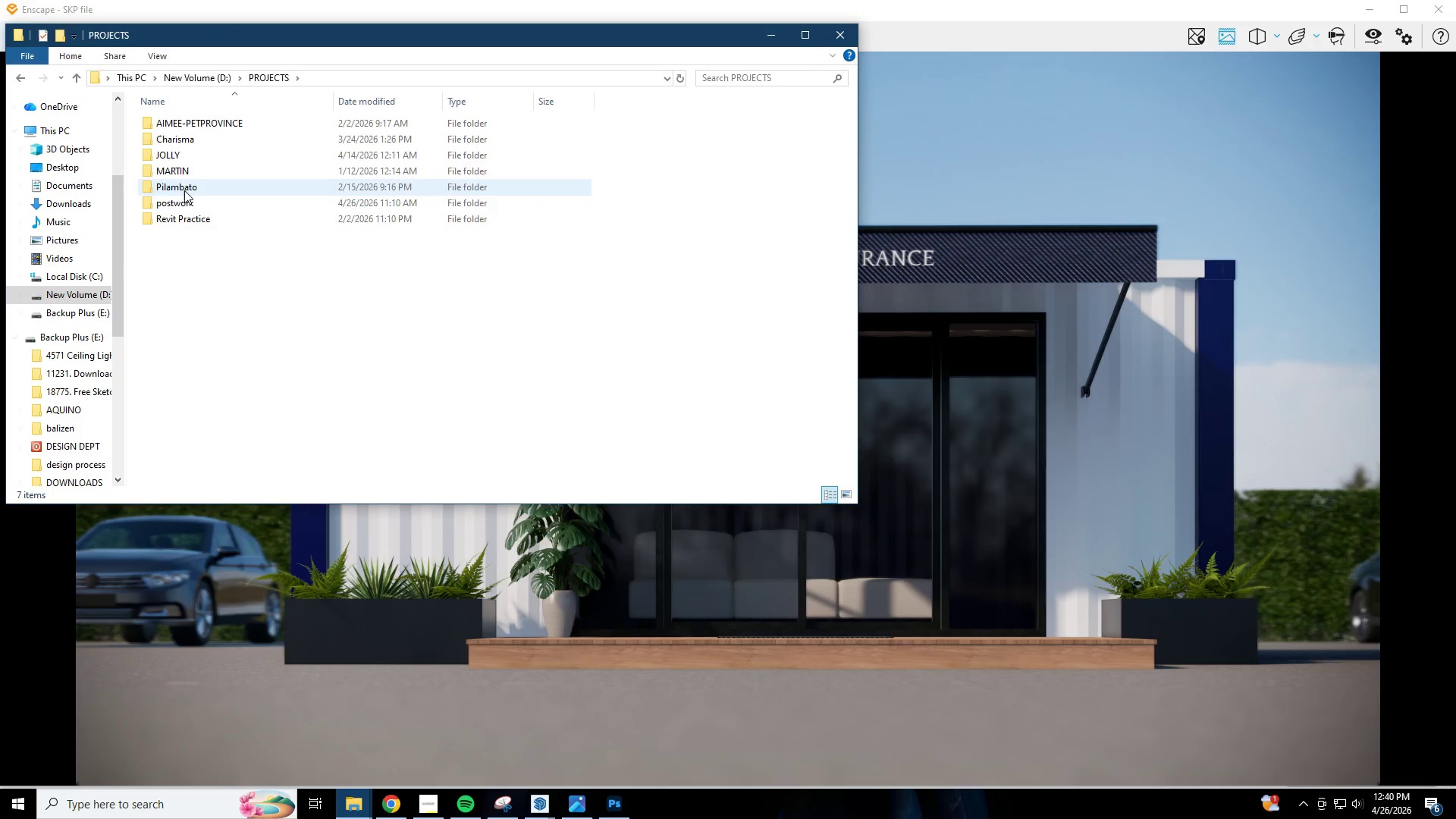 
double_click([184, 200])
 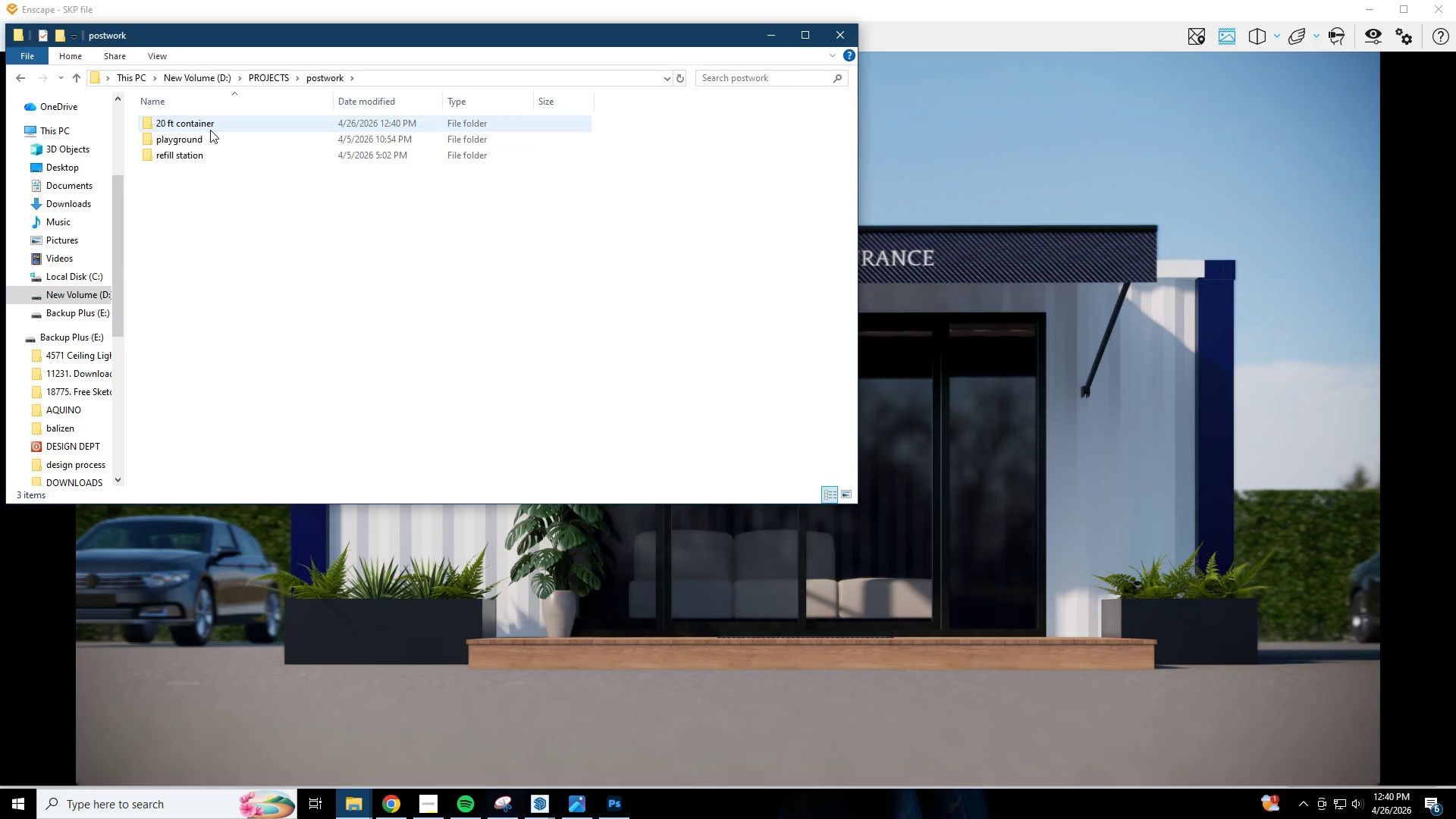 
double_click([210, 130])
 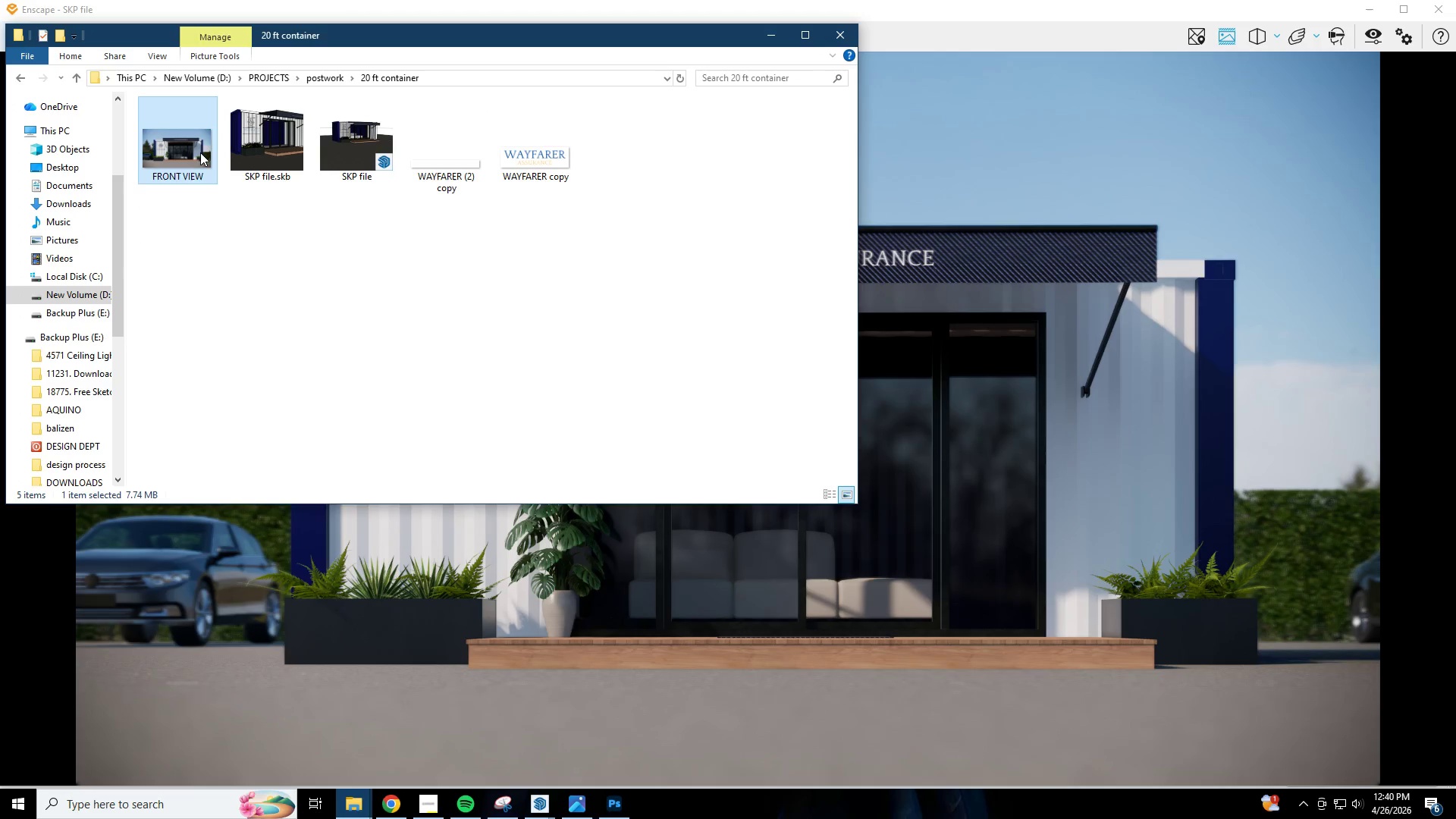 
double_click([190, 150])
 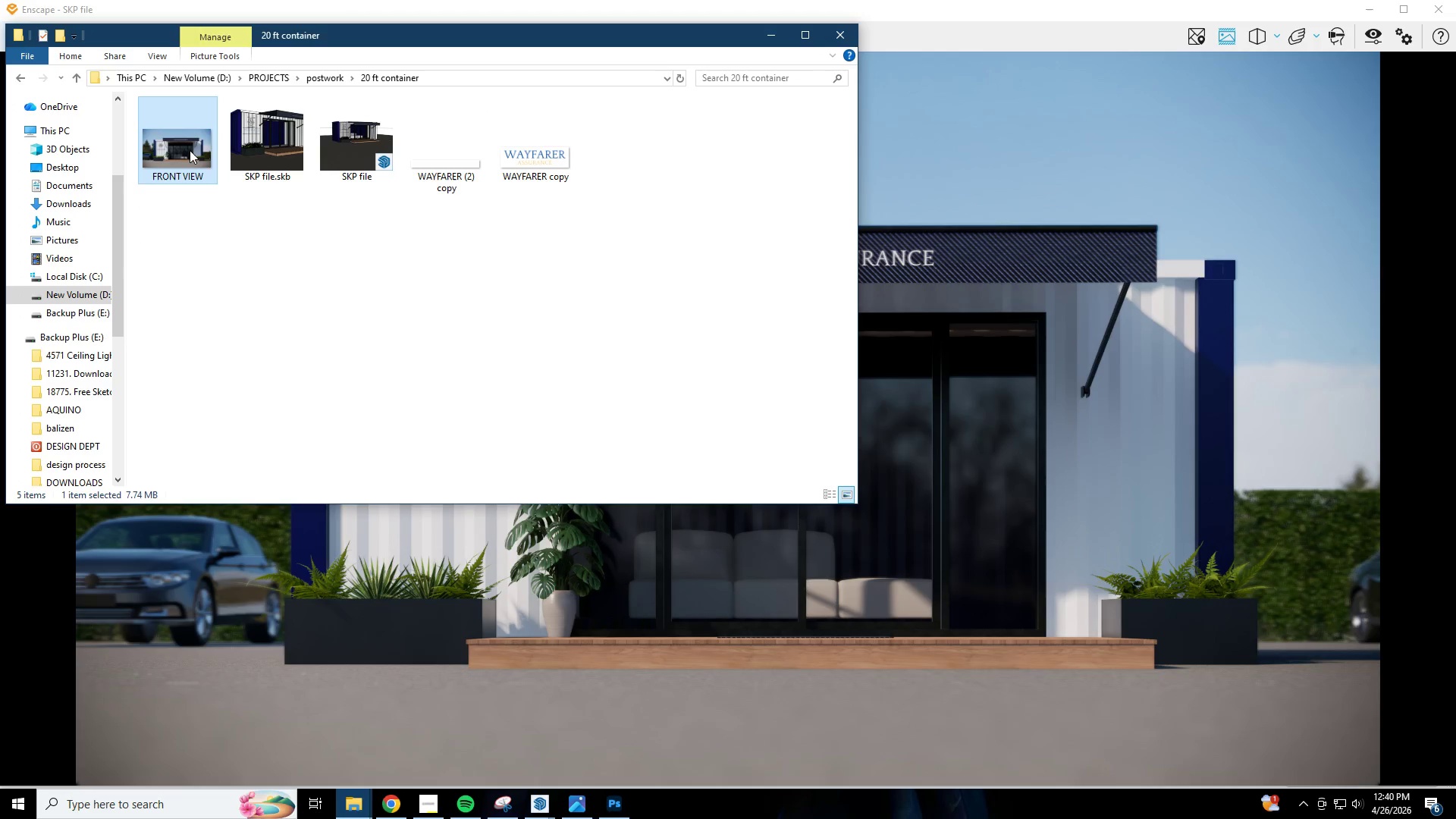 
triple_click([190, 150])
 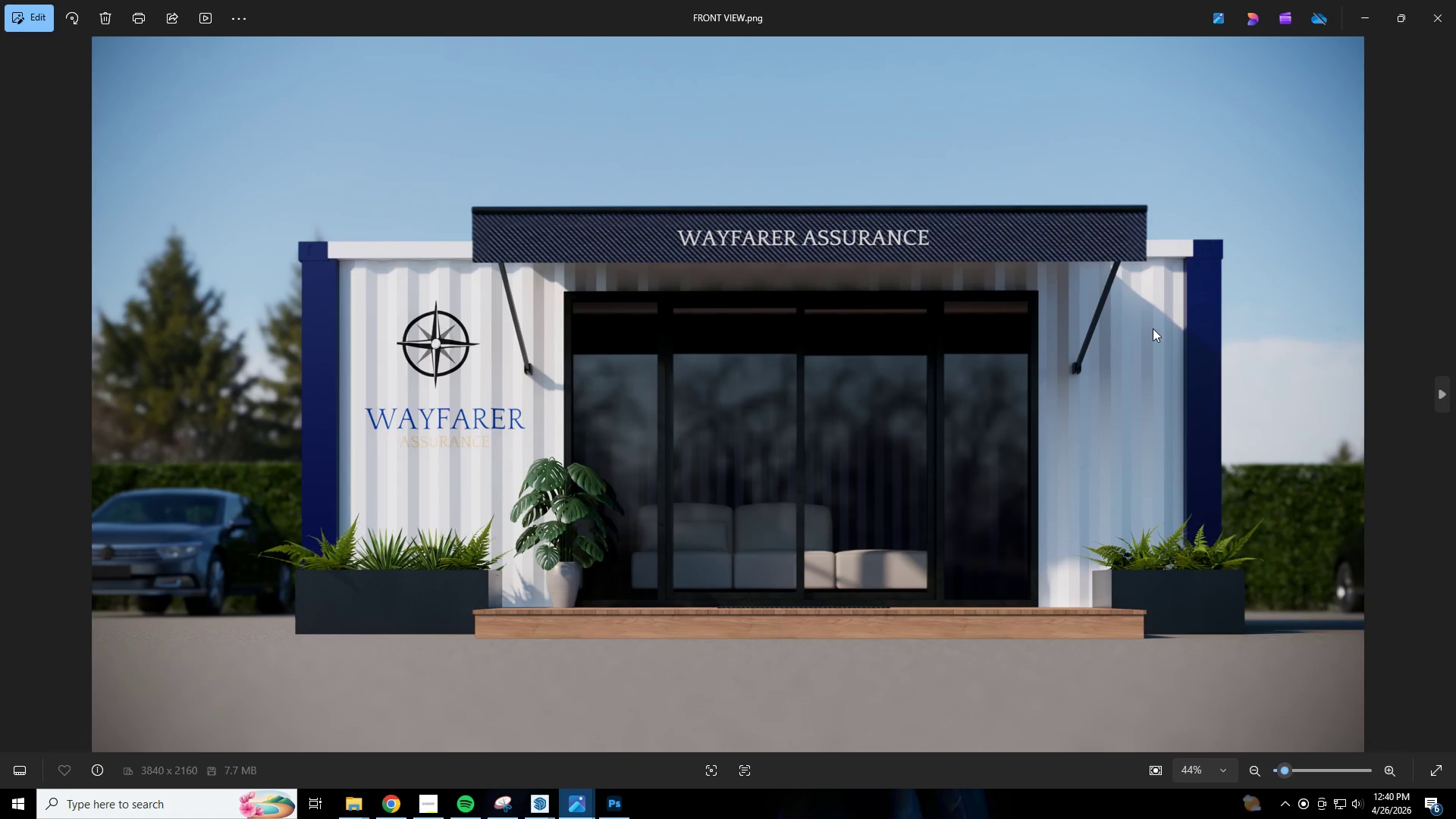 
left_click([1436, 19])
 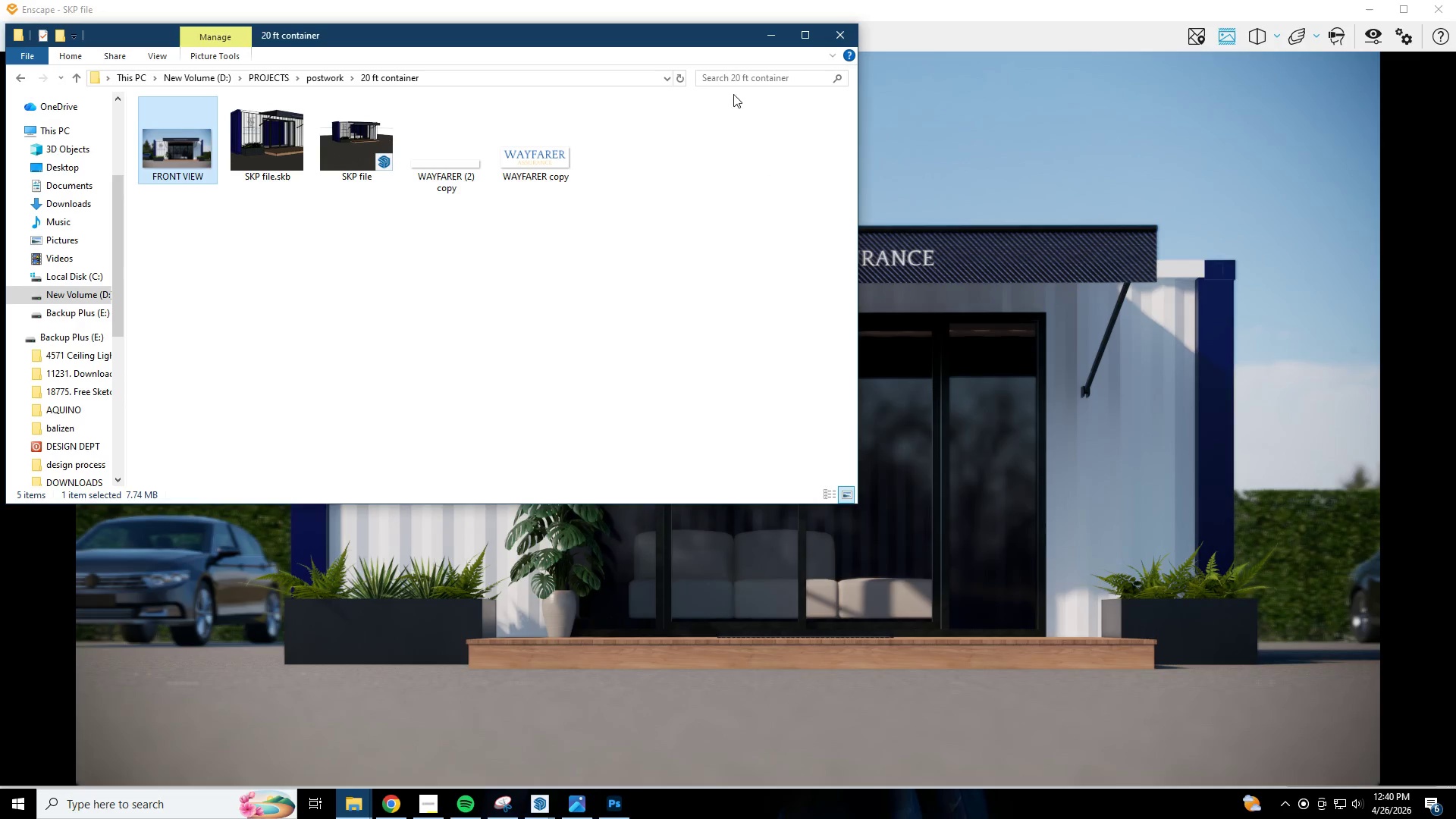 
left_click([780, 38])
 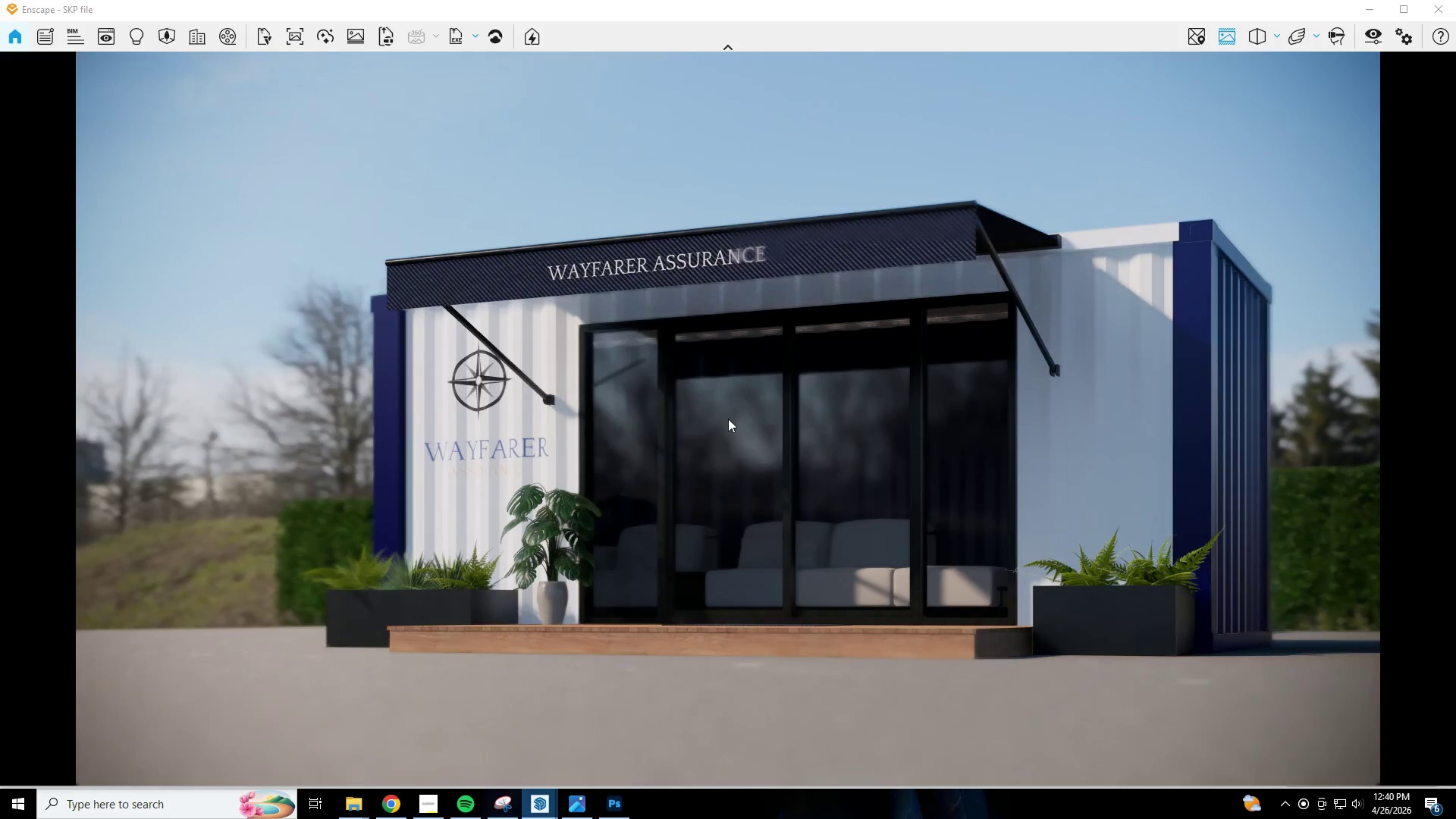 
hold_key(key=D, duration=0.67)
 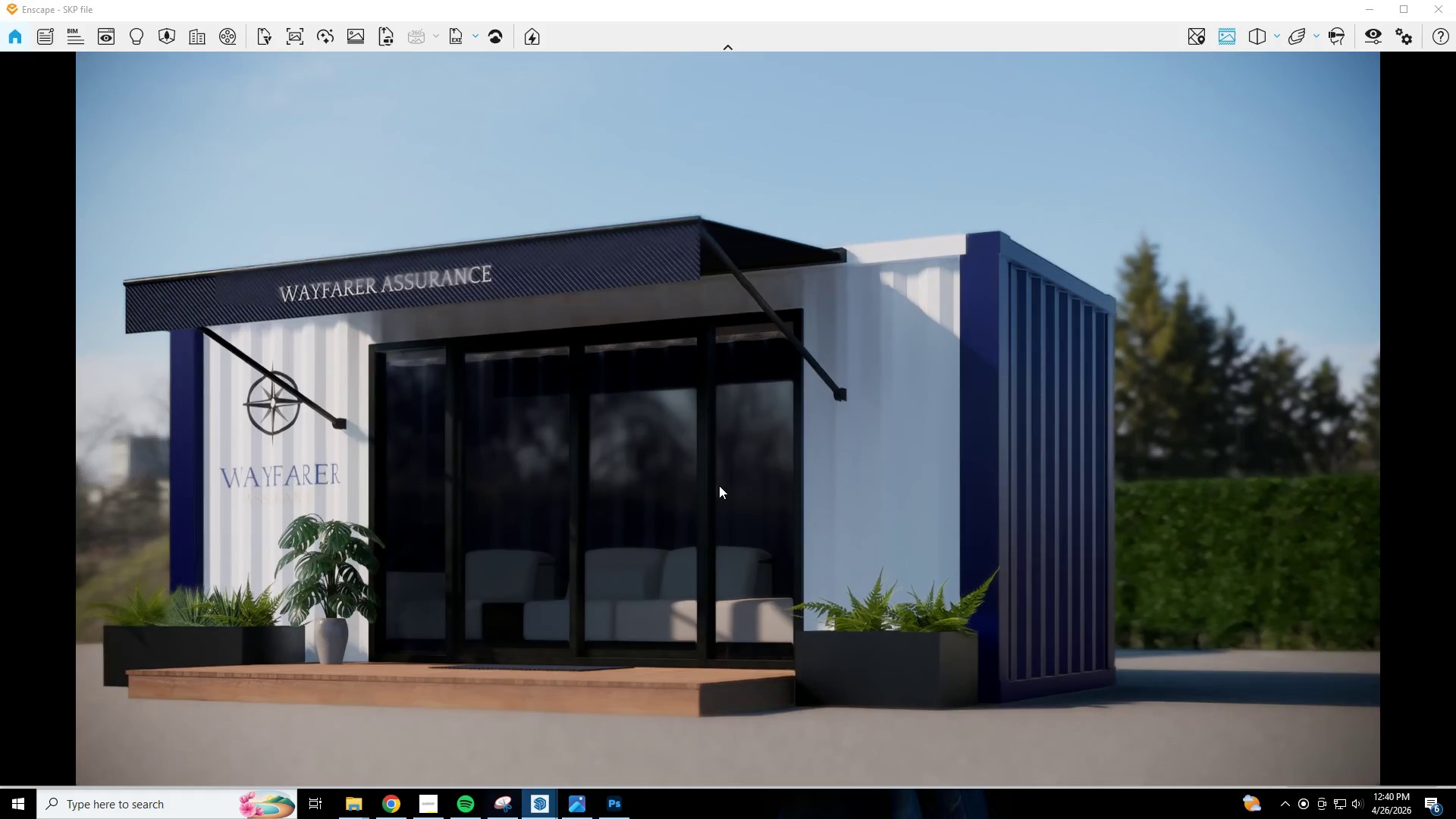 
hold_key(key=W, duration=0.42)
 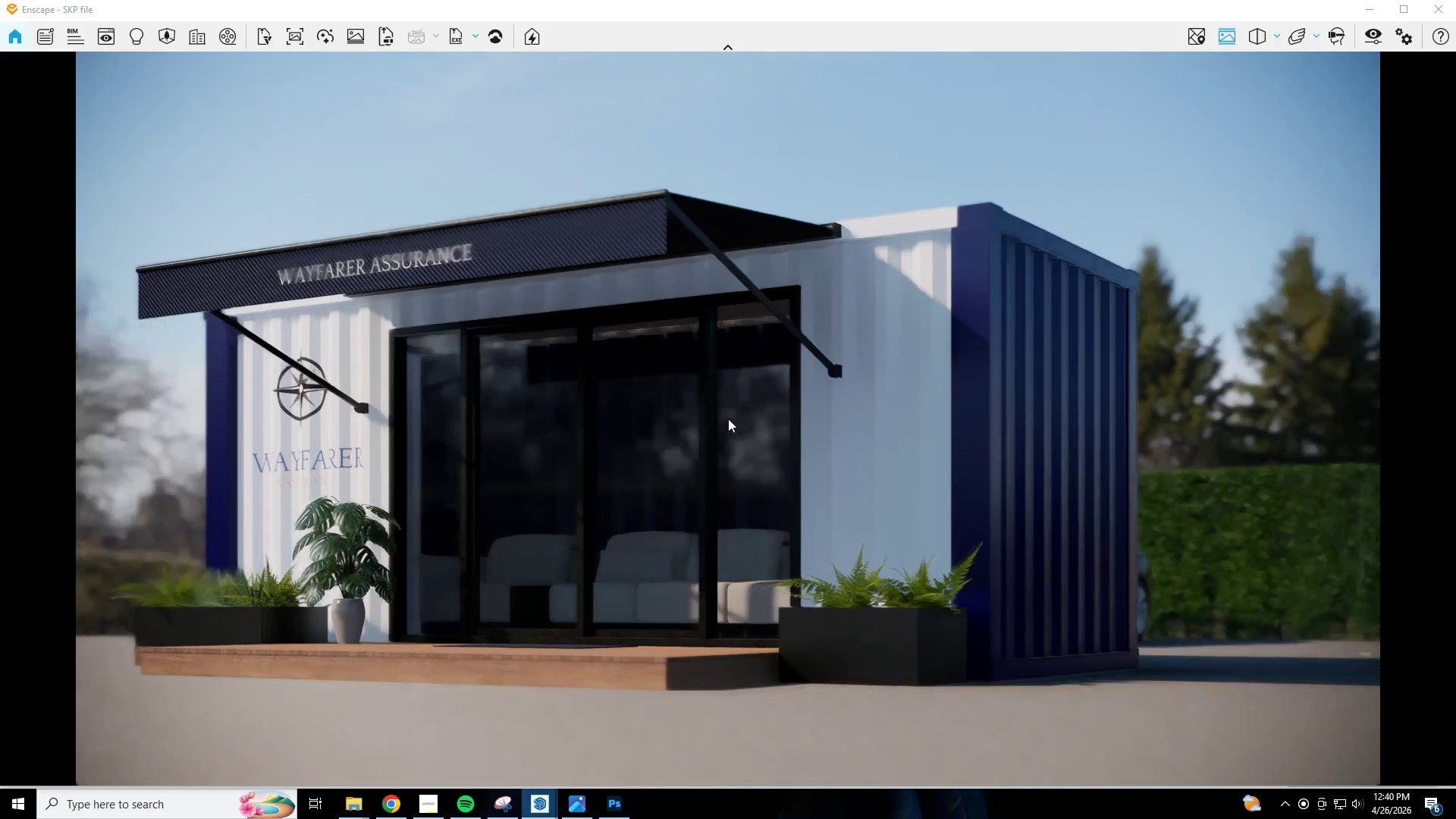 
key(A)
 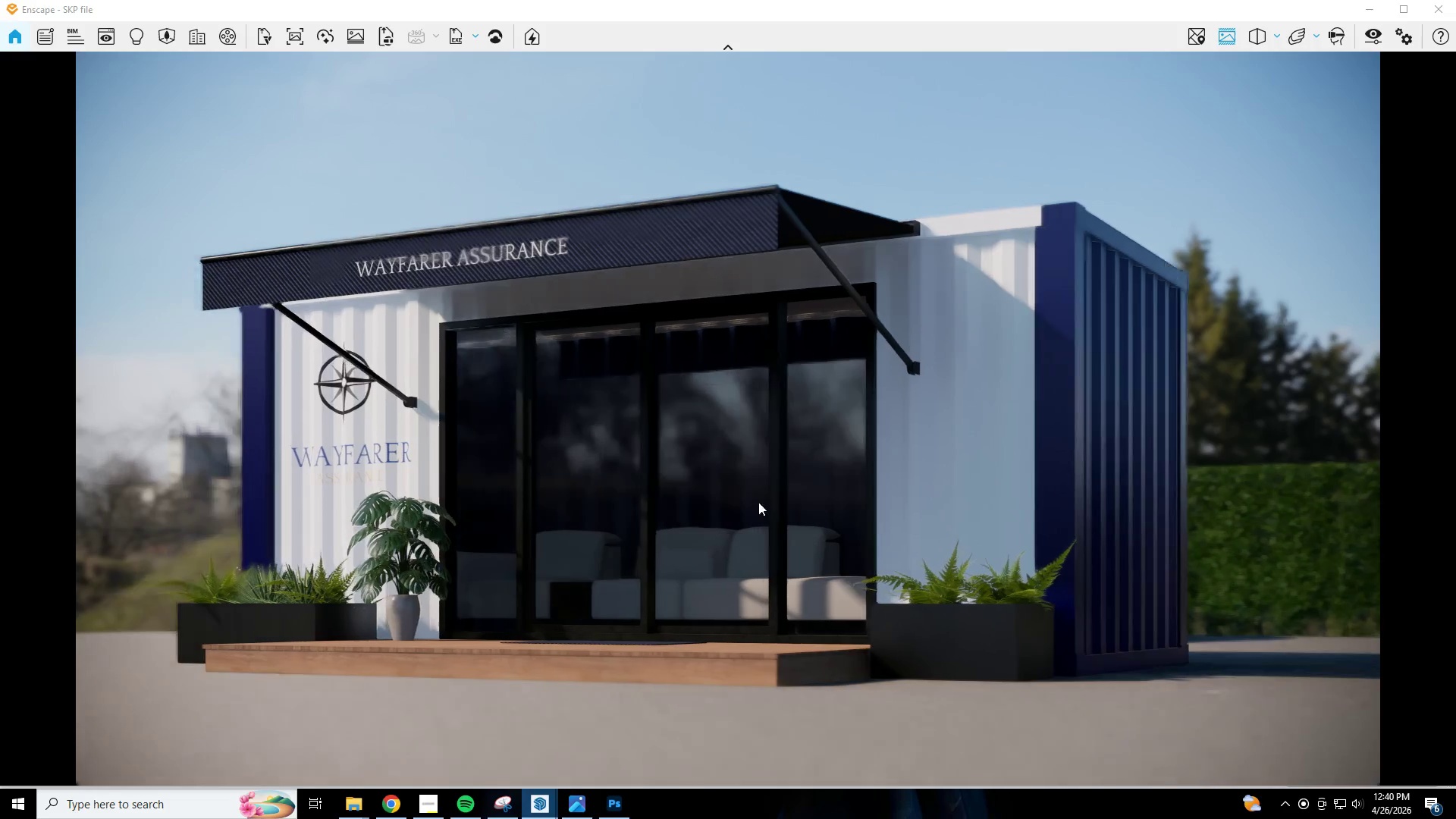 
type(wwsdsesqwewq)
 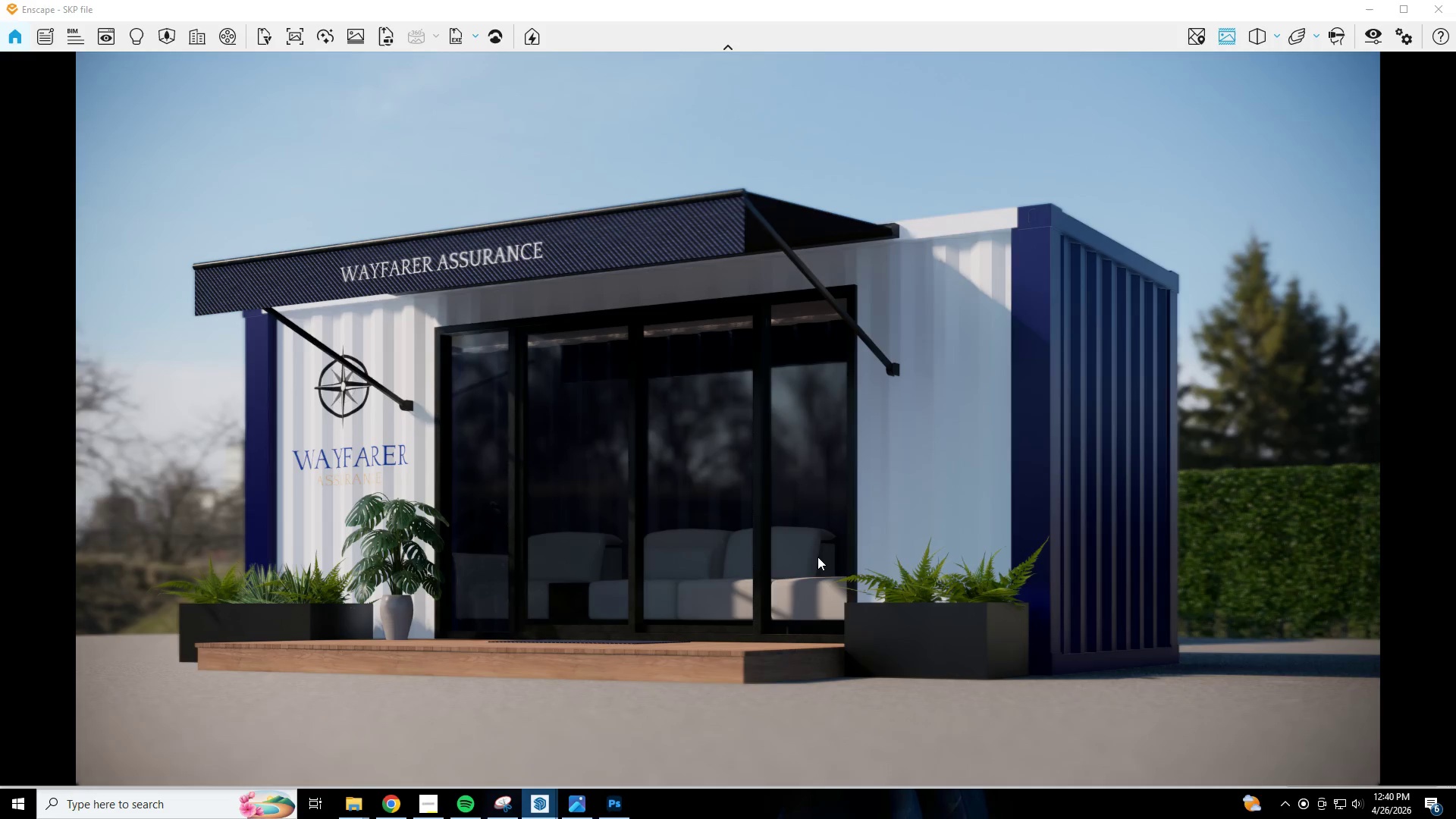 
wait(5.22)
 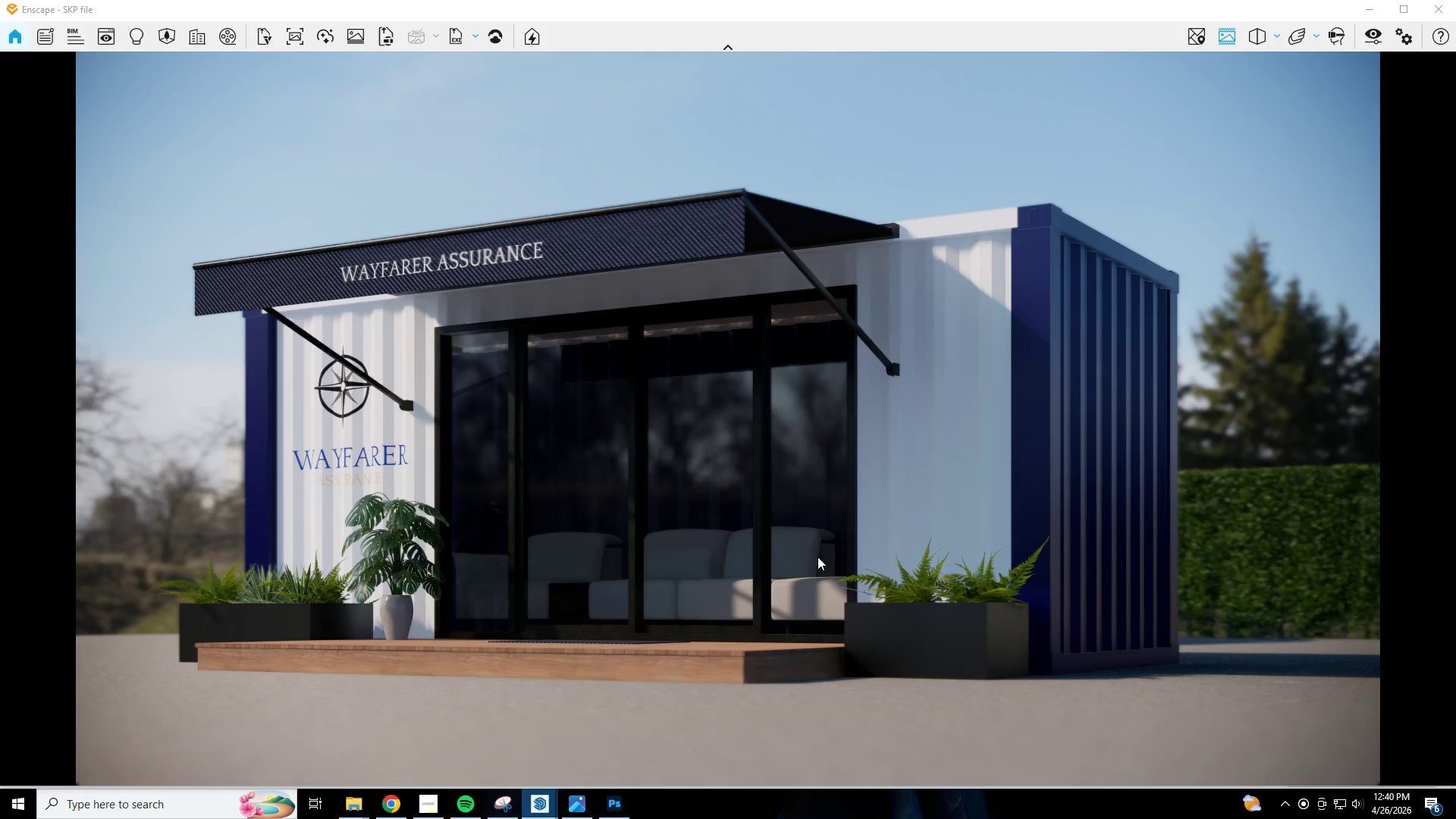 
hold_key(key=W, duration=1.24)
 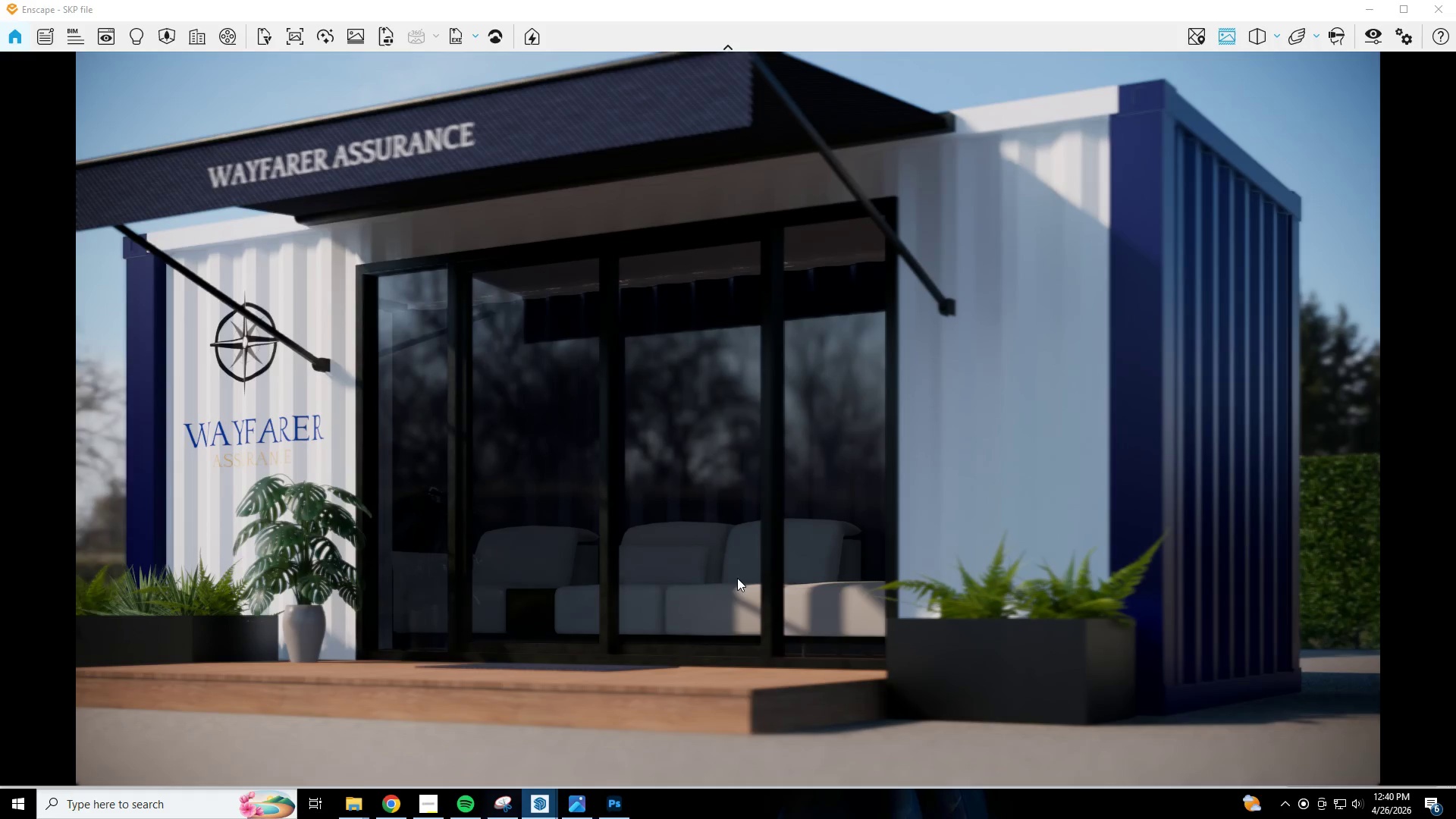 
type(qq)
 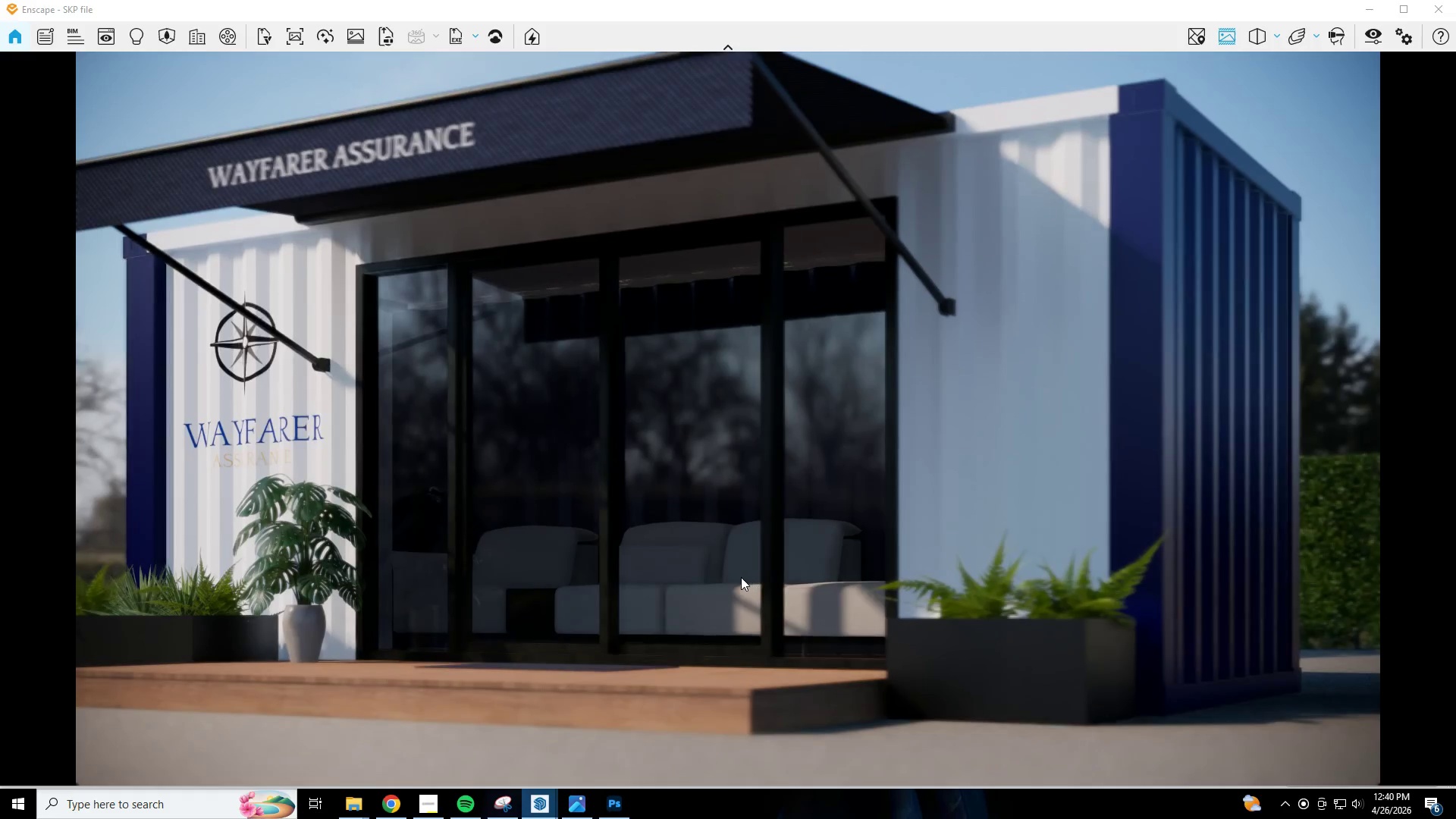 
hold_key(key=W, duration=0.44)
 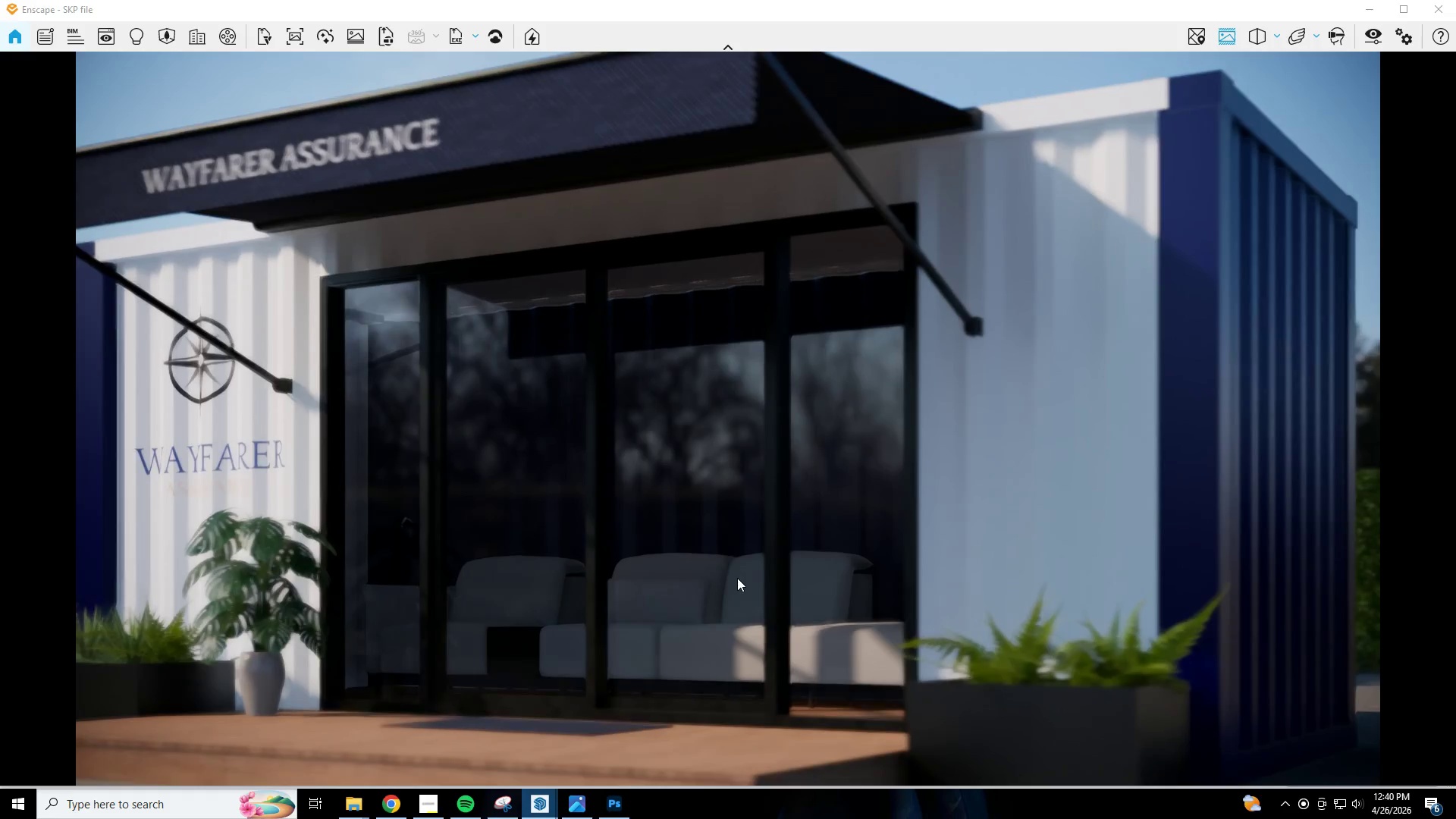 
key(S)
 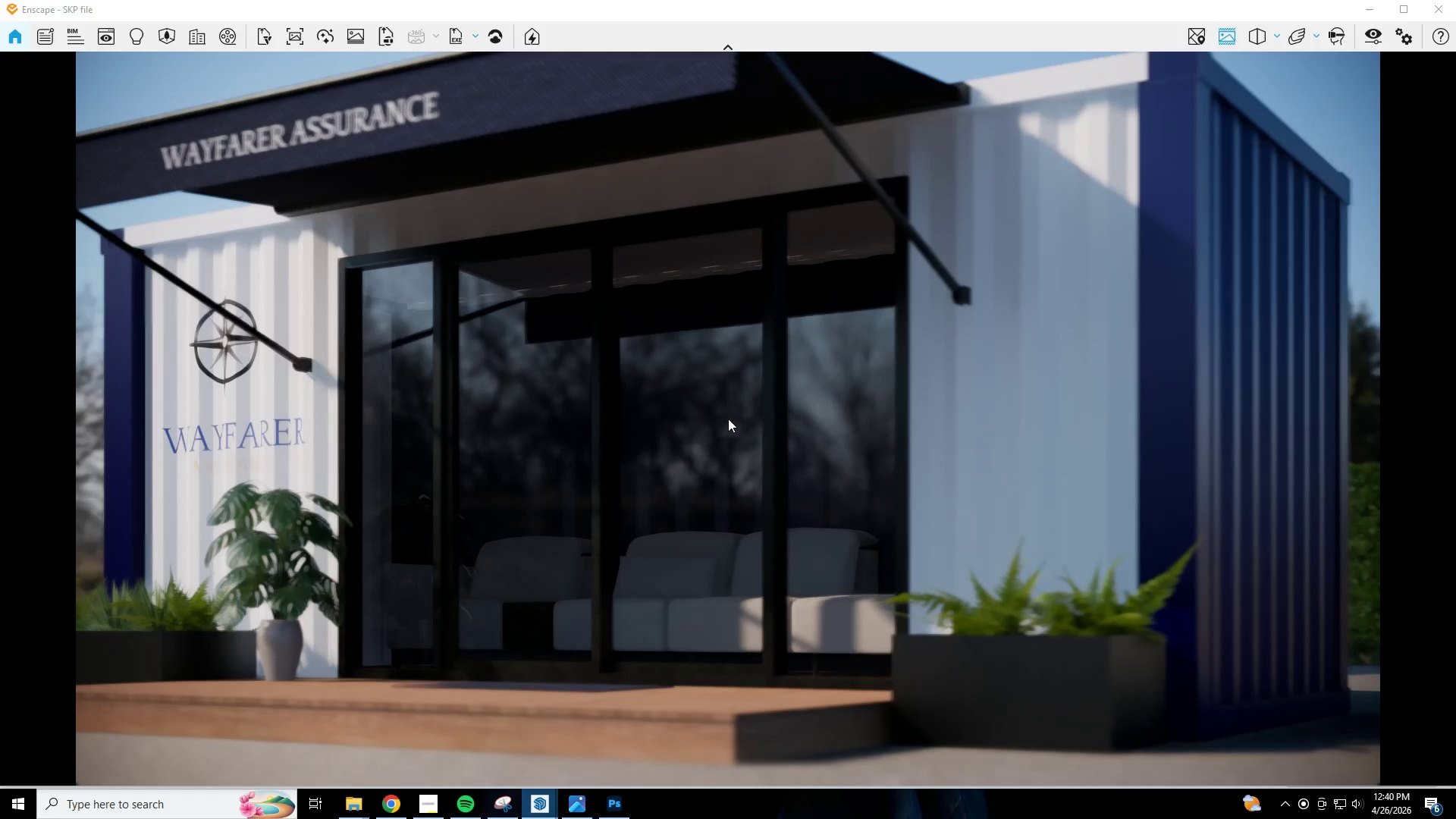 
key(D)
 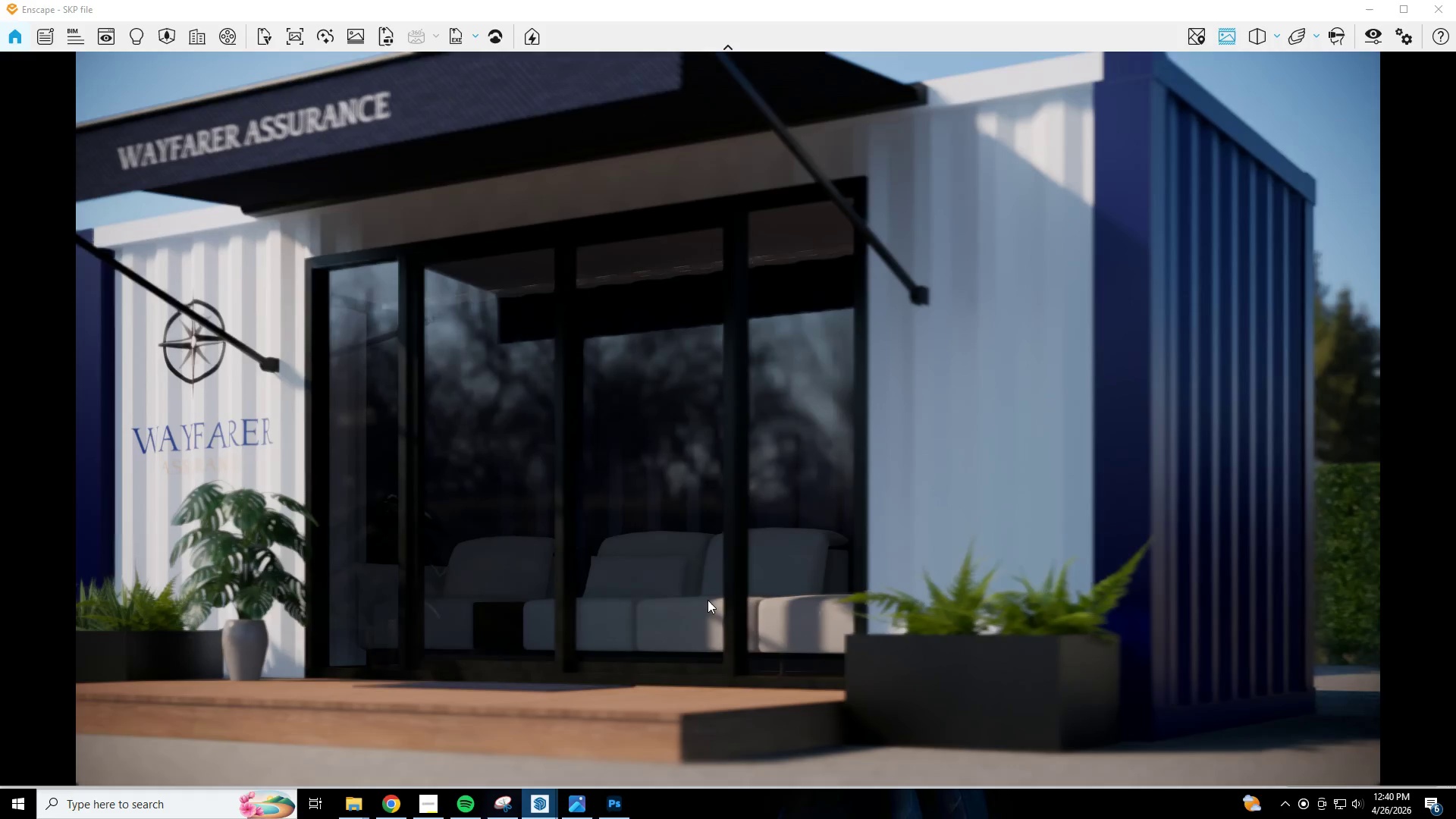 
type(saeses)
 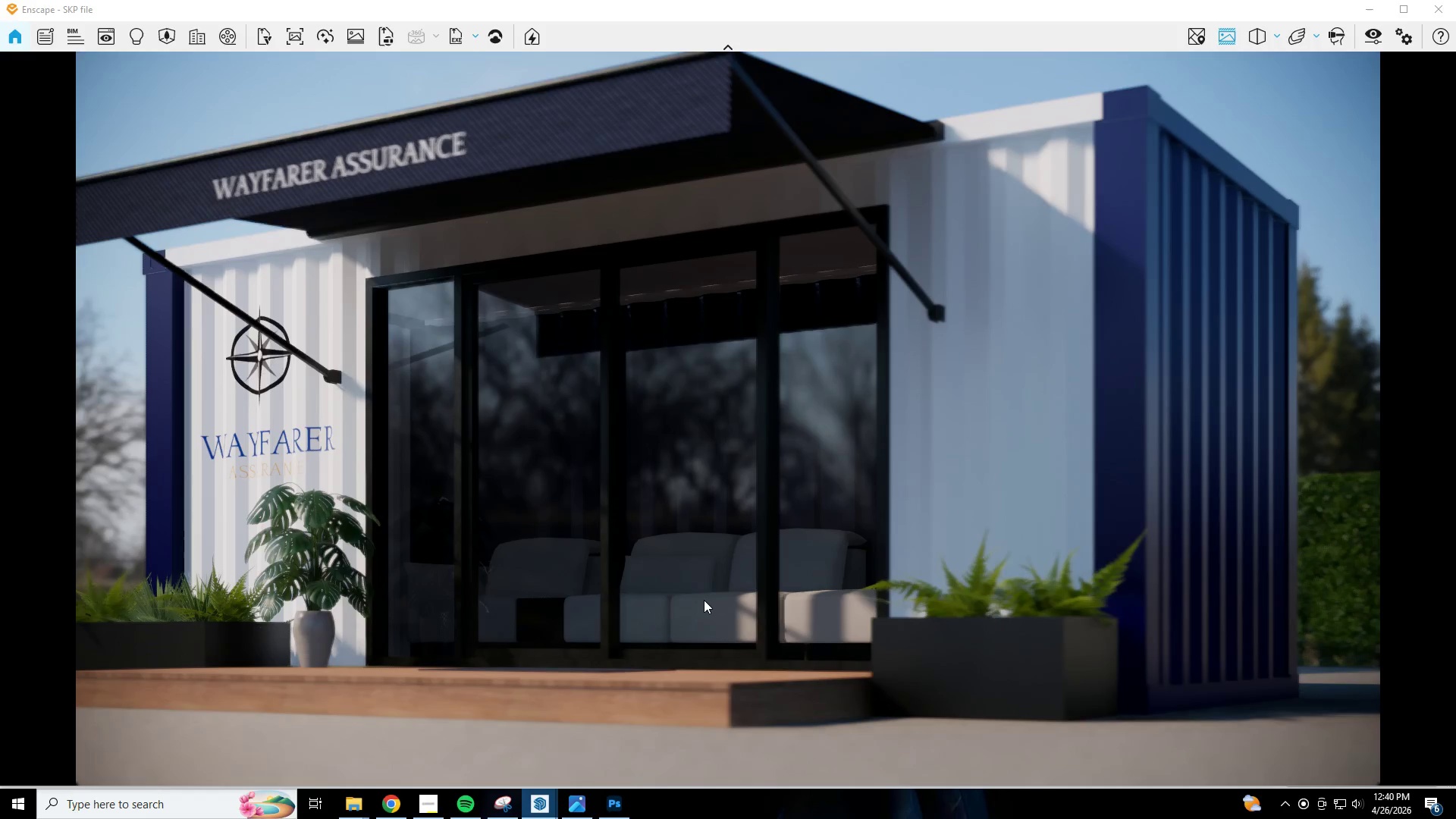 
type(se)
 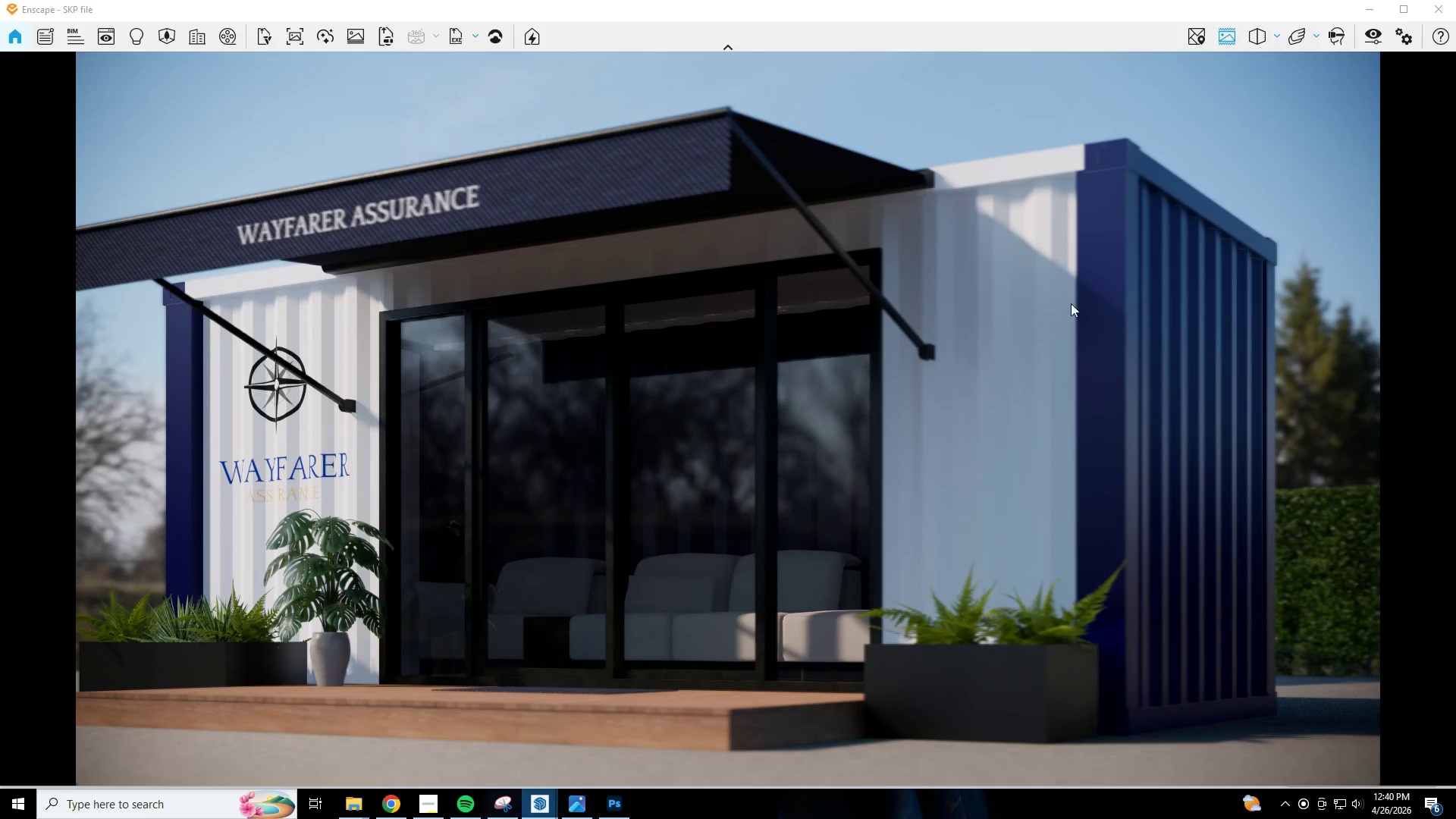 
left_click([1352, 43])
 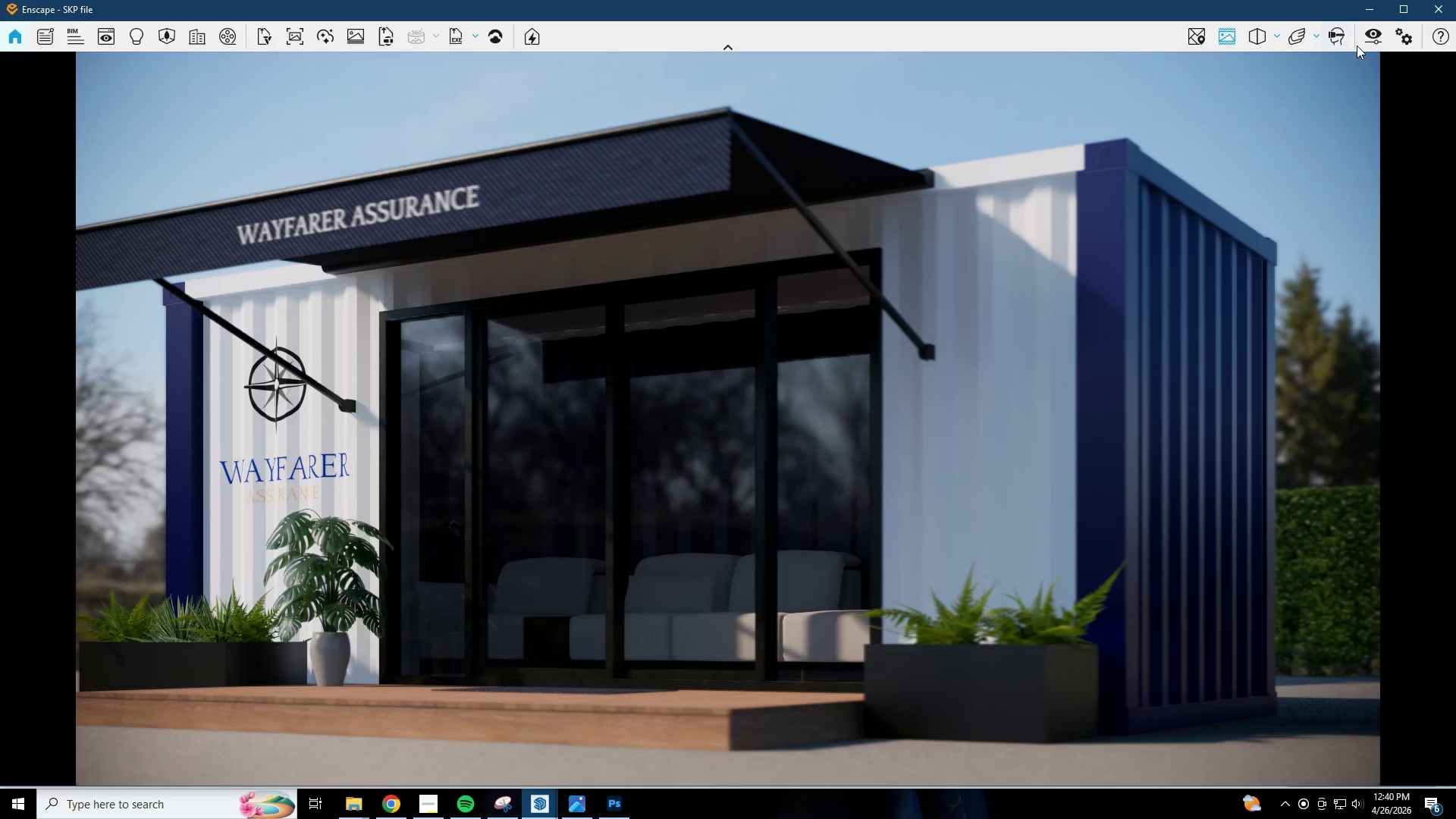 
left_click_drag(start_coordinate=[1357, 44], to_coordinate=[1362, 41])
 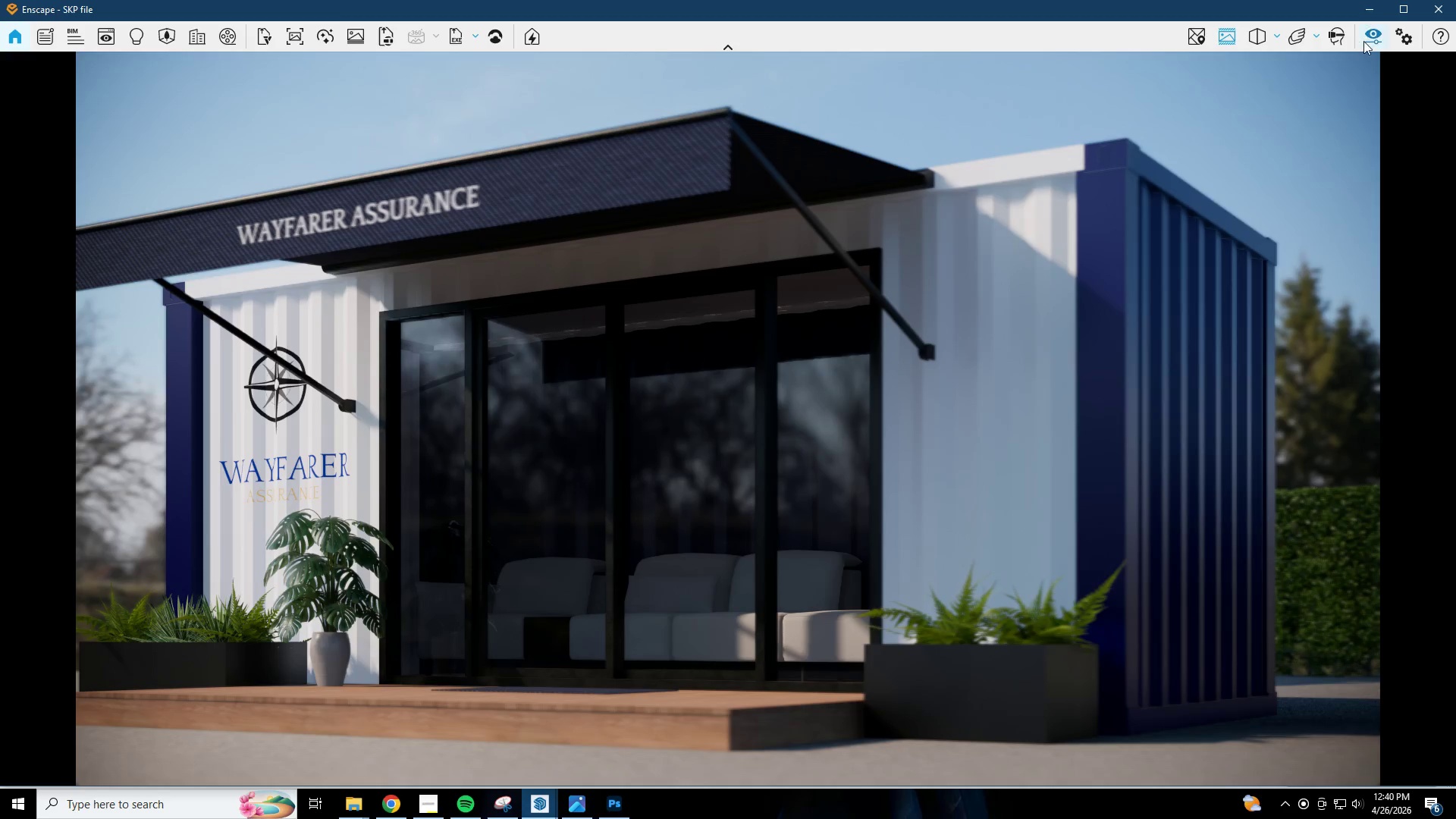 
double_click([1369, 39])
 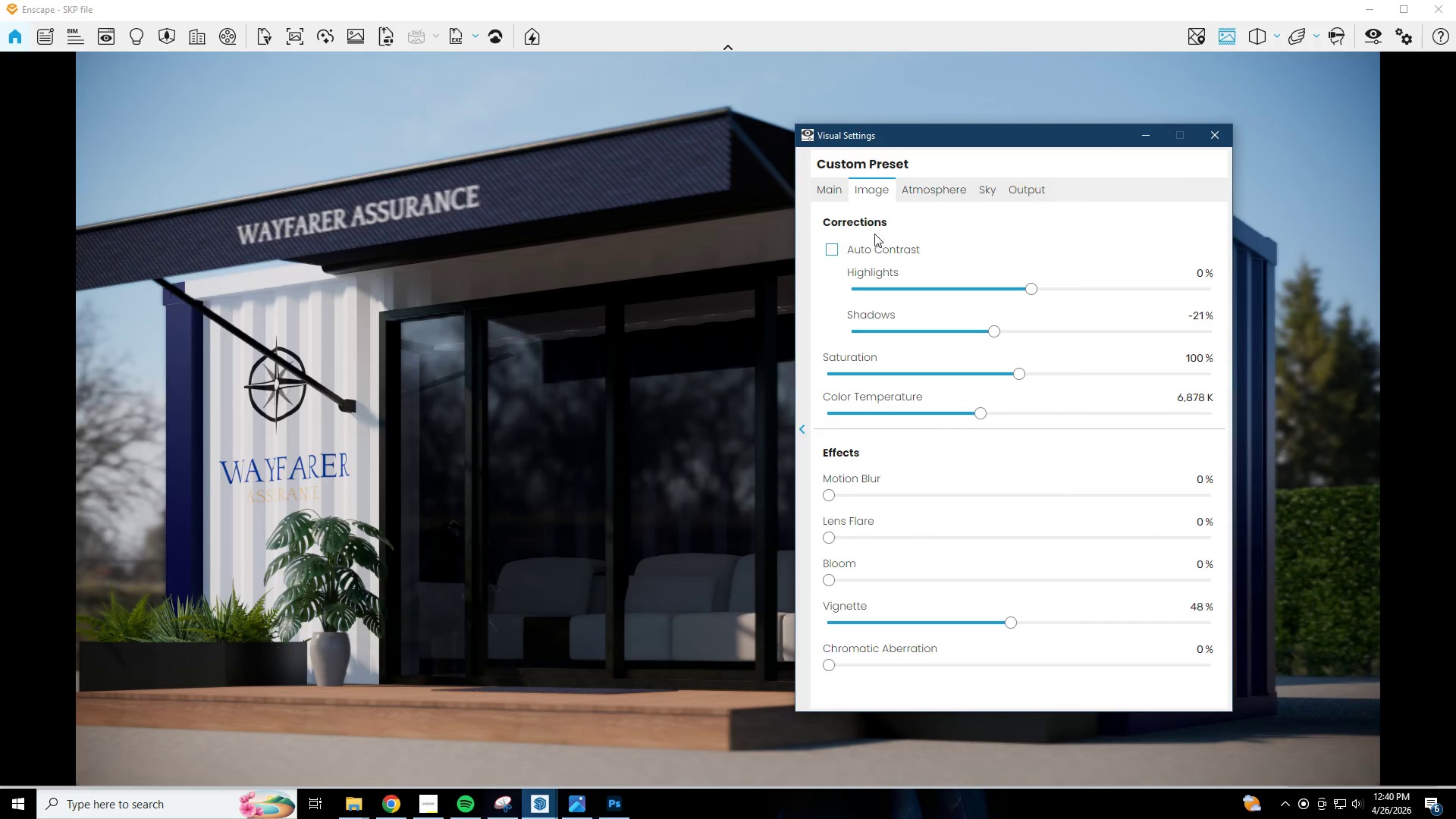 
left_click([836, 187])
 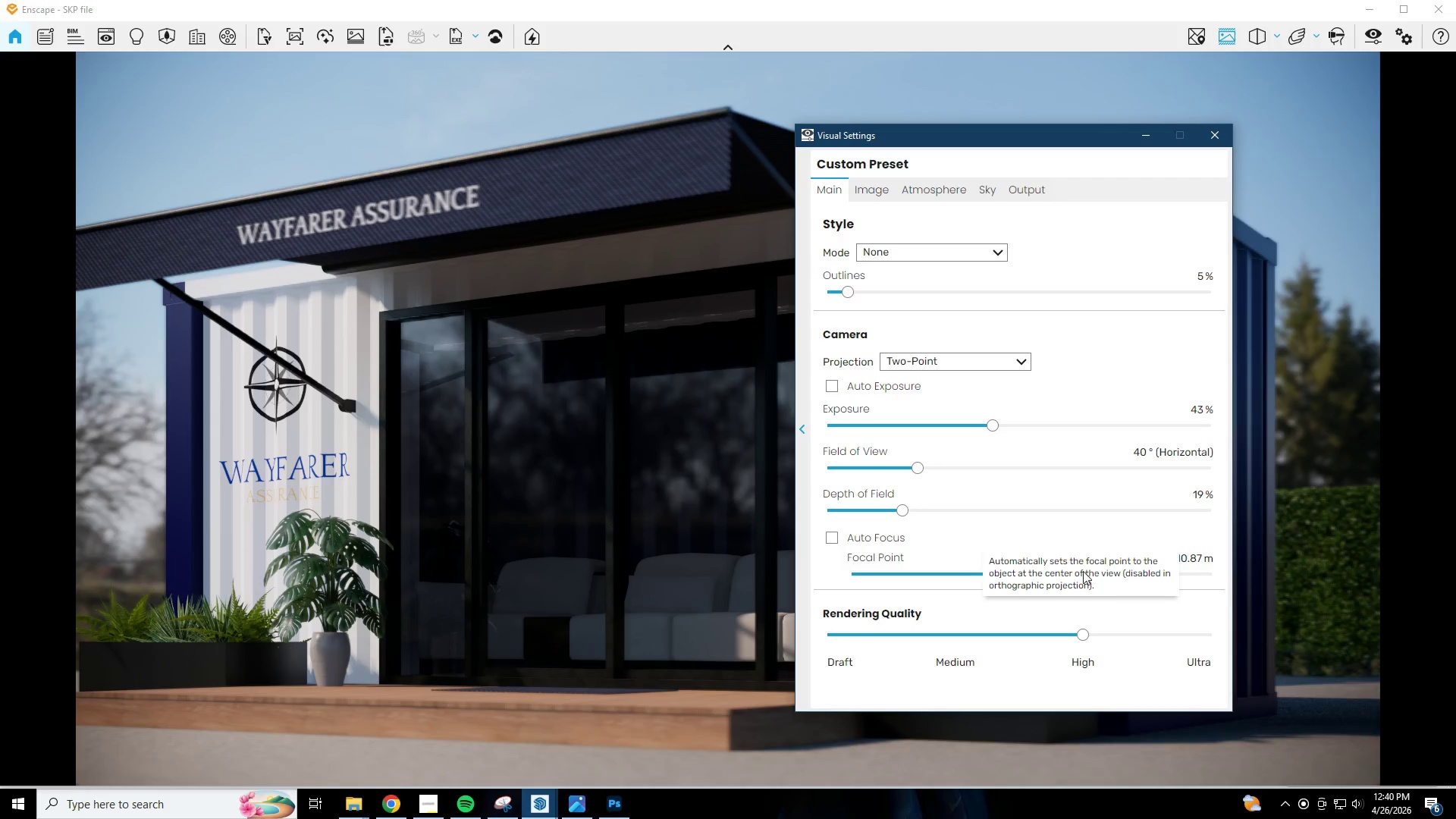 
left_click([1090, 548])
 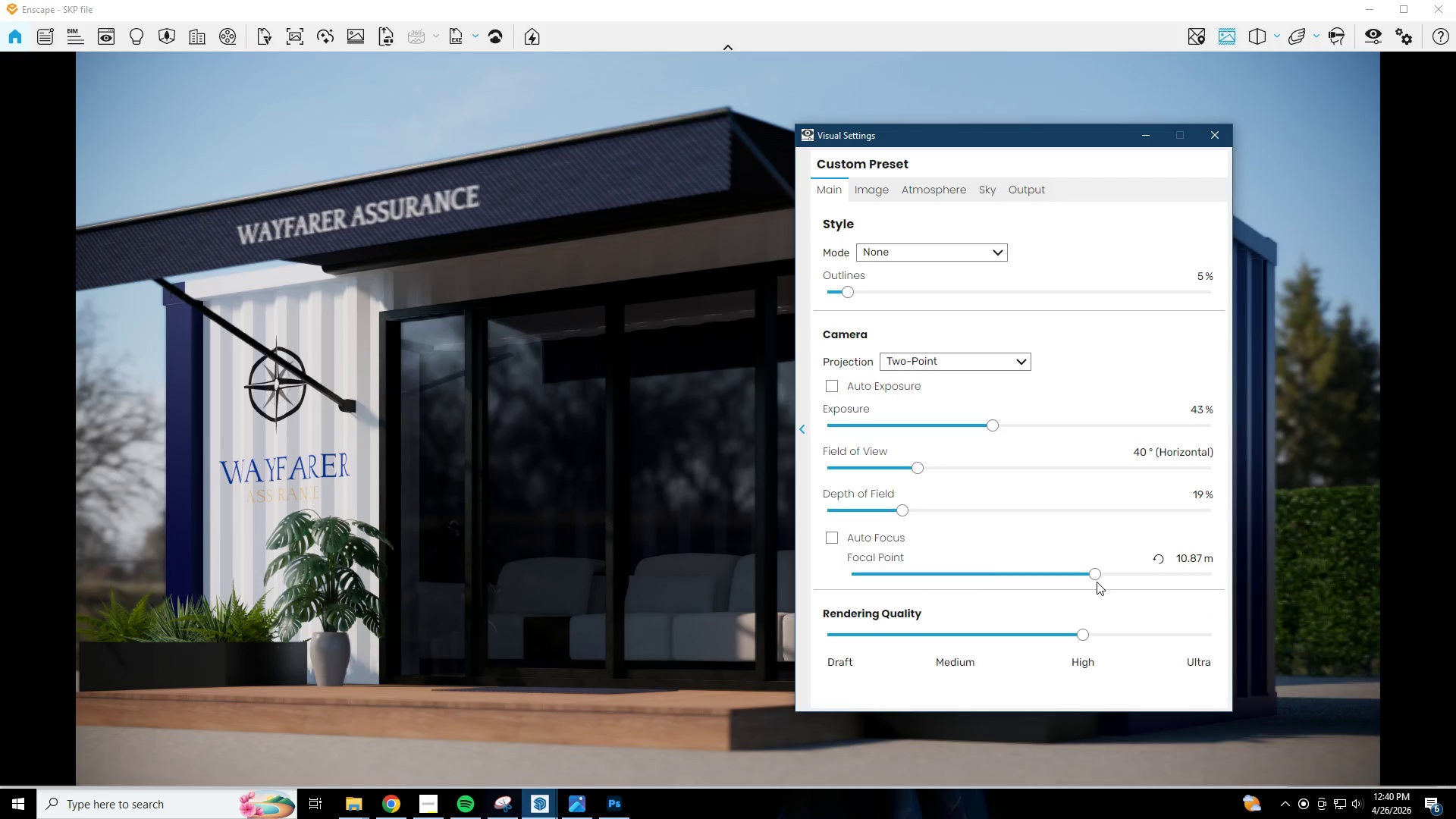 
left_click_drag(start_coordinate=[1094, 575], to_coordinate=[1087, 588])
 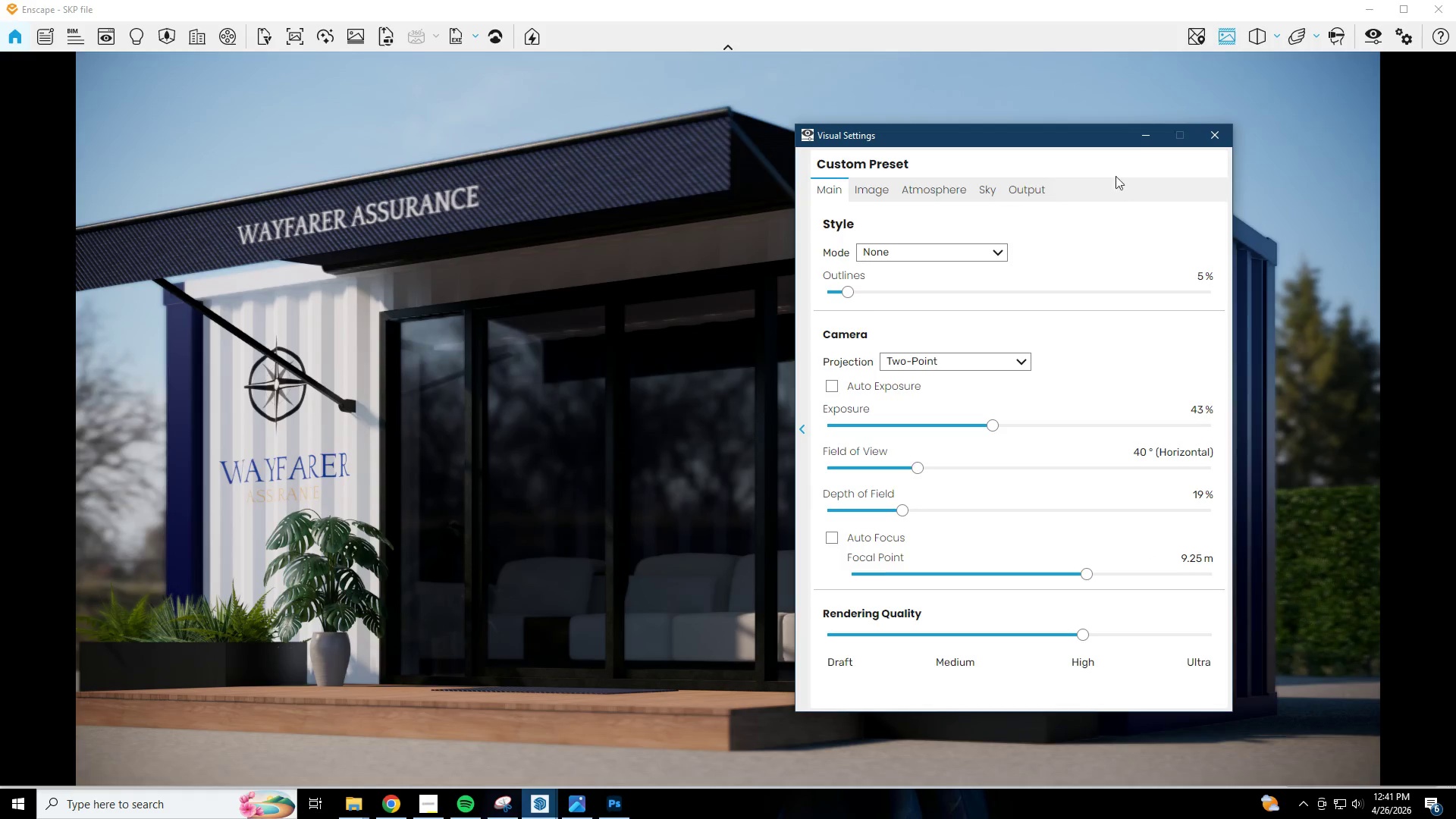 
double_click([1145, 140])
 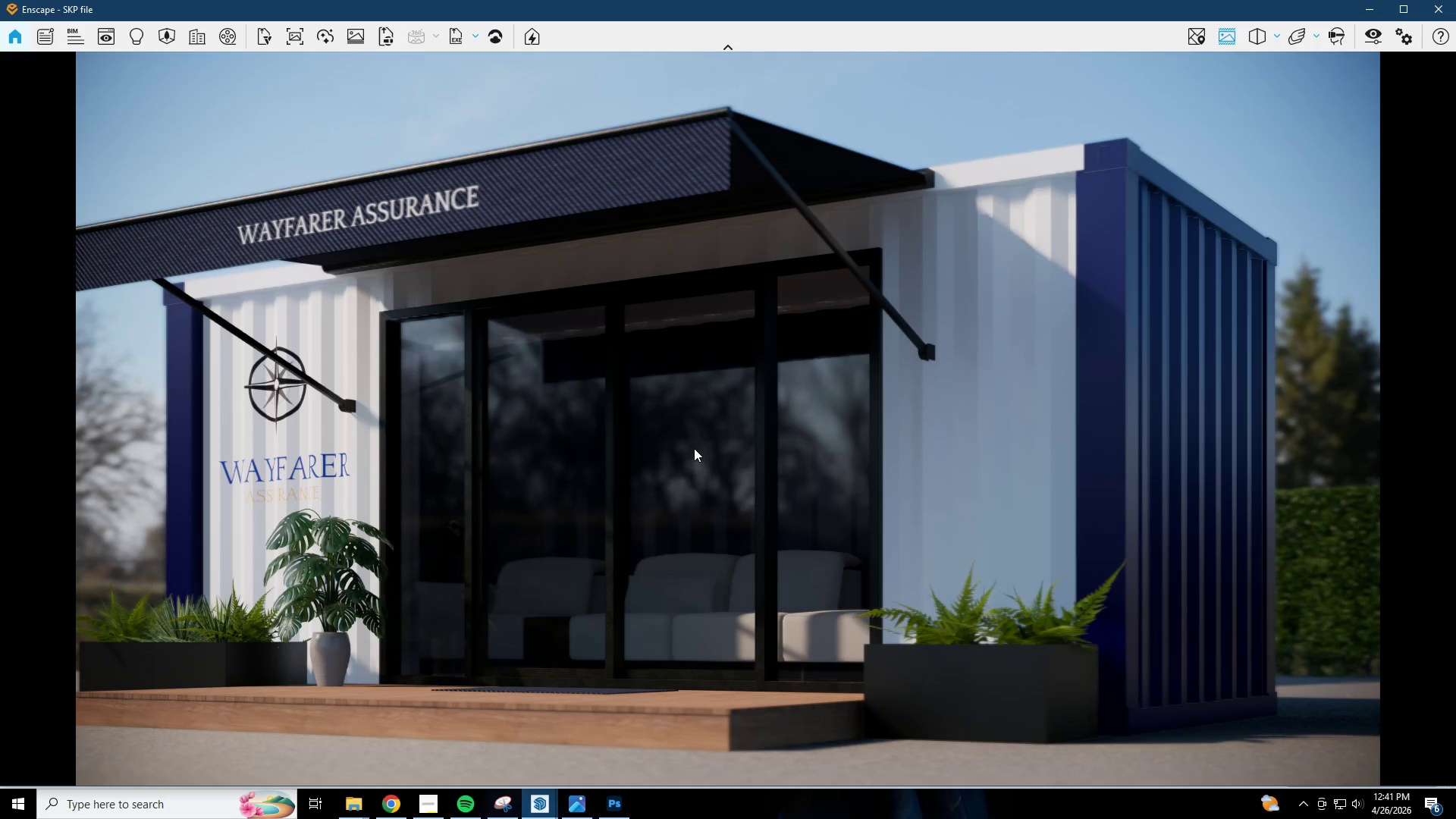 
wait(6.41)
 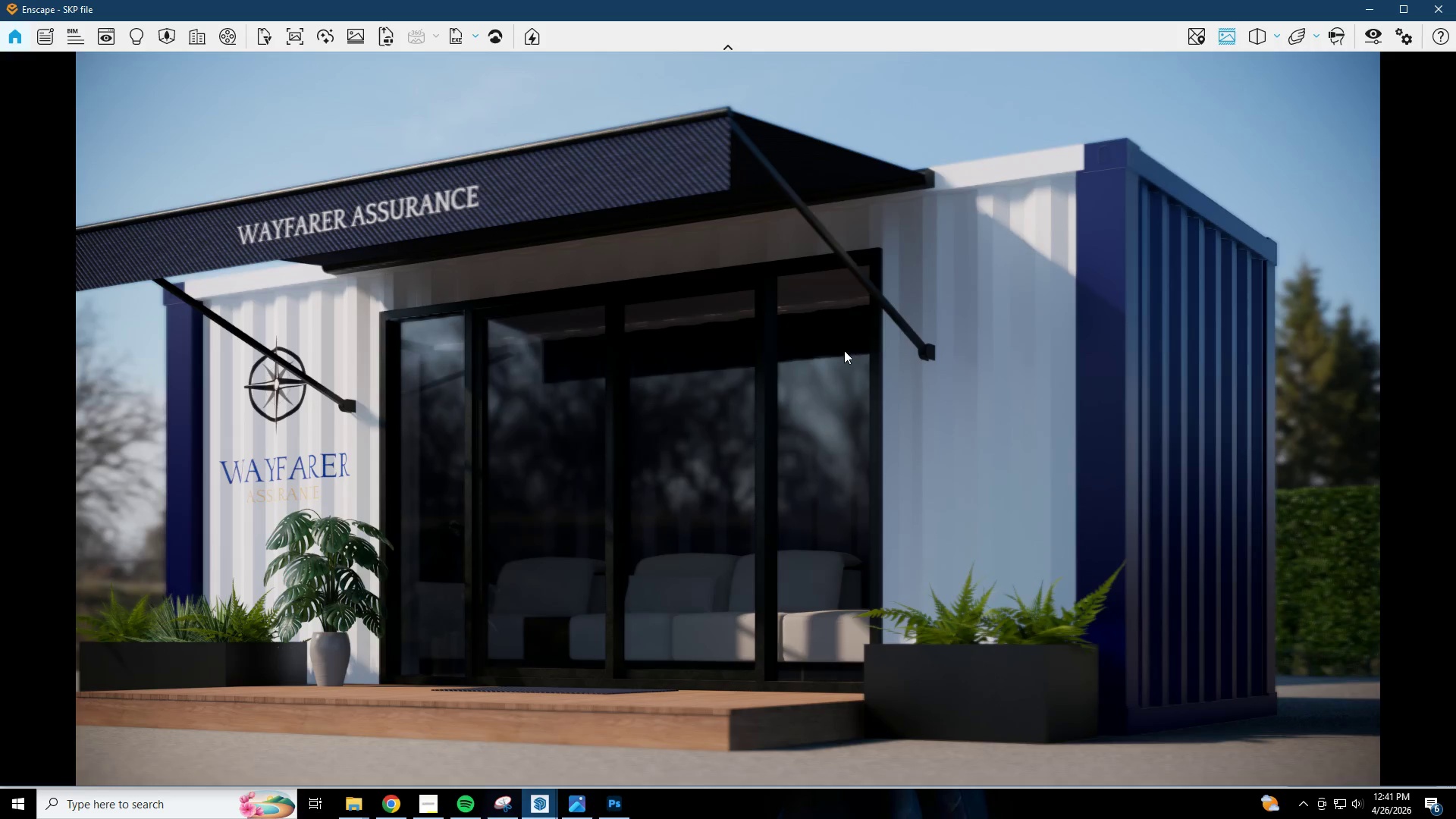 
left_click([112, 42])
 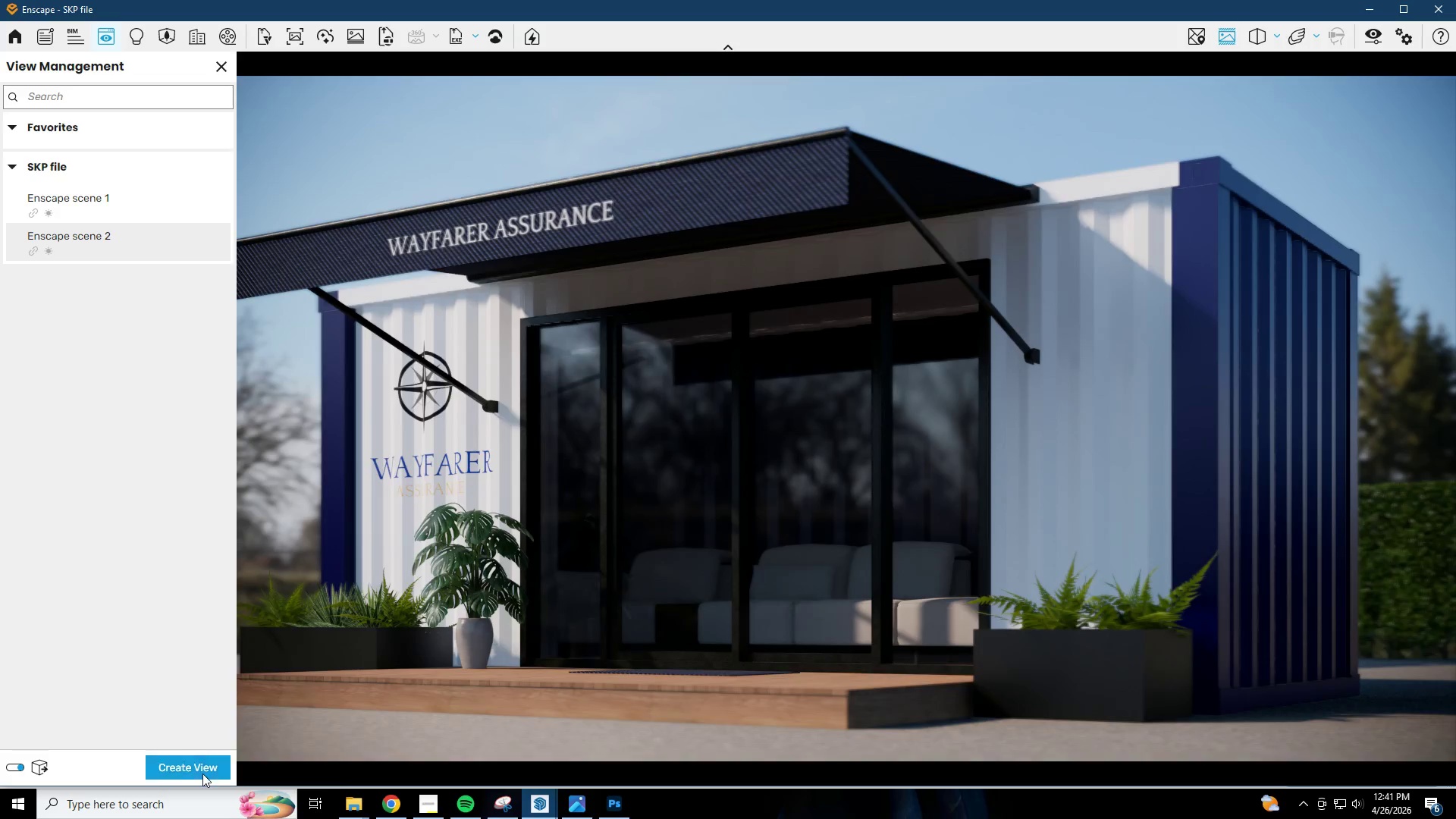 
double_click([136, 762])
 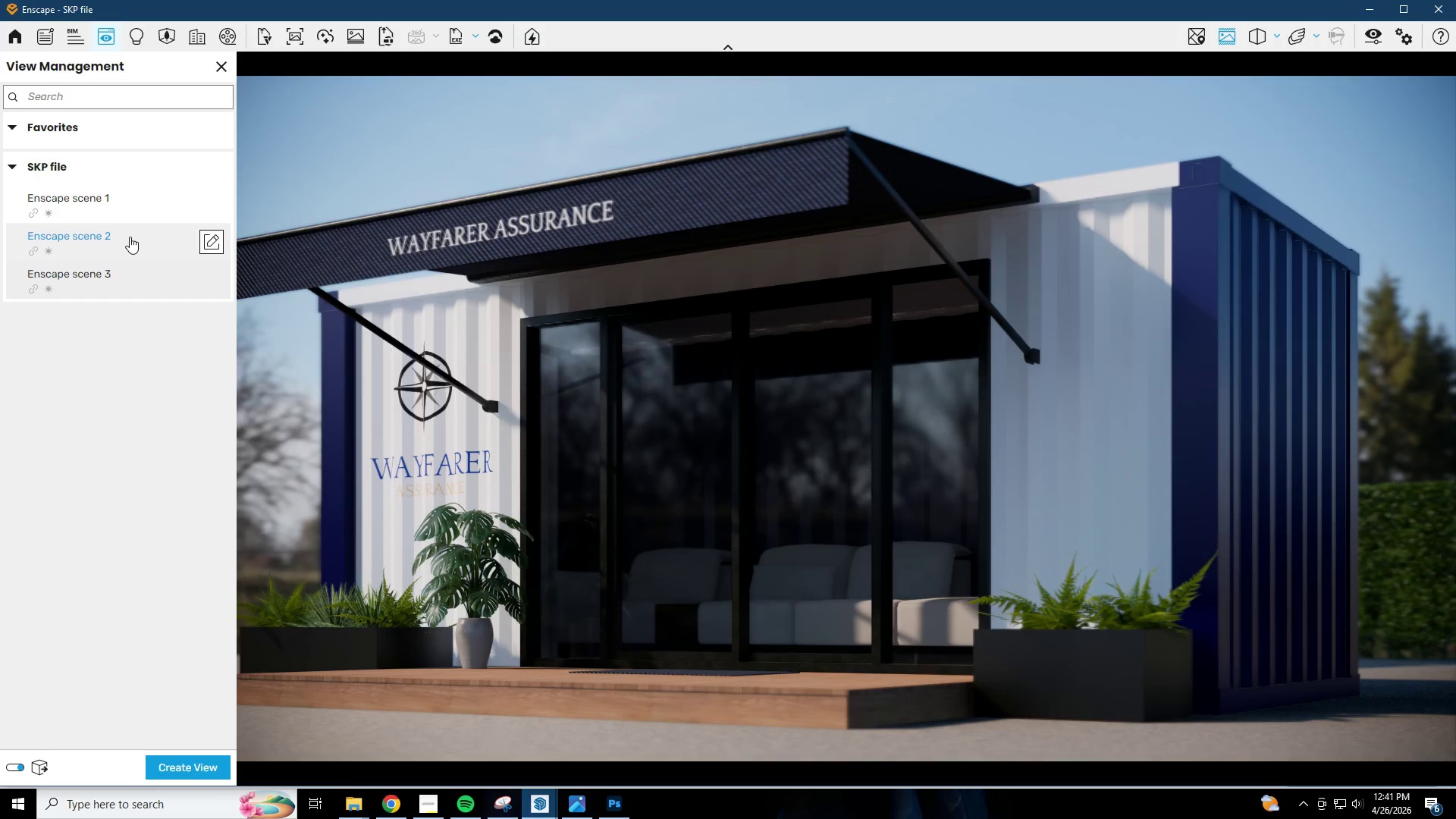 
wait(5.16)
 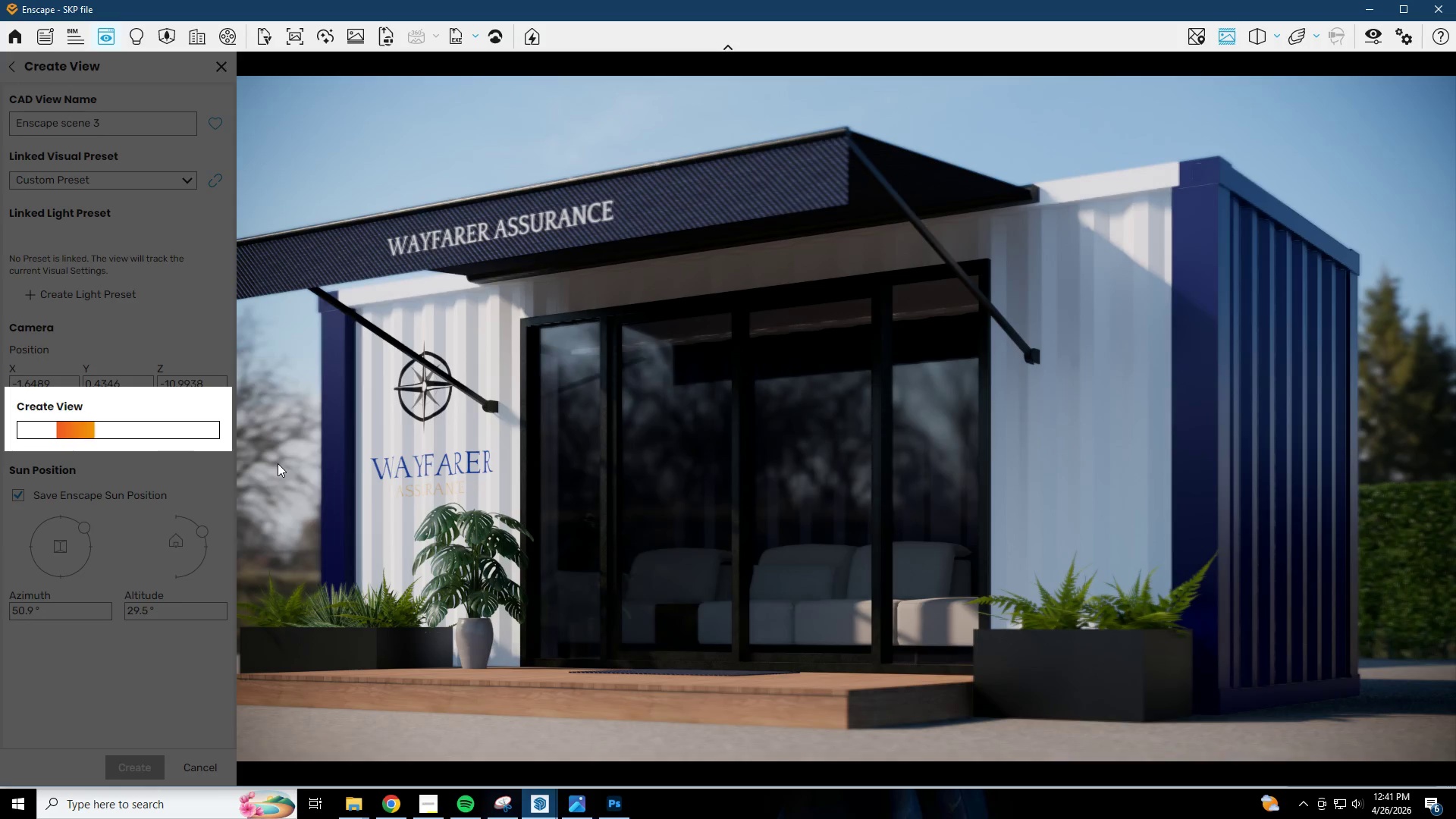 
left_click([116, 211])
 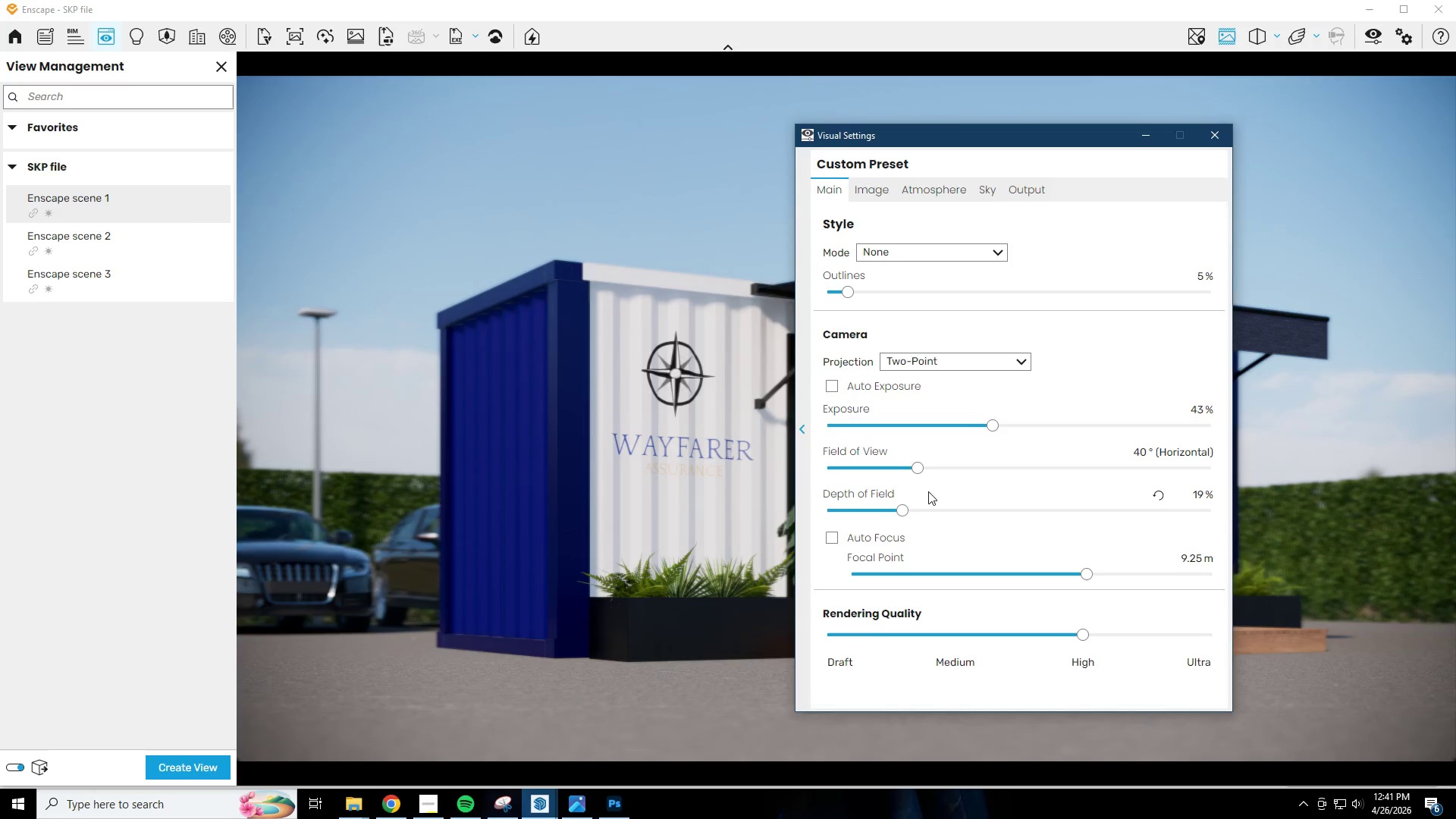 
wait(6.45)
 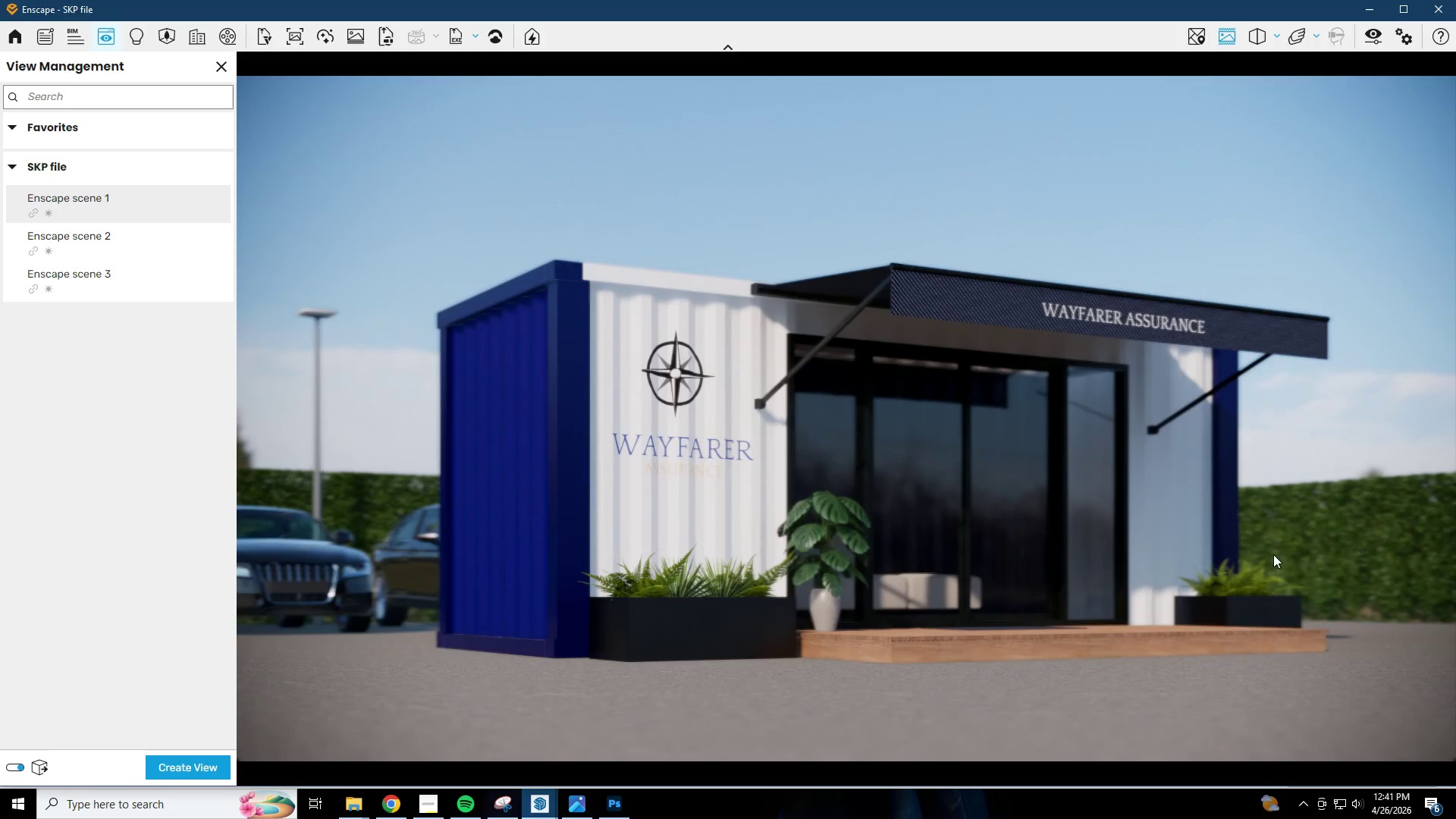 
left_click_drag(start_coordinate=[1043, 146], to_coordinate=[254, 106])
 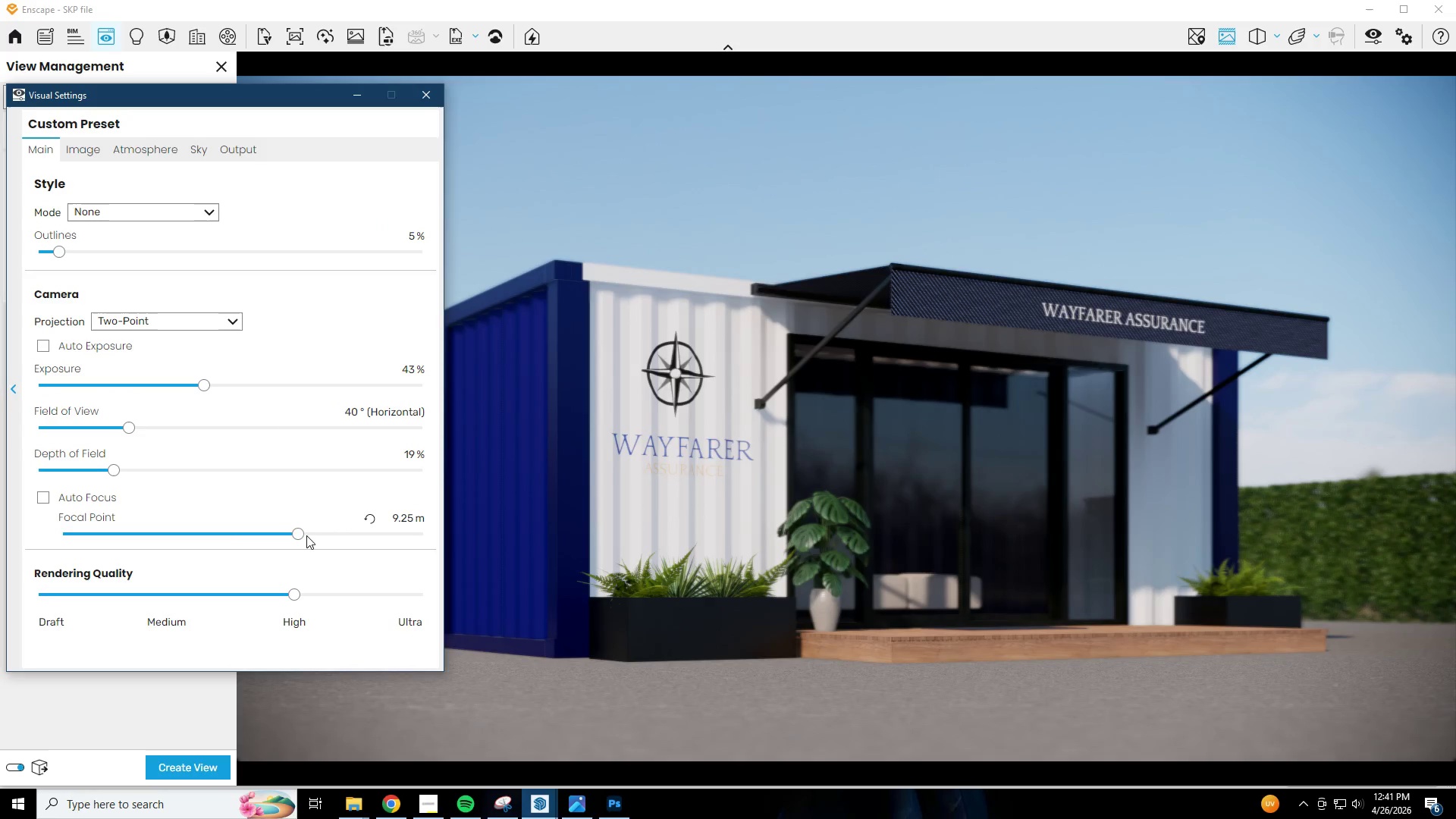 
left_click_drag(start_coordinate=[300, 535], to_coordinate=[310, 548])
 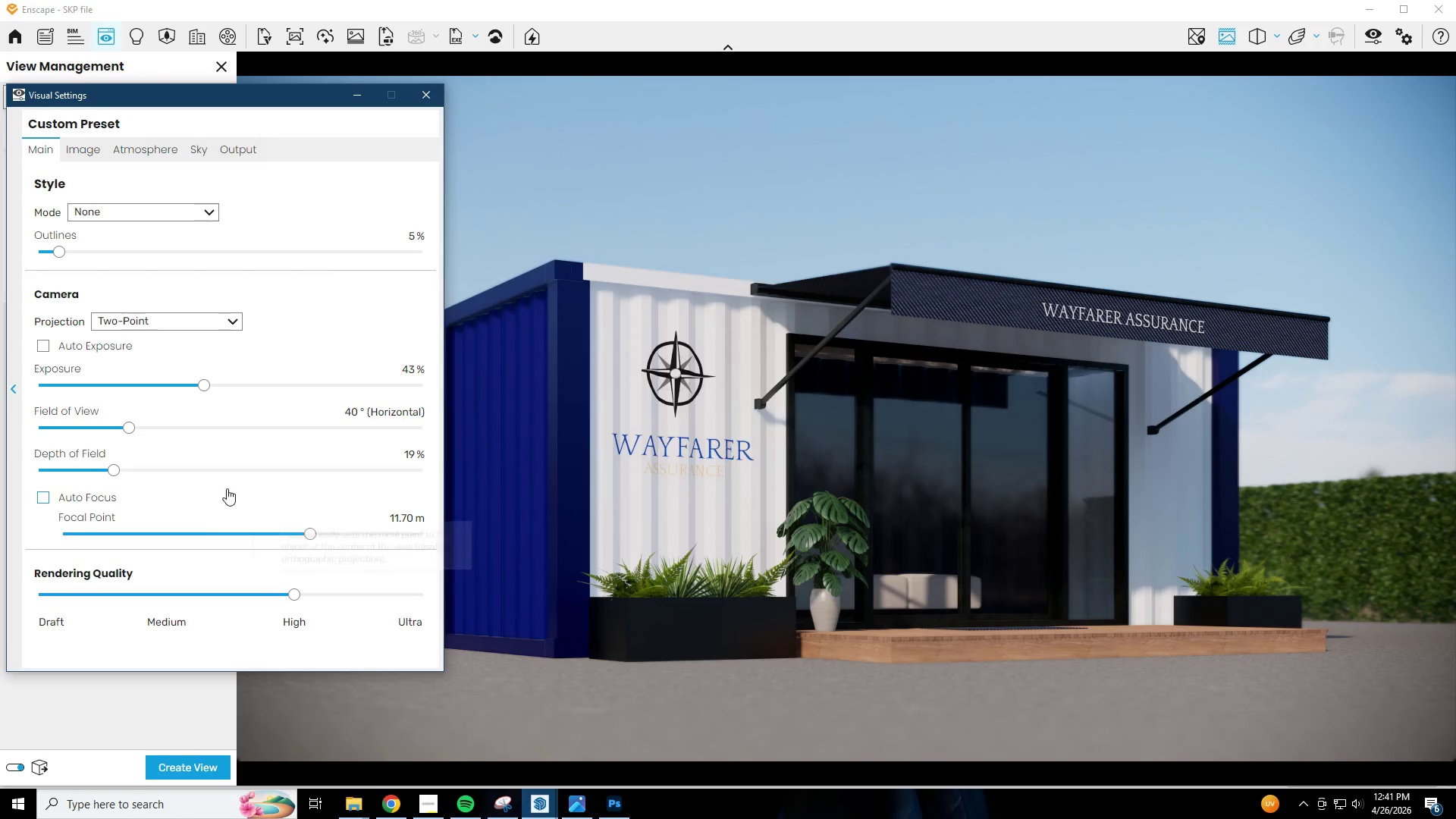 
left_click_drag(start_coordinate=[114, 472], to_coordinate=[111, 481])
 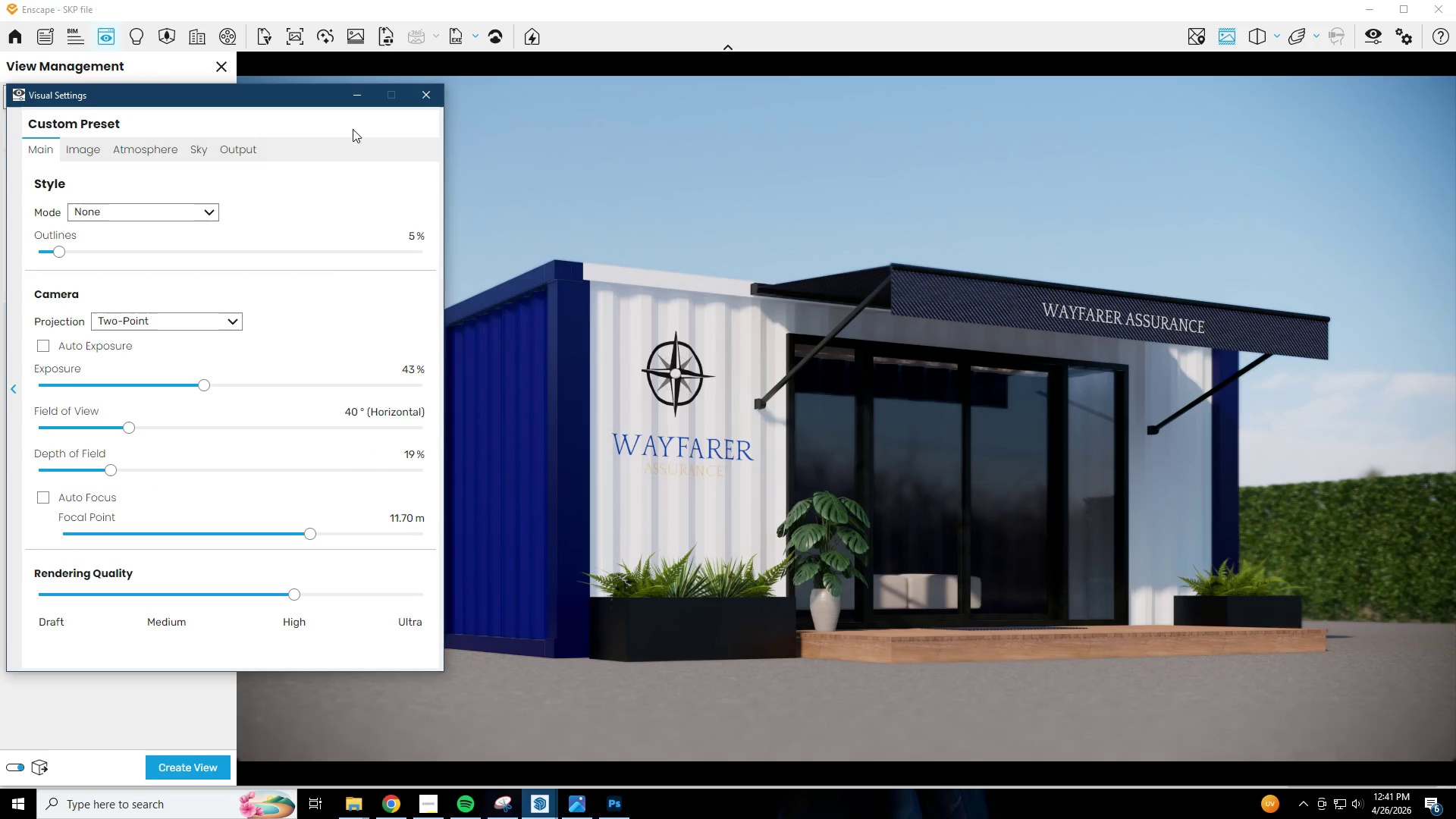 
left_click([362, 102])
 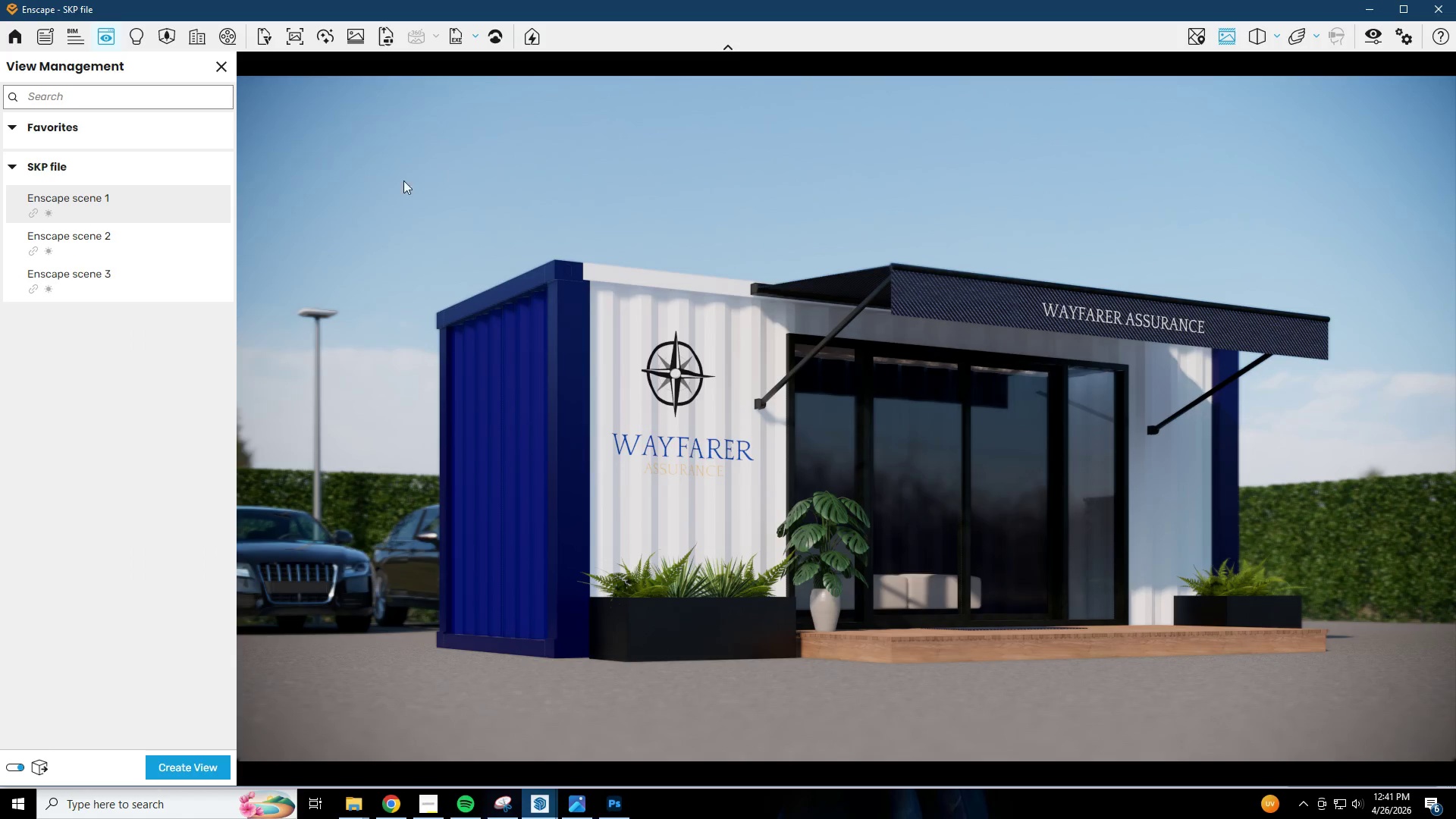 
left_click([223, 61])
 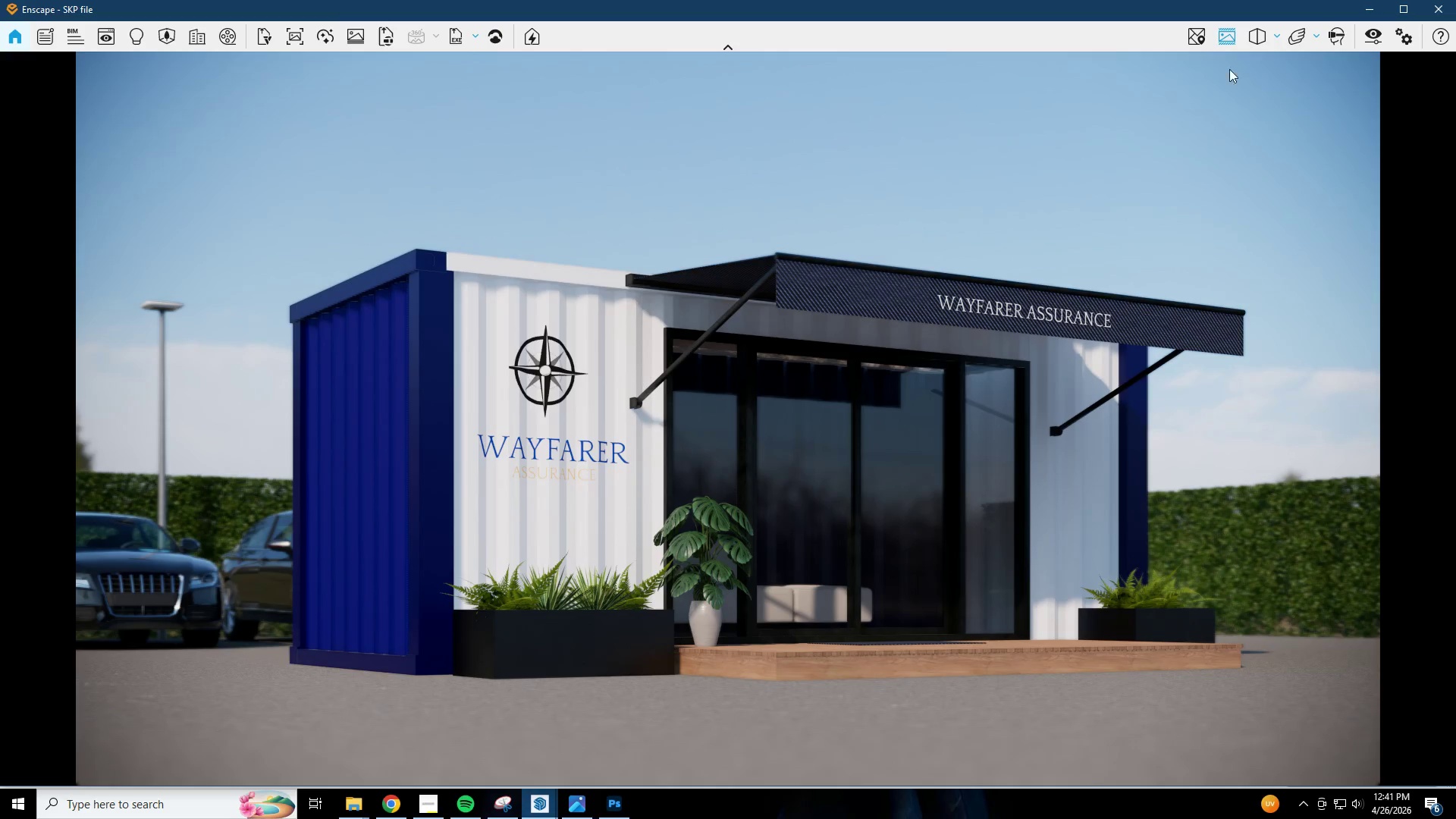 
mouse_move([1360, 61])
 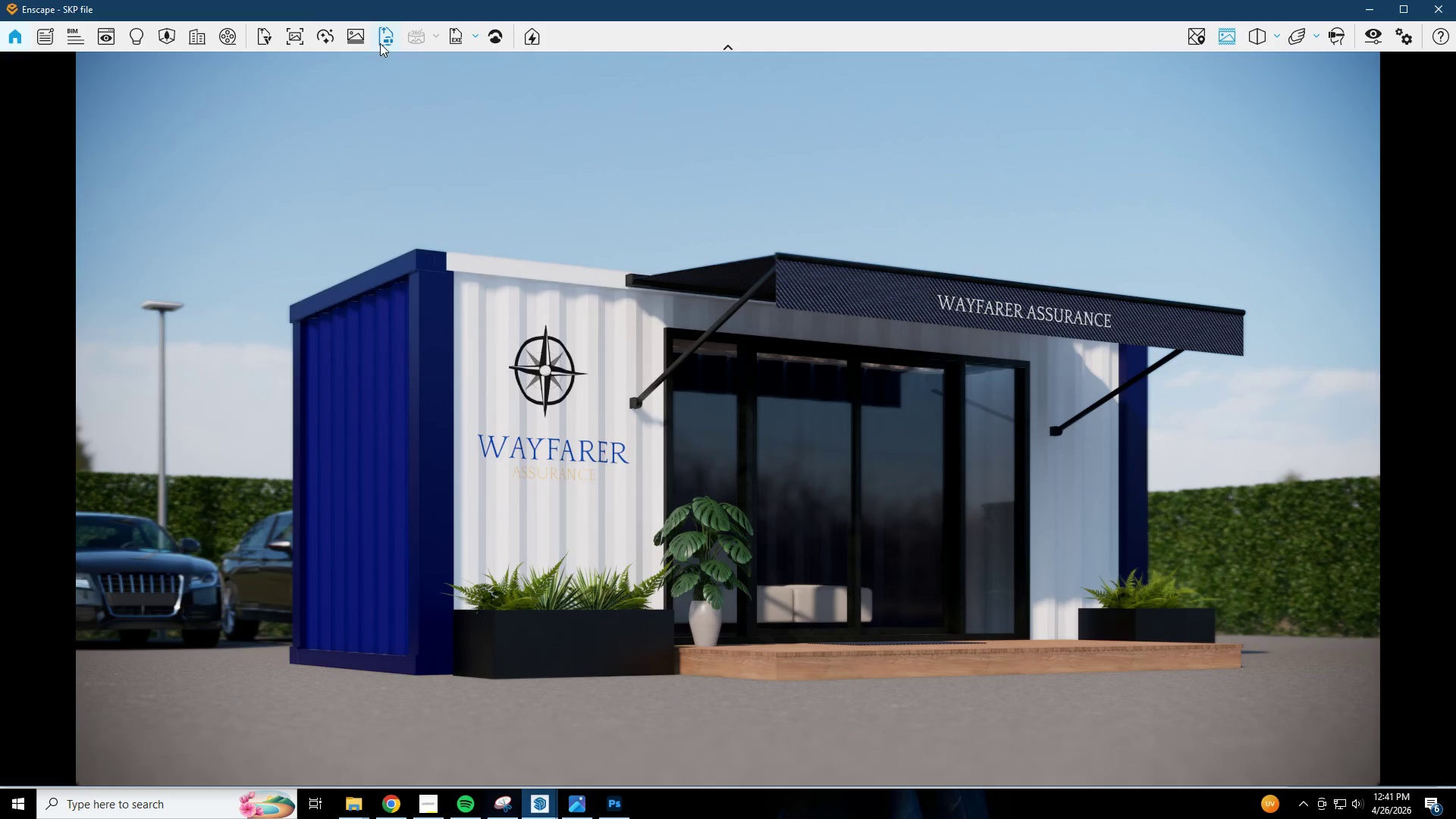 
left_click([299, 39])
 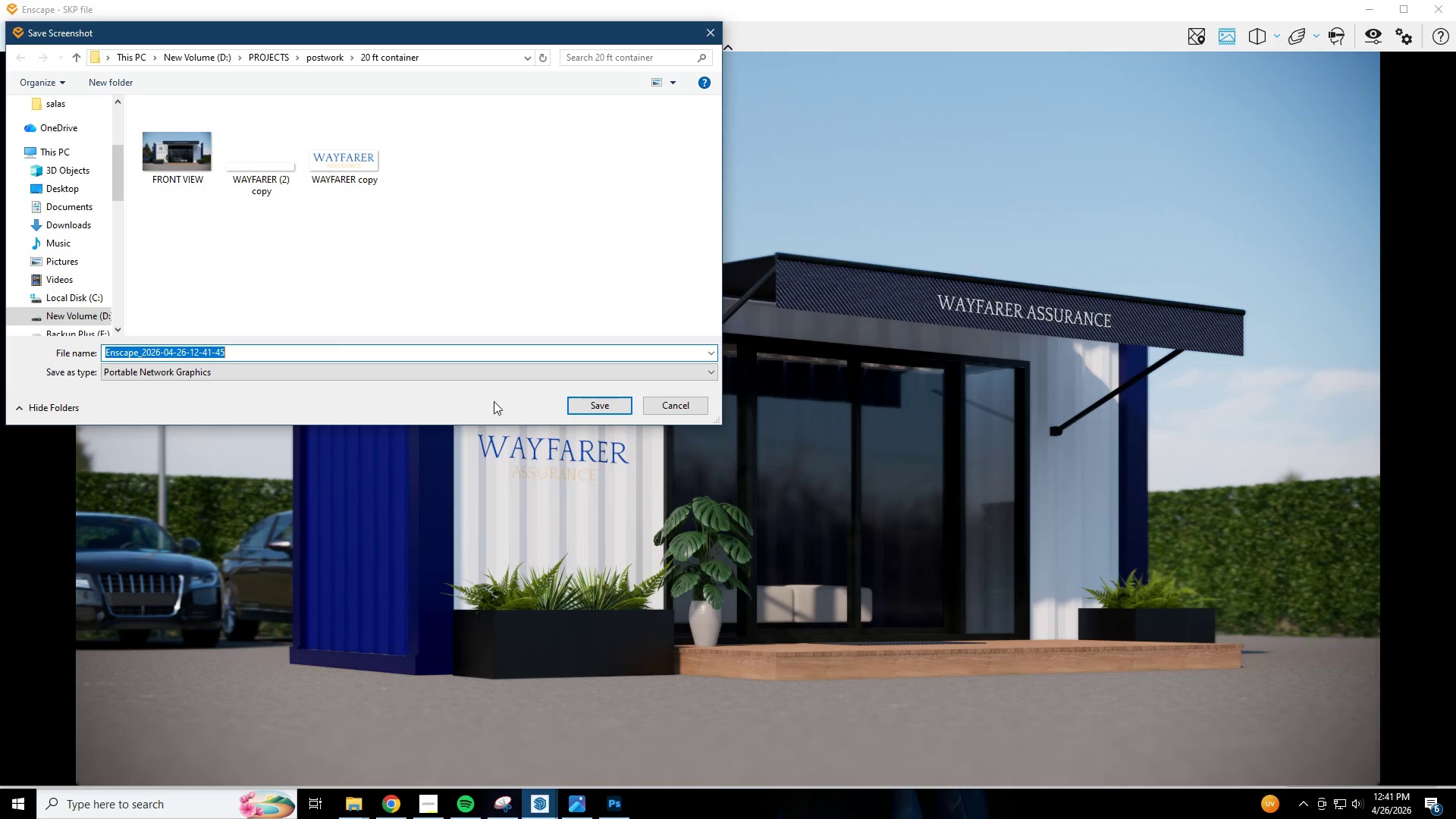 
left_click([586, 403])
 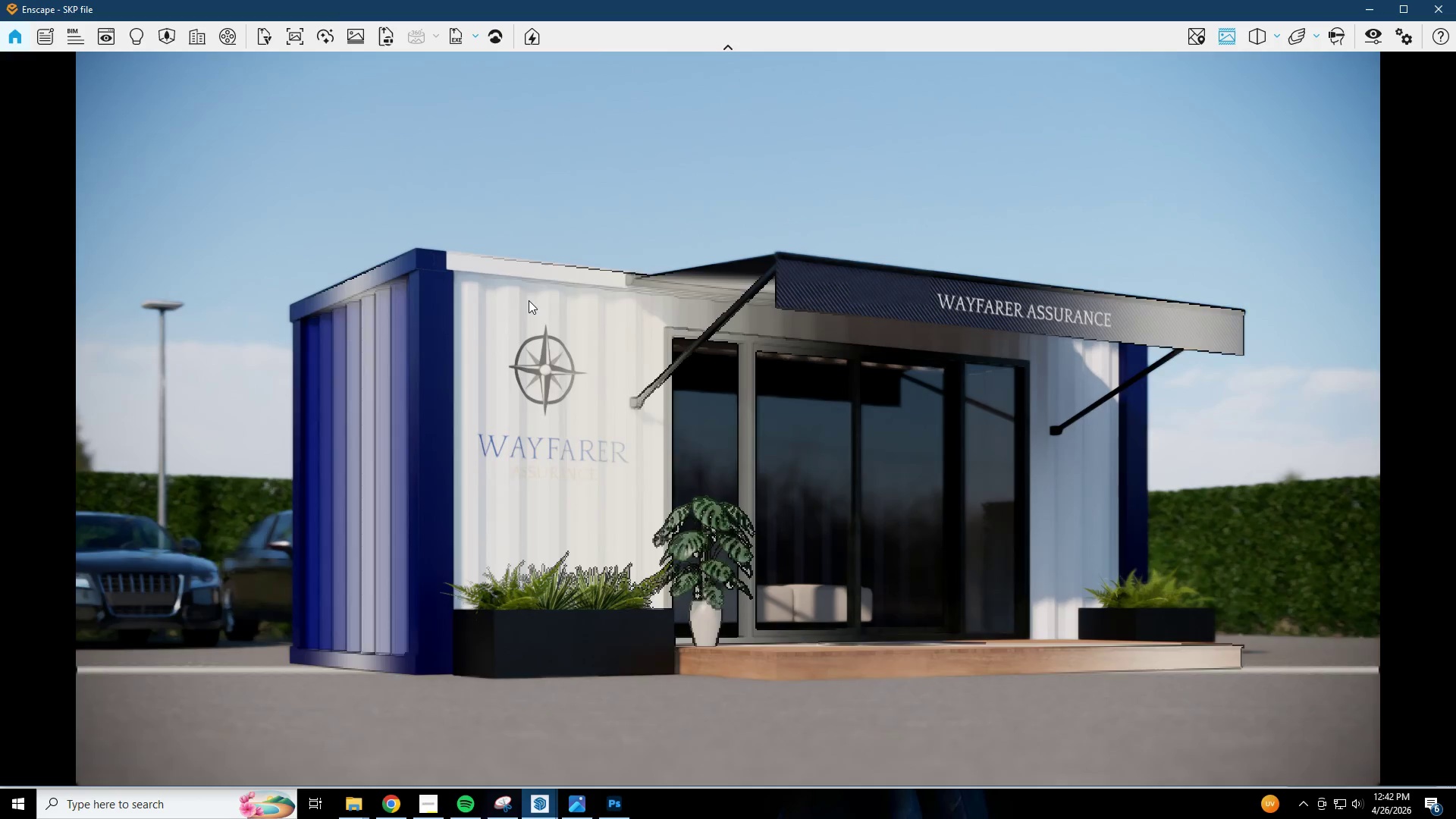 
wait(19.45)
 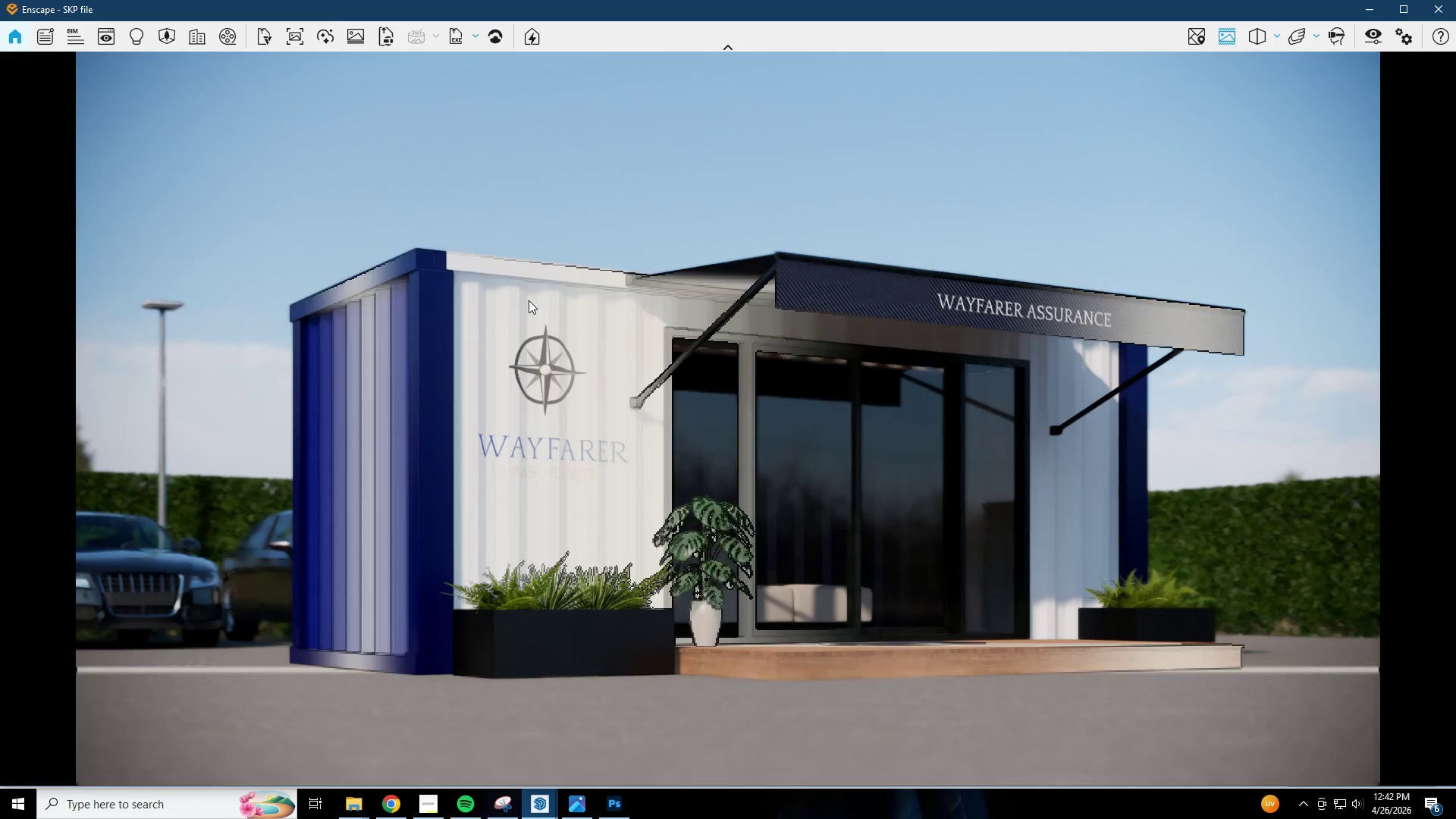 
hold_key(key=W, duration=1.41)
 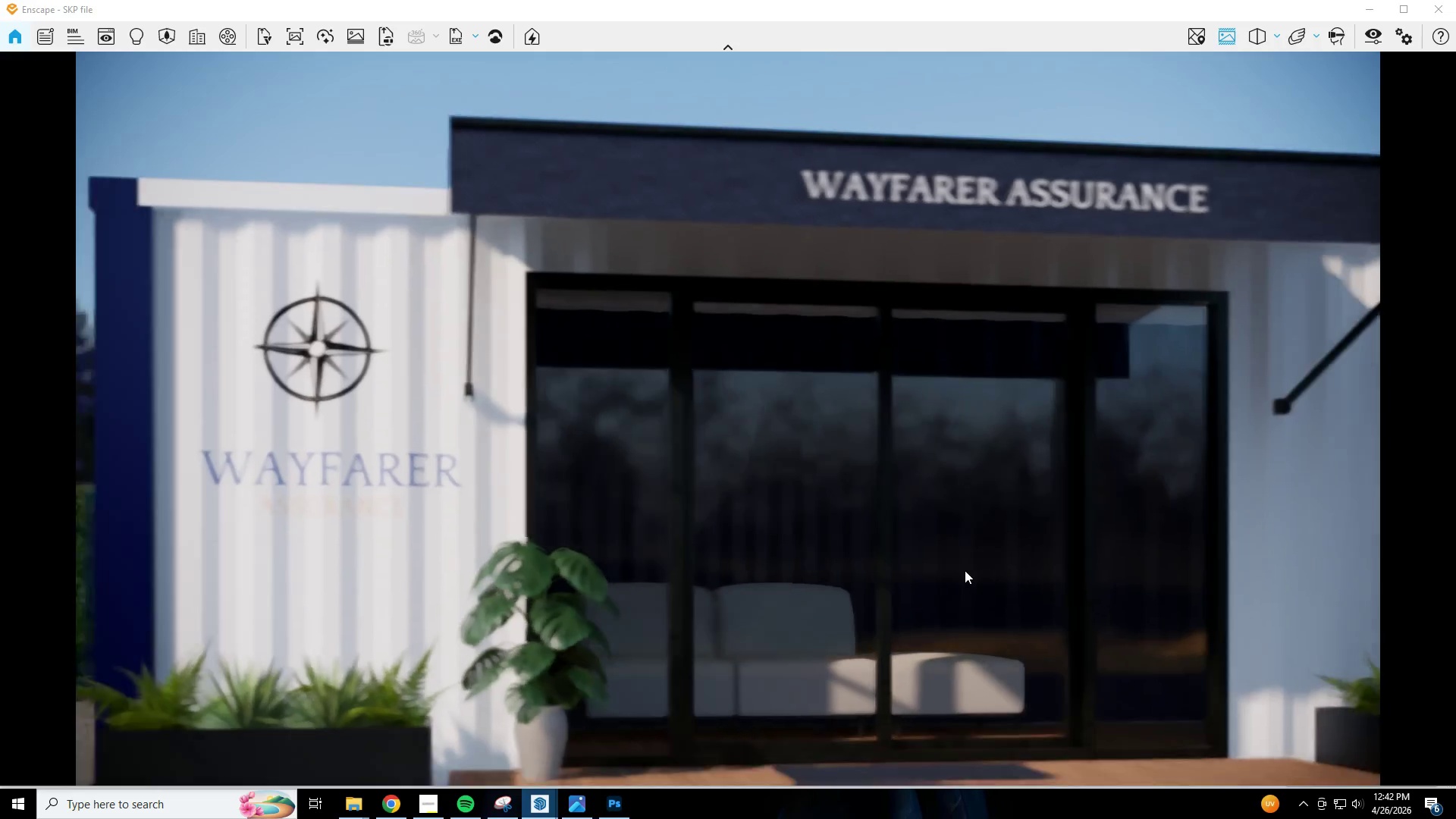 
type(aqqa)
 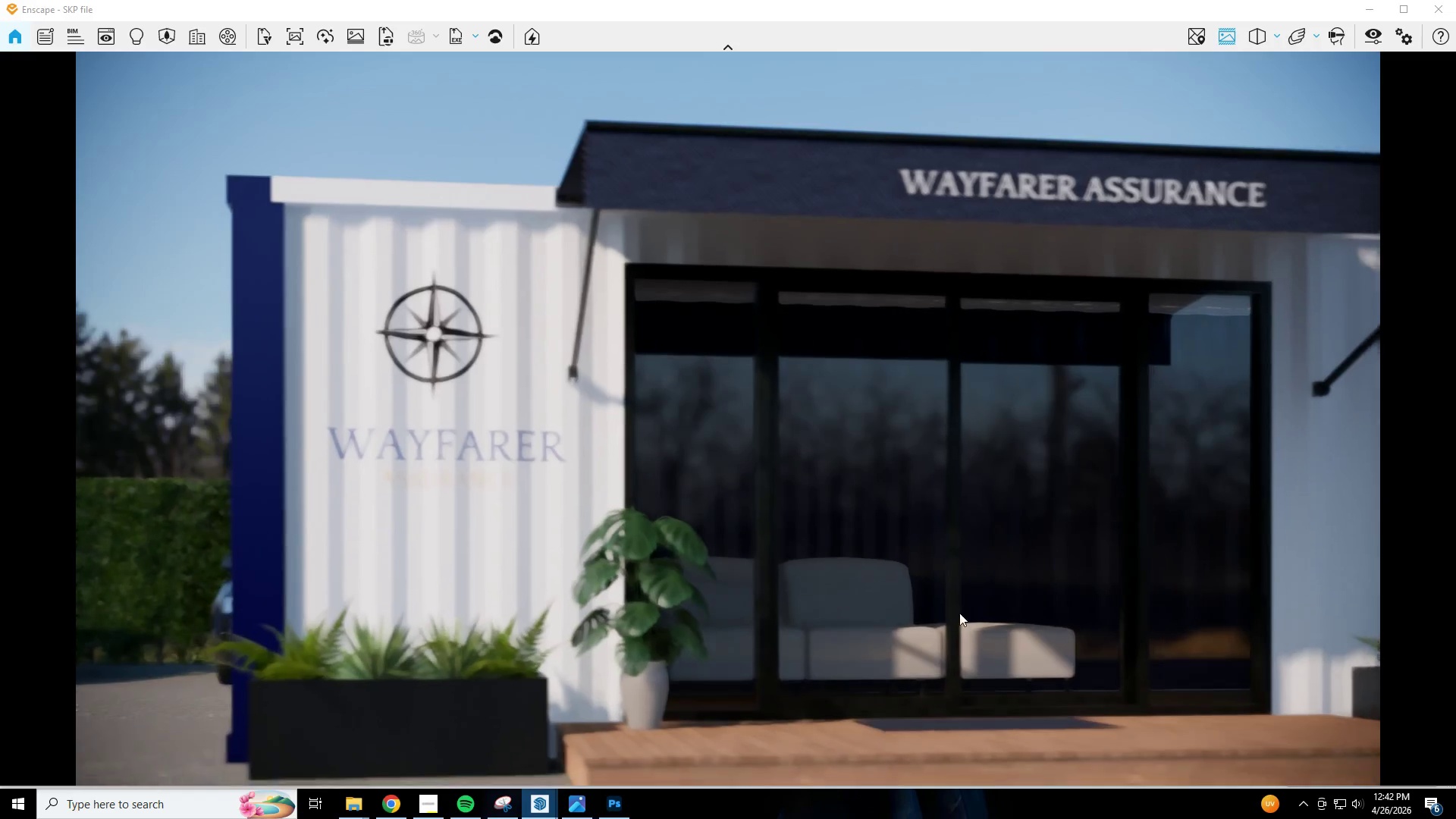 
hold_key(key=D, duration=1.05)
 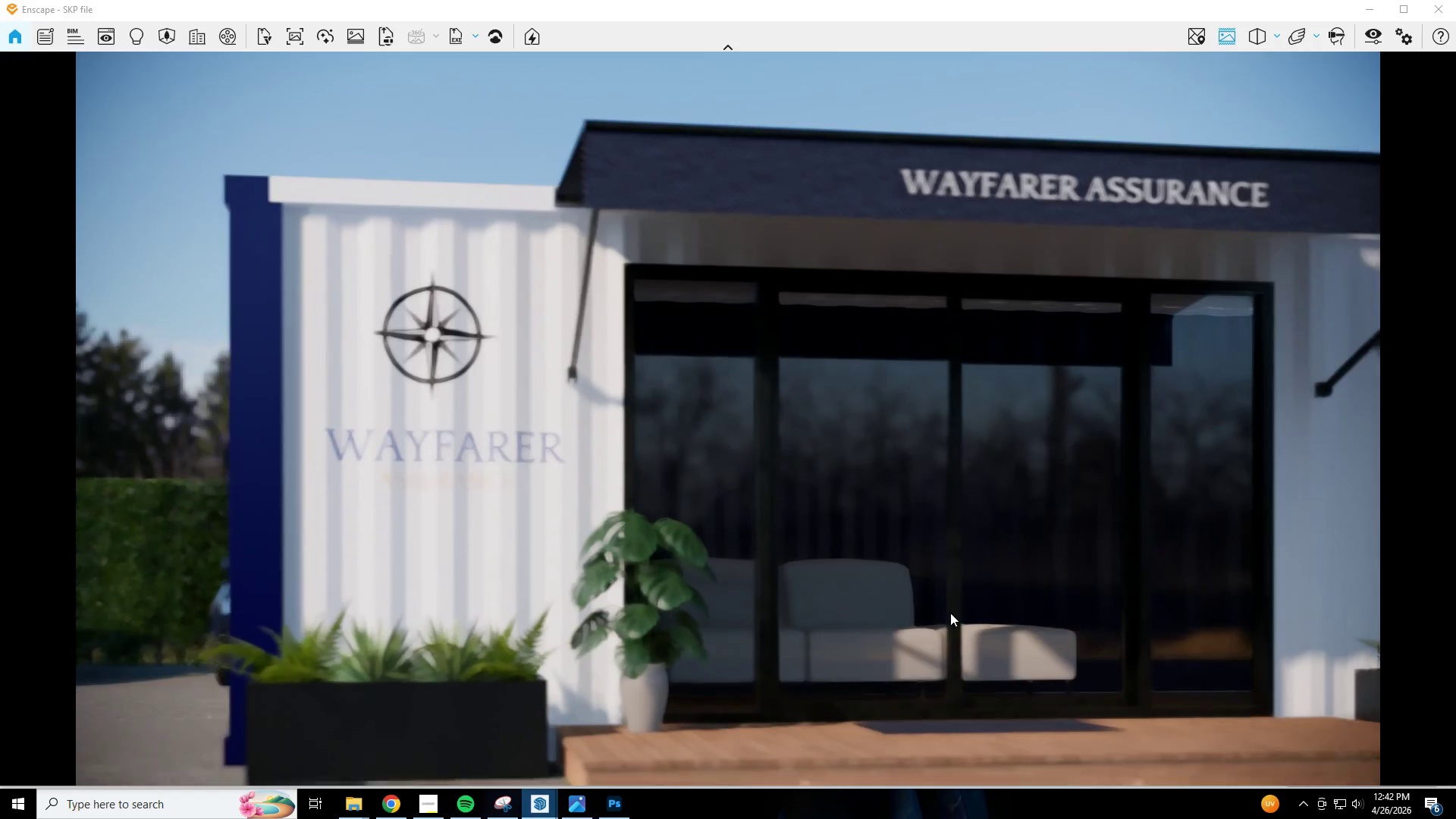 
hold_key(key=S, duration=0.55)
 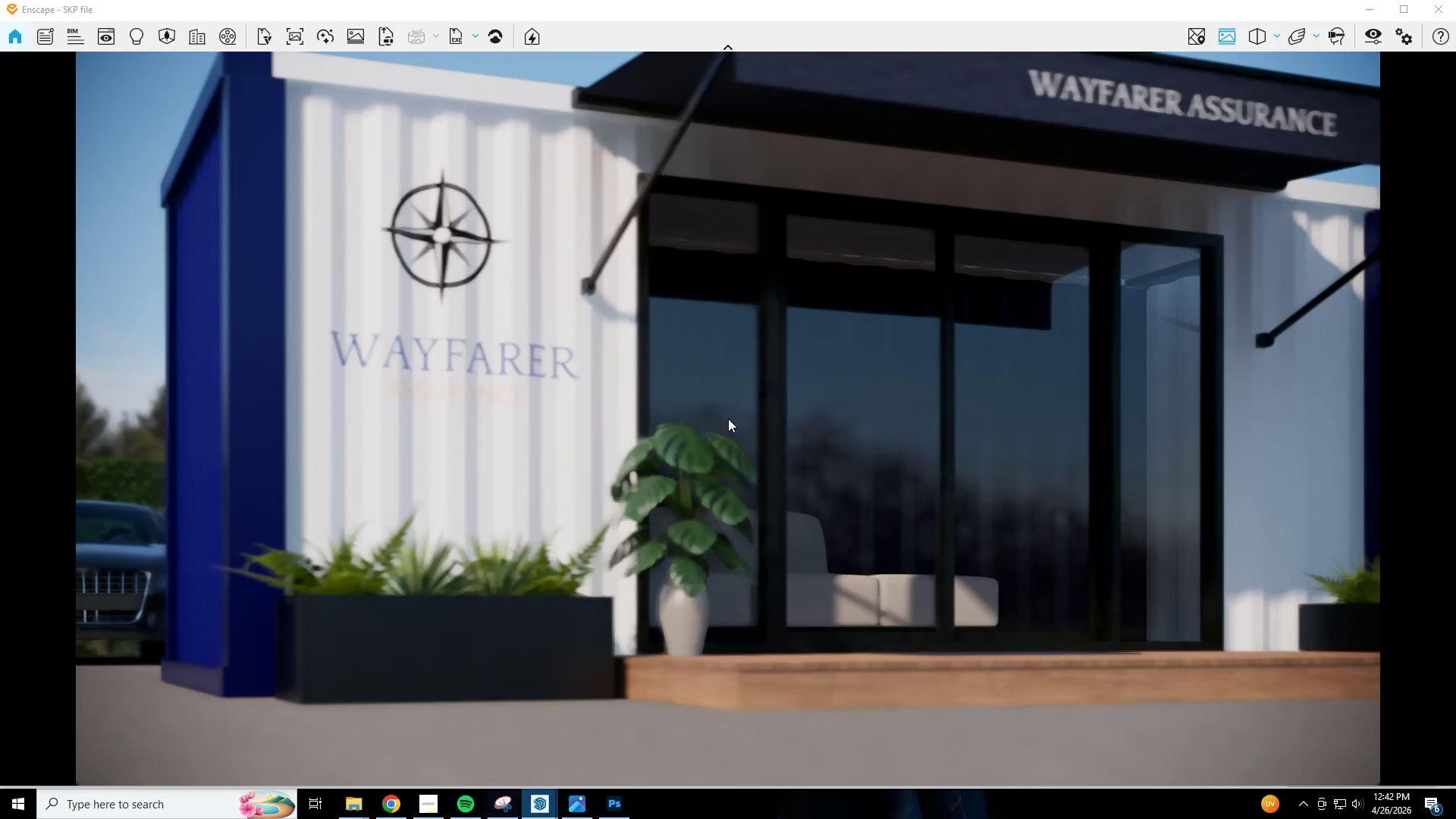 
type(weqsdqwaes)
 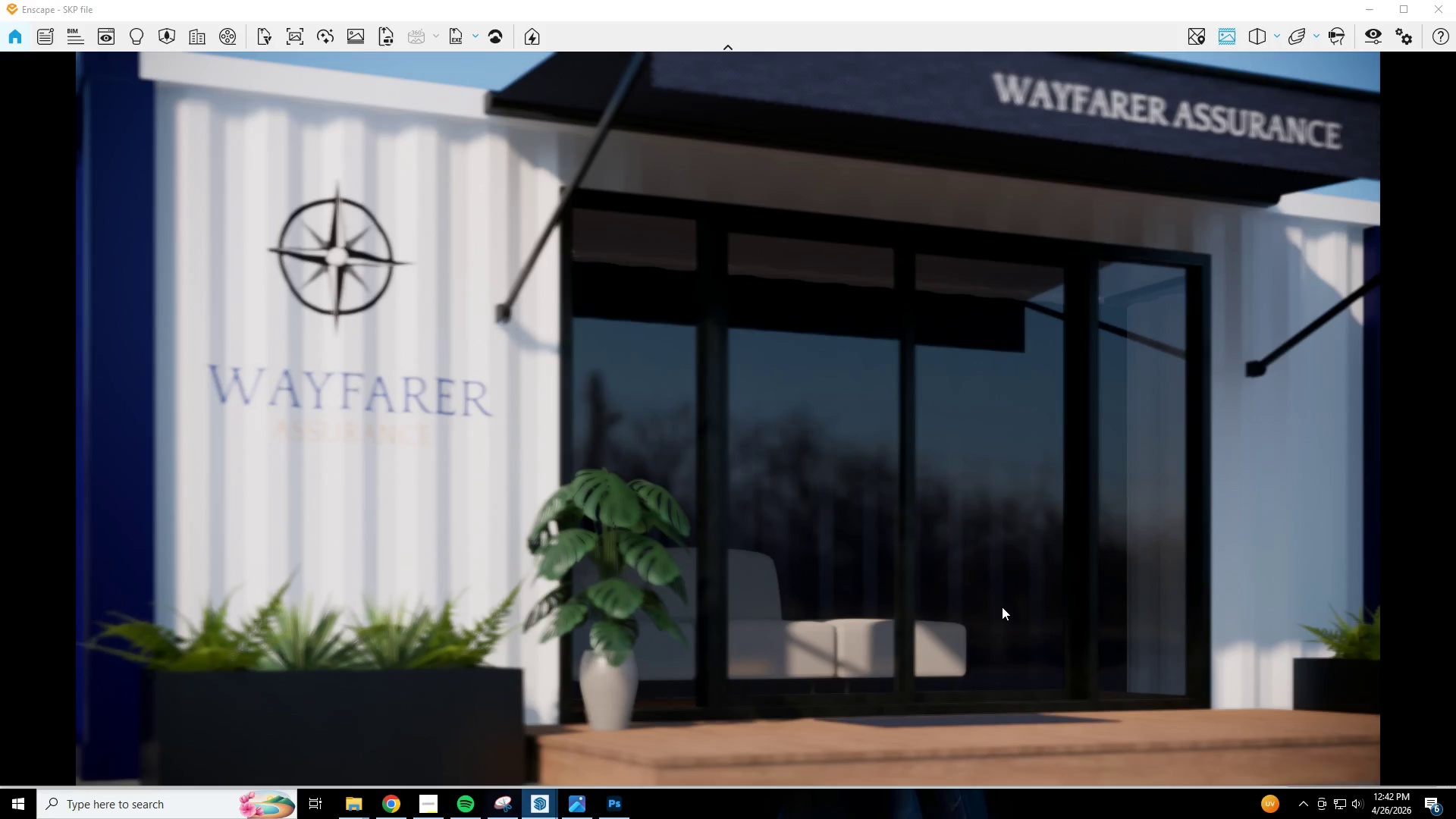 
key(S)
 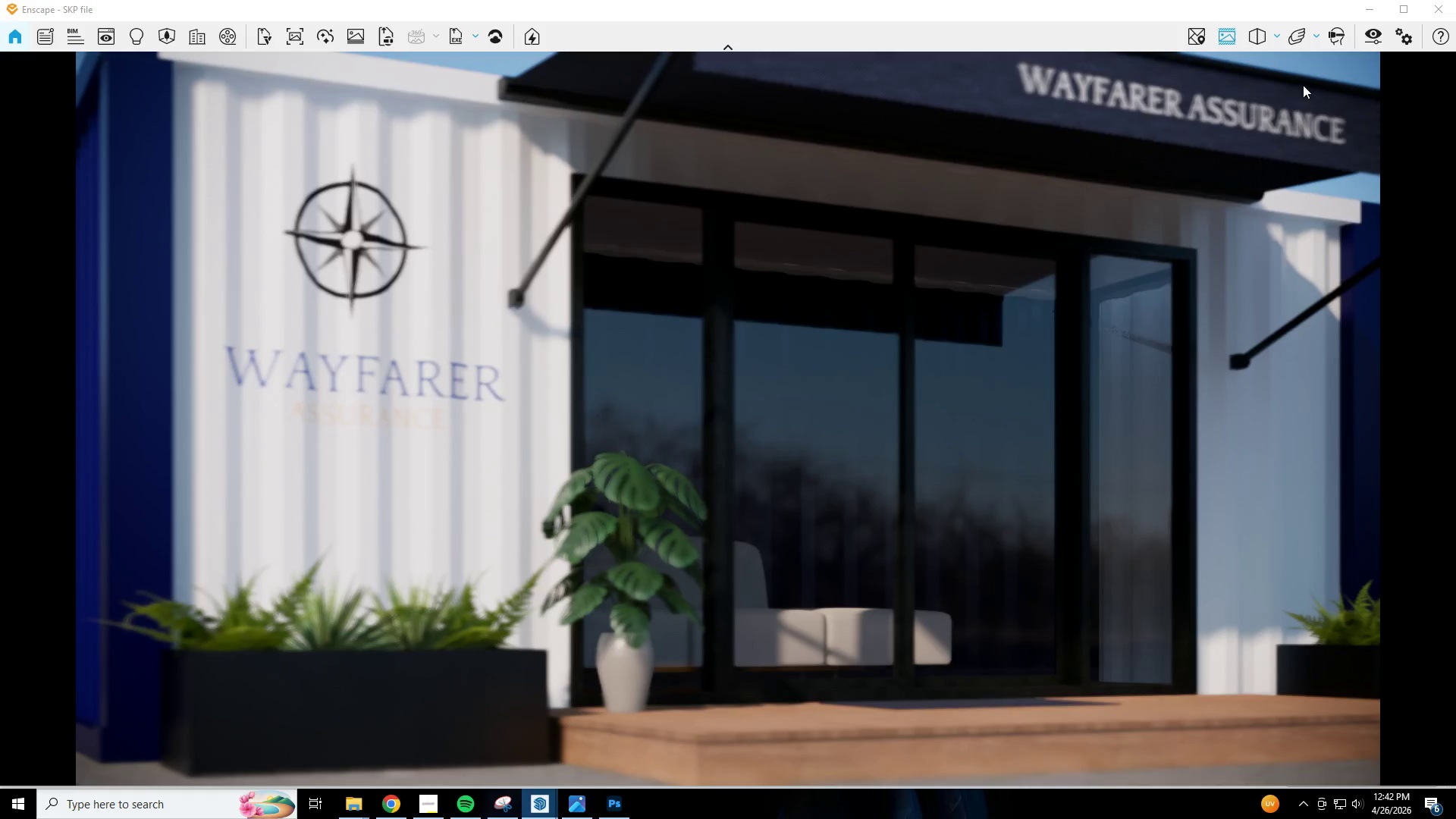 
left_click([1370, 33])
 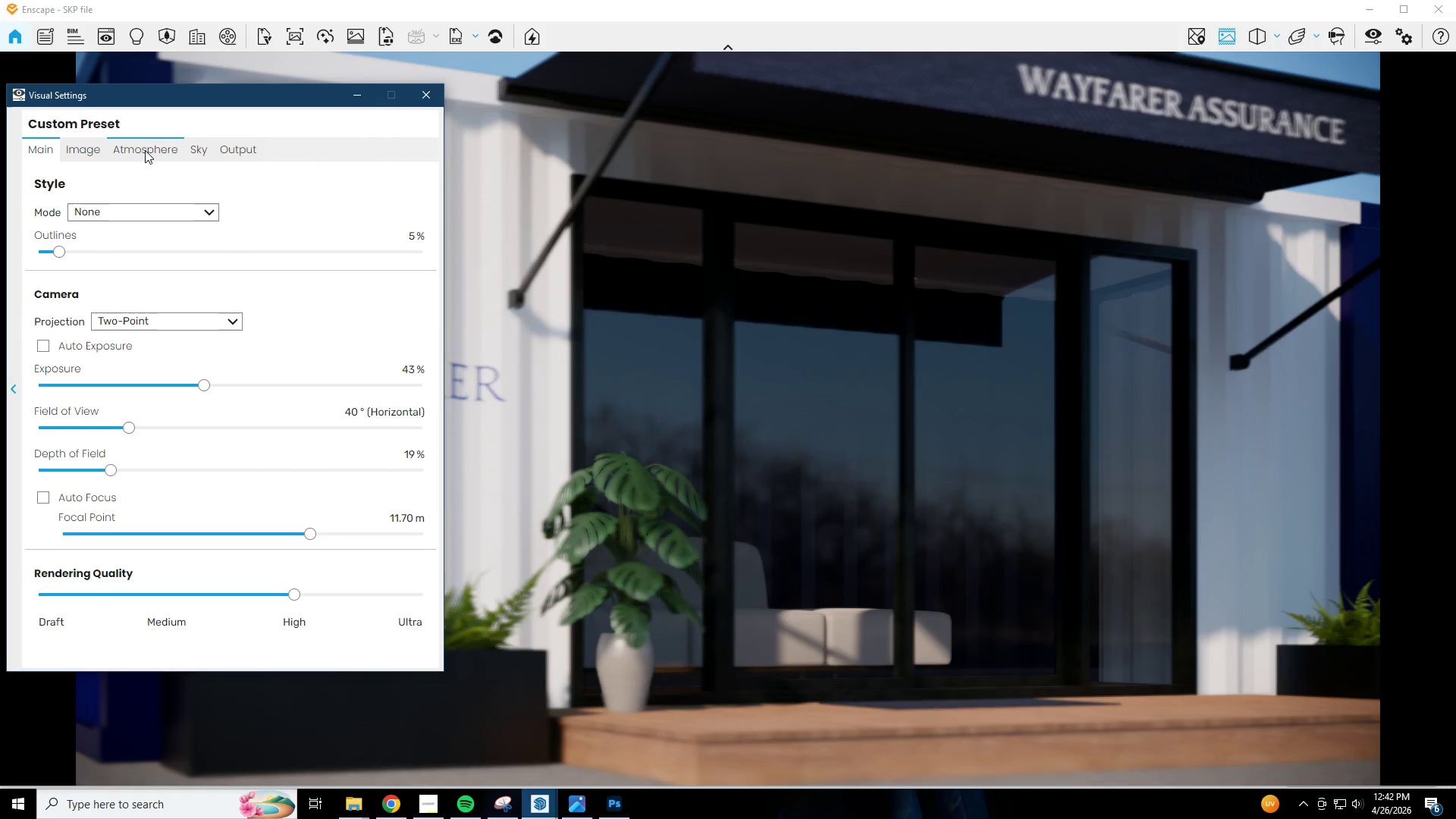 
left_click([48, 149])
 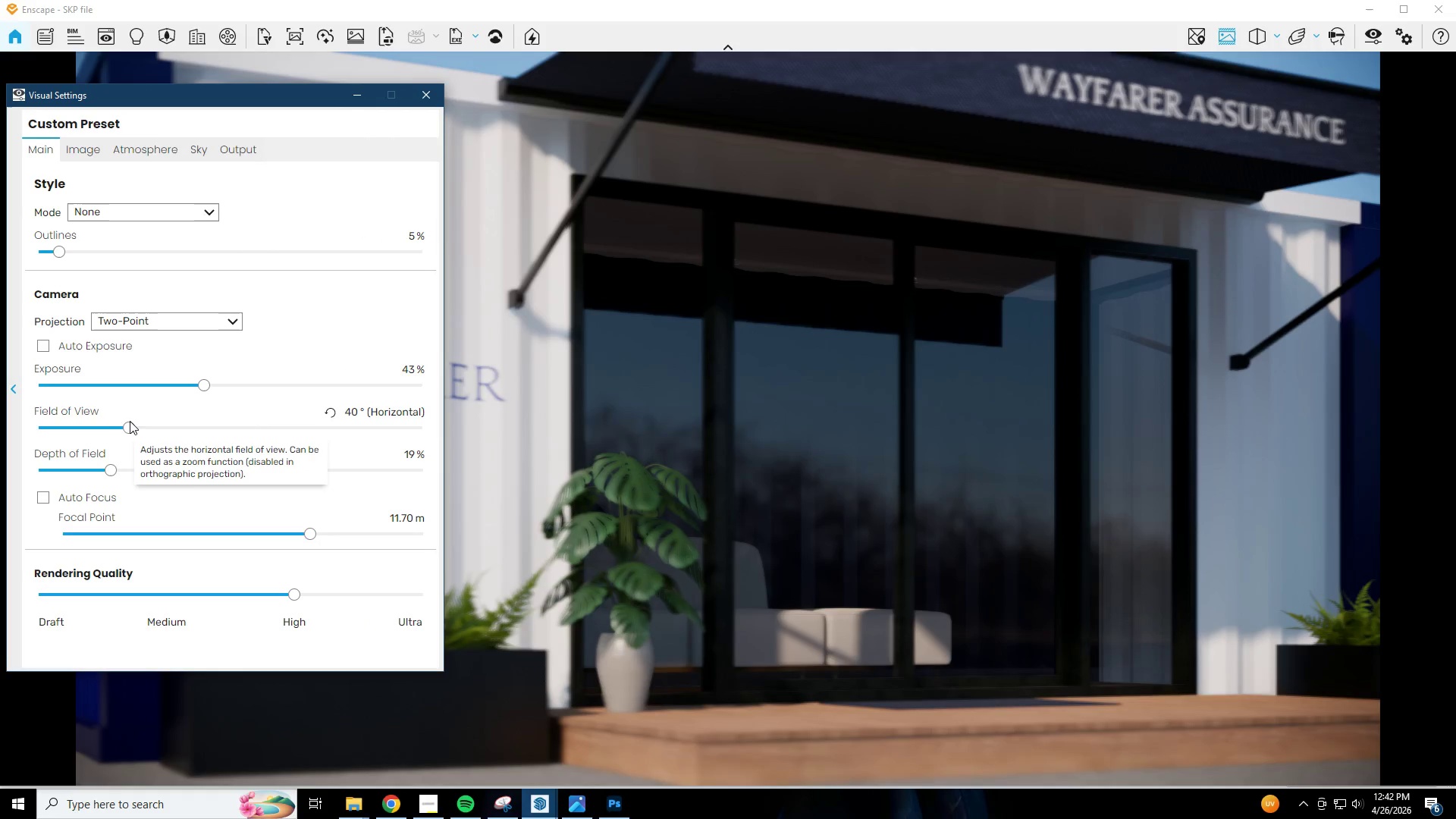 
left_click_drag(start_coordinate=[130, 423], to_coordinate=[123, 430])
 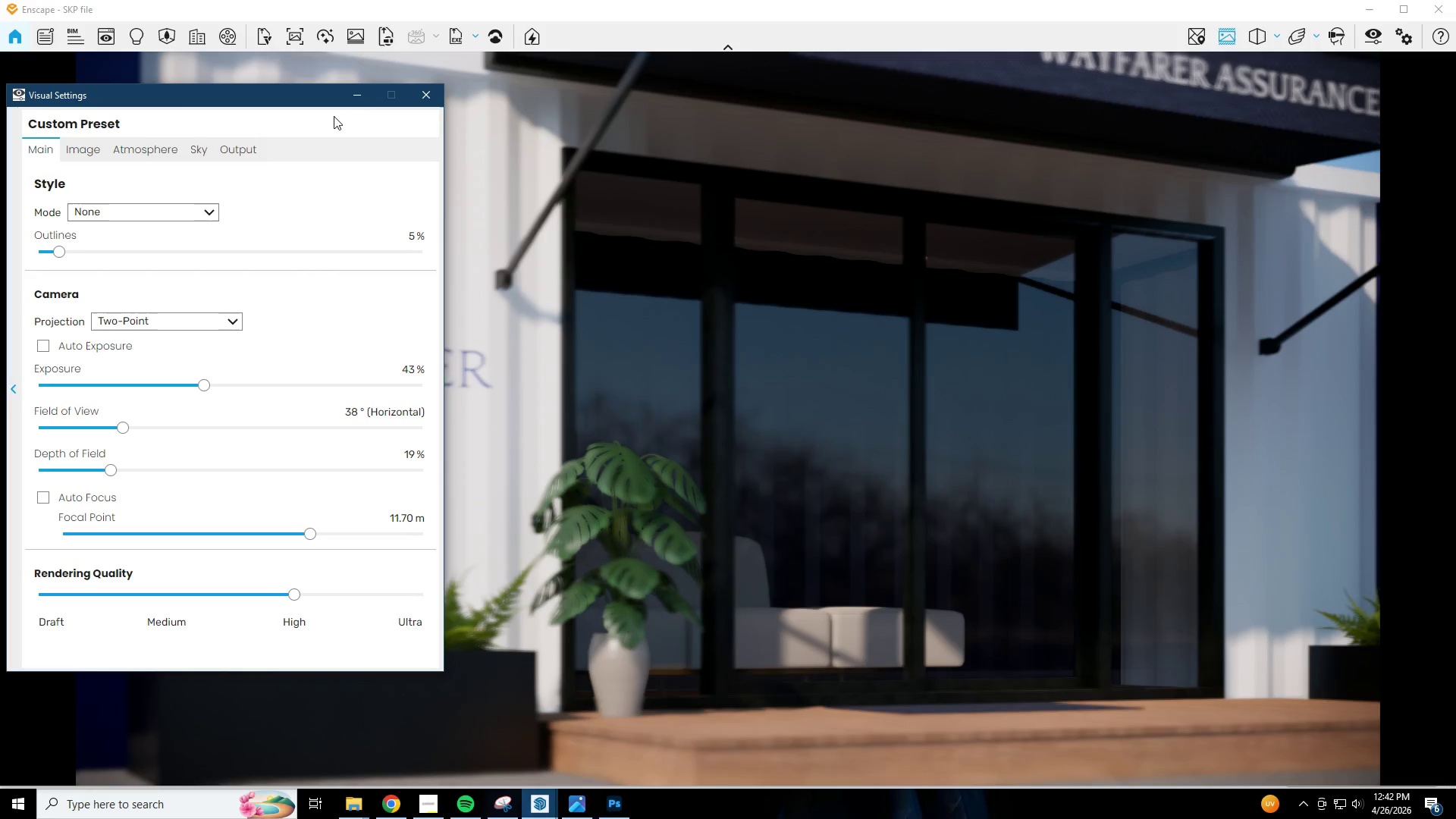 
left_click([366, 98])
 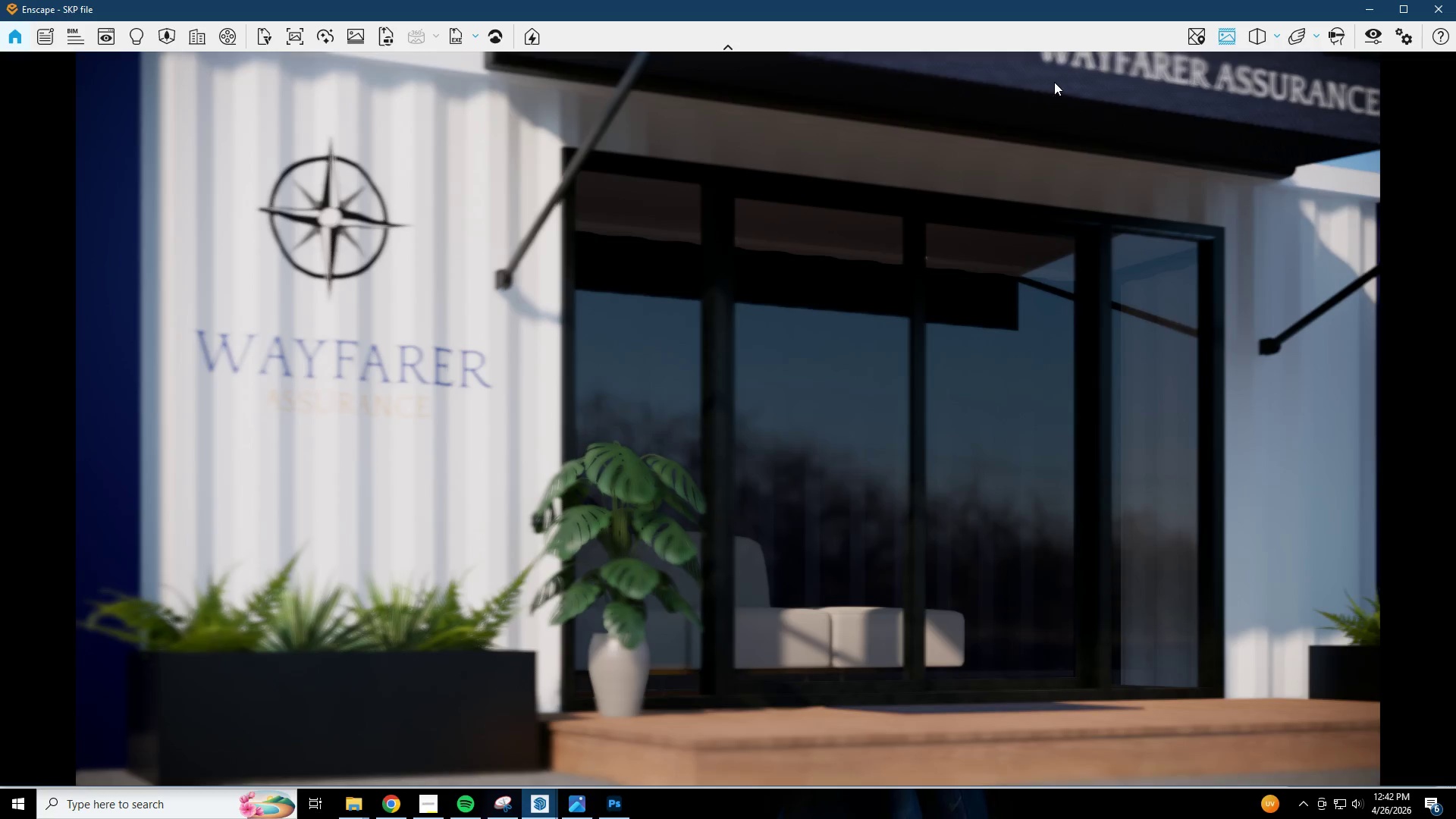 
left_click([1361, 39])
 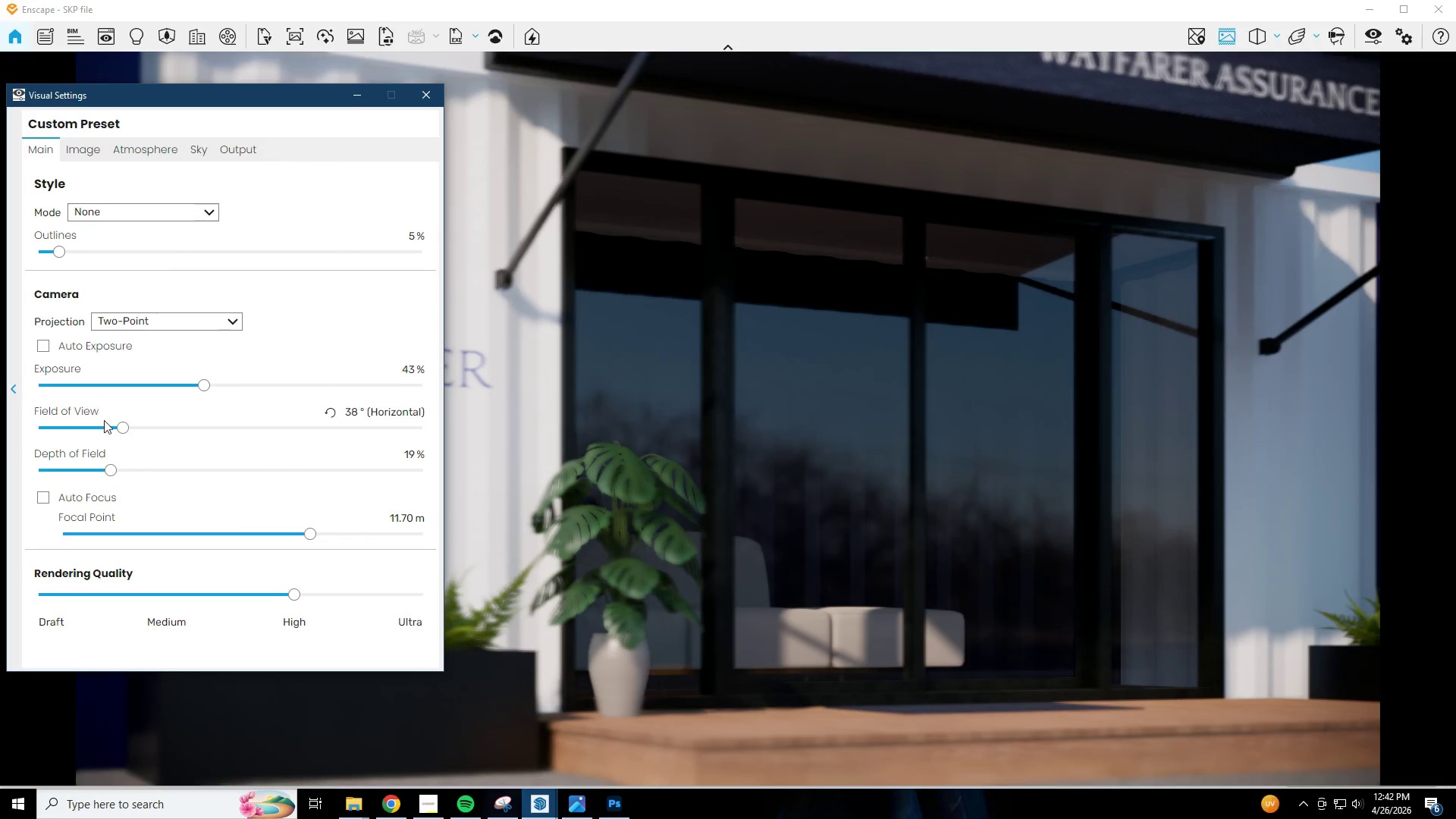 
left_click_drag(start_coordinate=[119, 425], to_coordinate=[135, 439])
 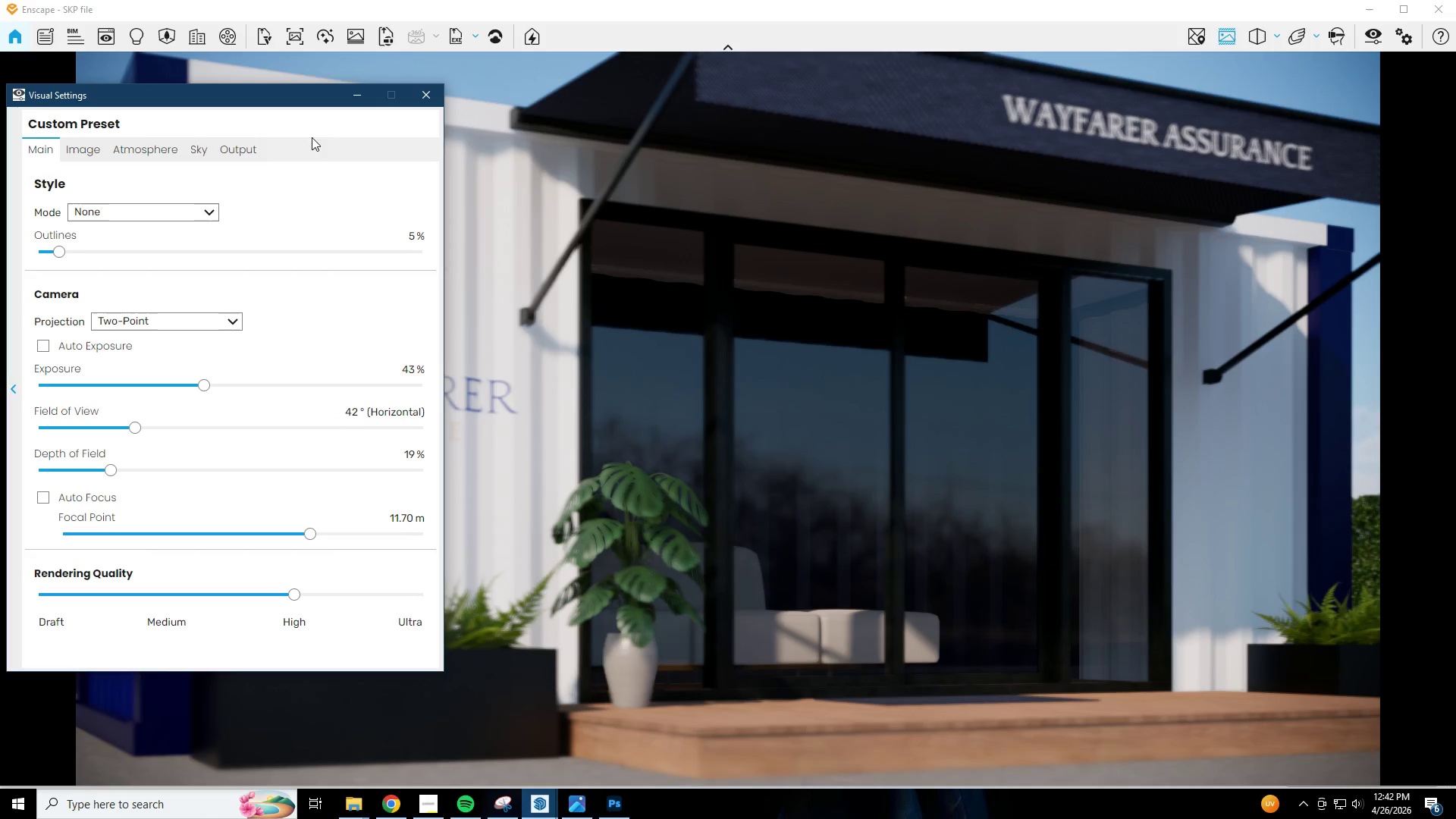 
left_click([365, 96])
 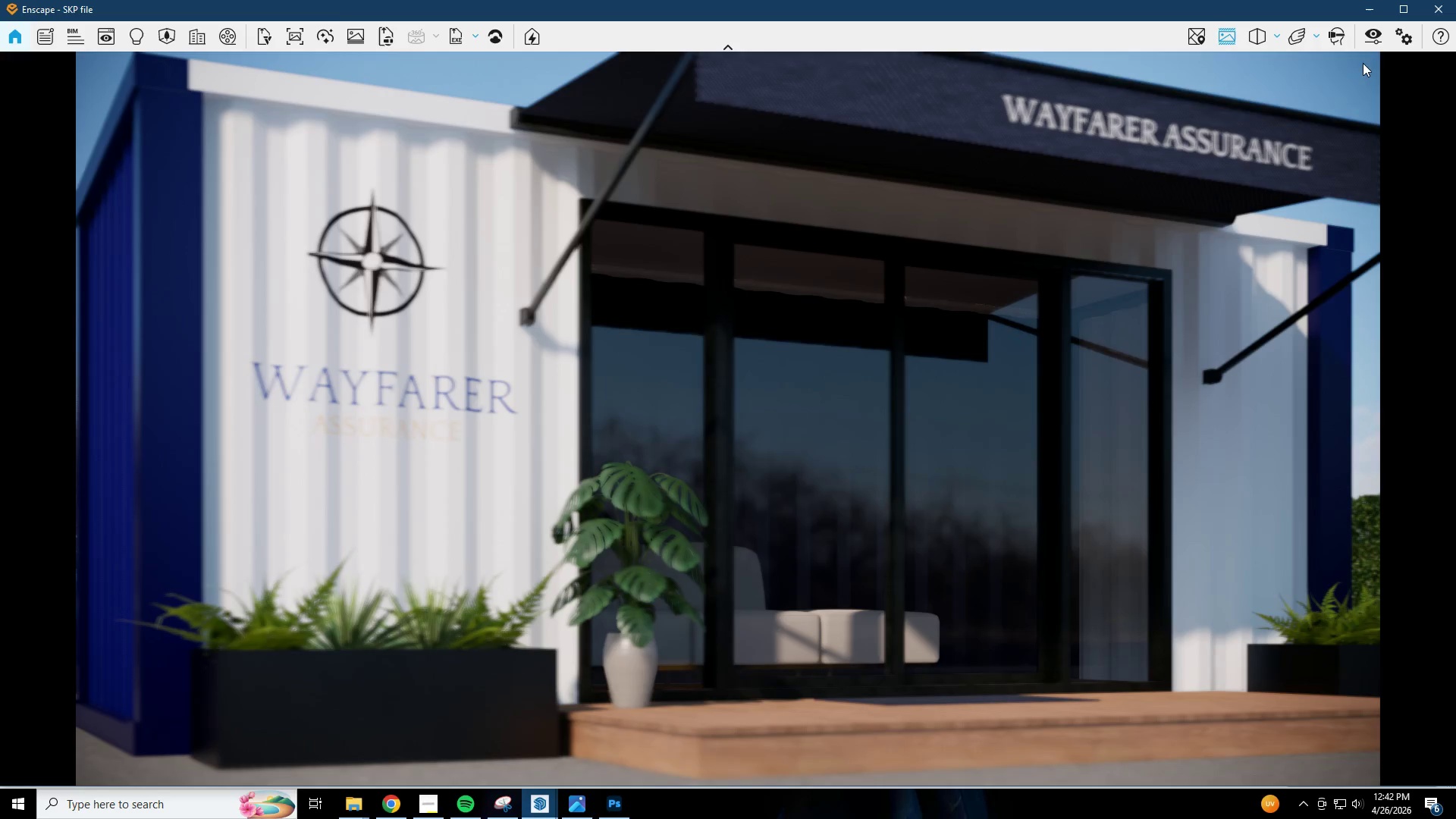 
left_click([1379, 35])
 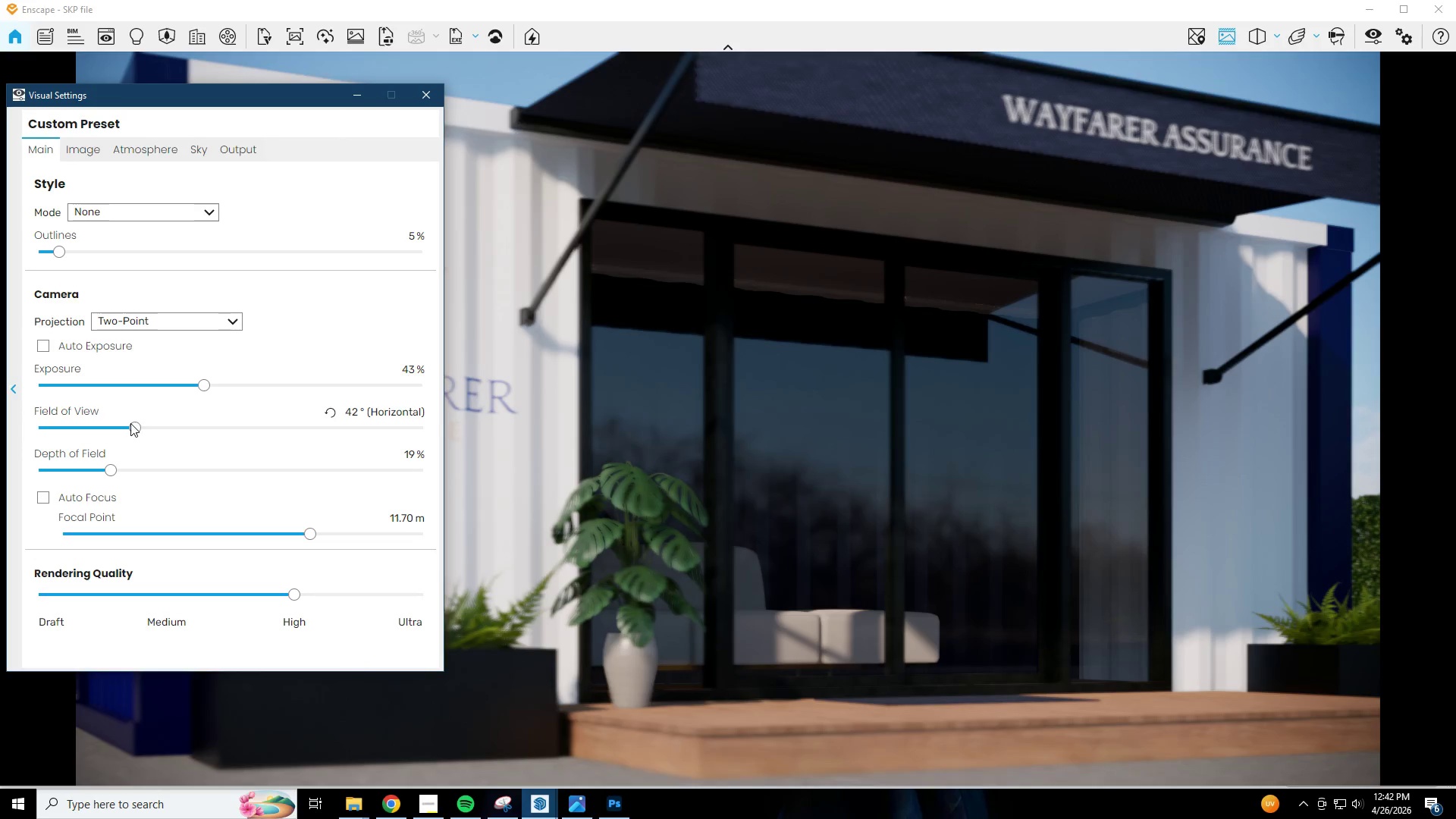 
left_click_drag(start_coordinate=[133, 426], to_coordinate=[218, 431])
 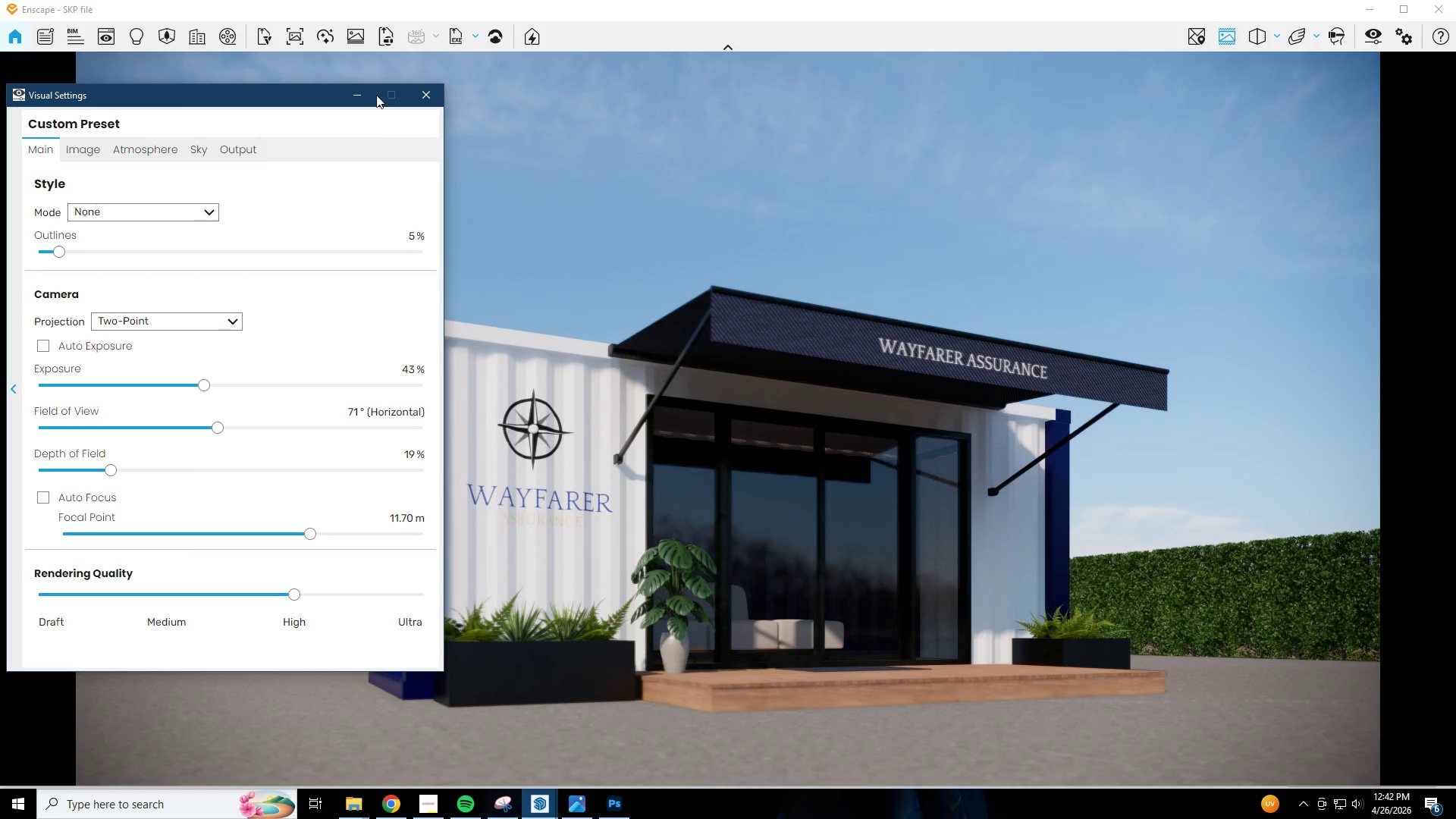 
left_click([358, 92])
 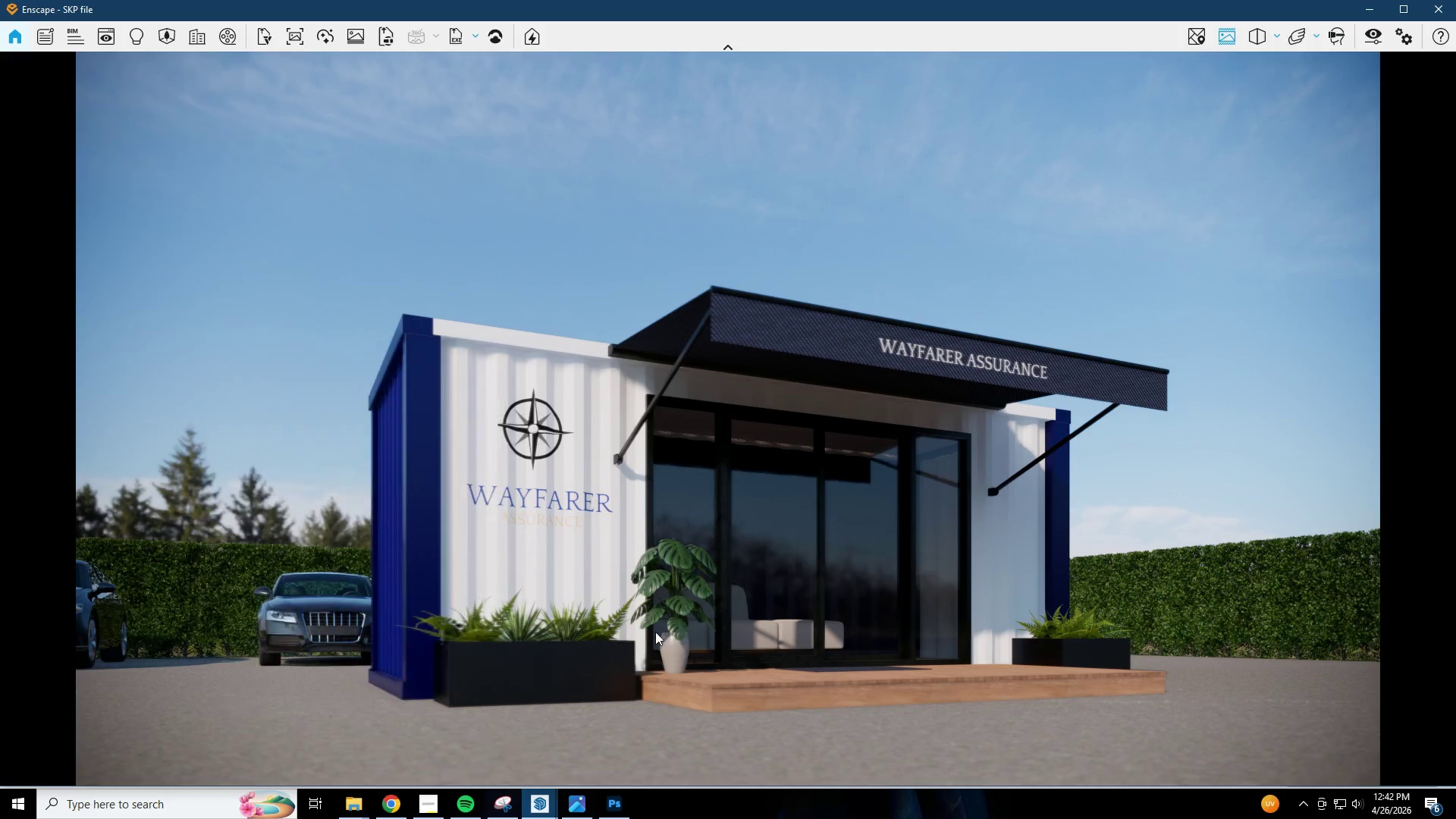 
left_click([699, 623])
 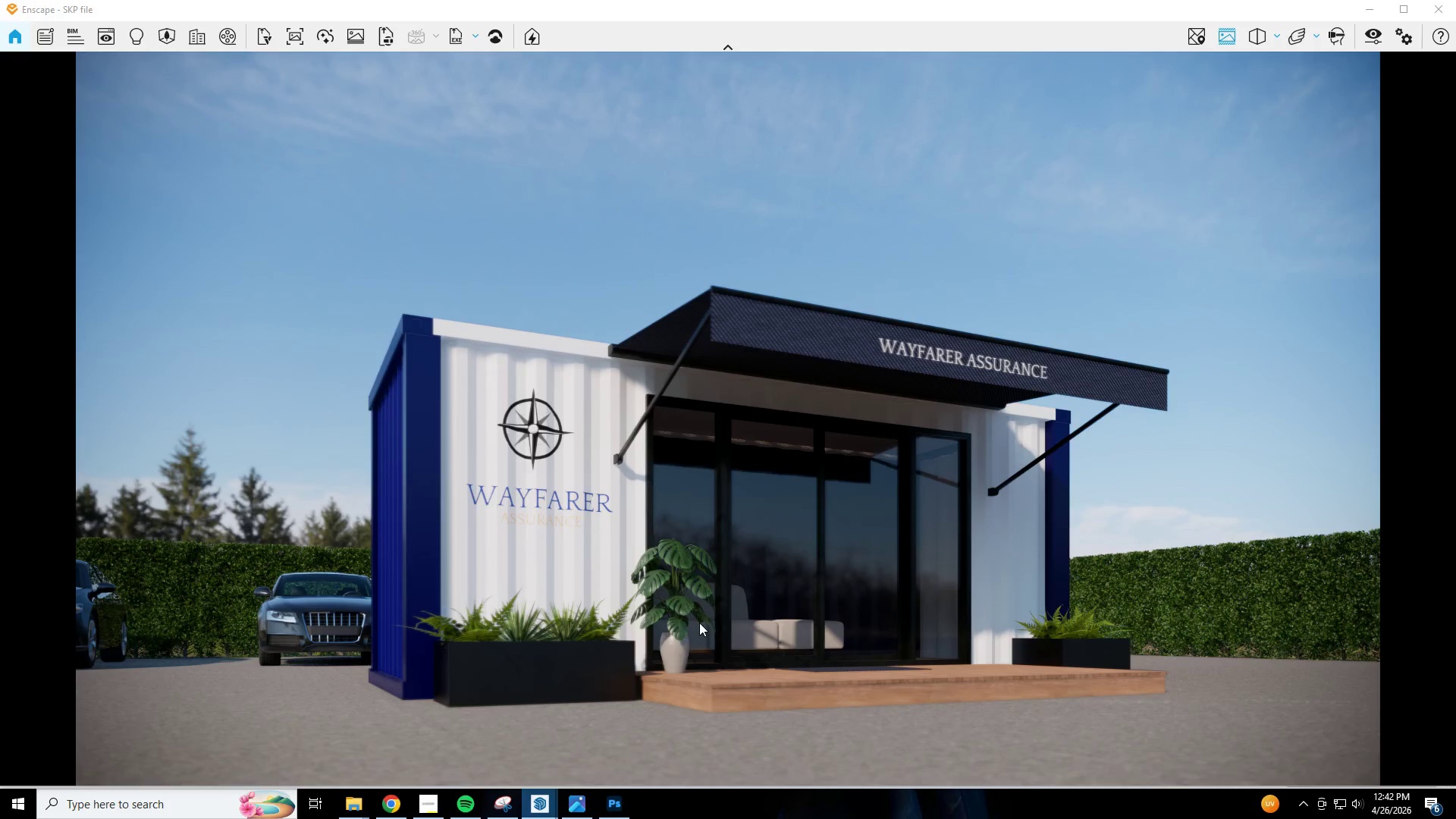 
hold_key(key=W, duration=0.64)
 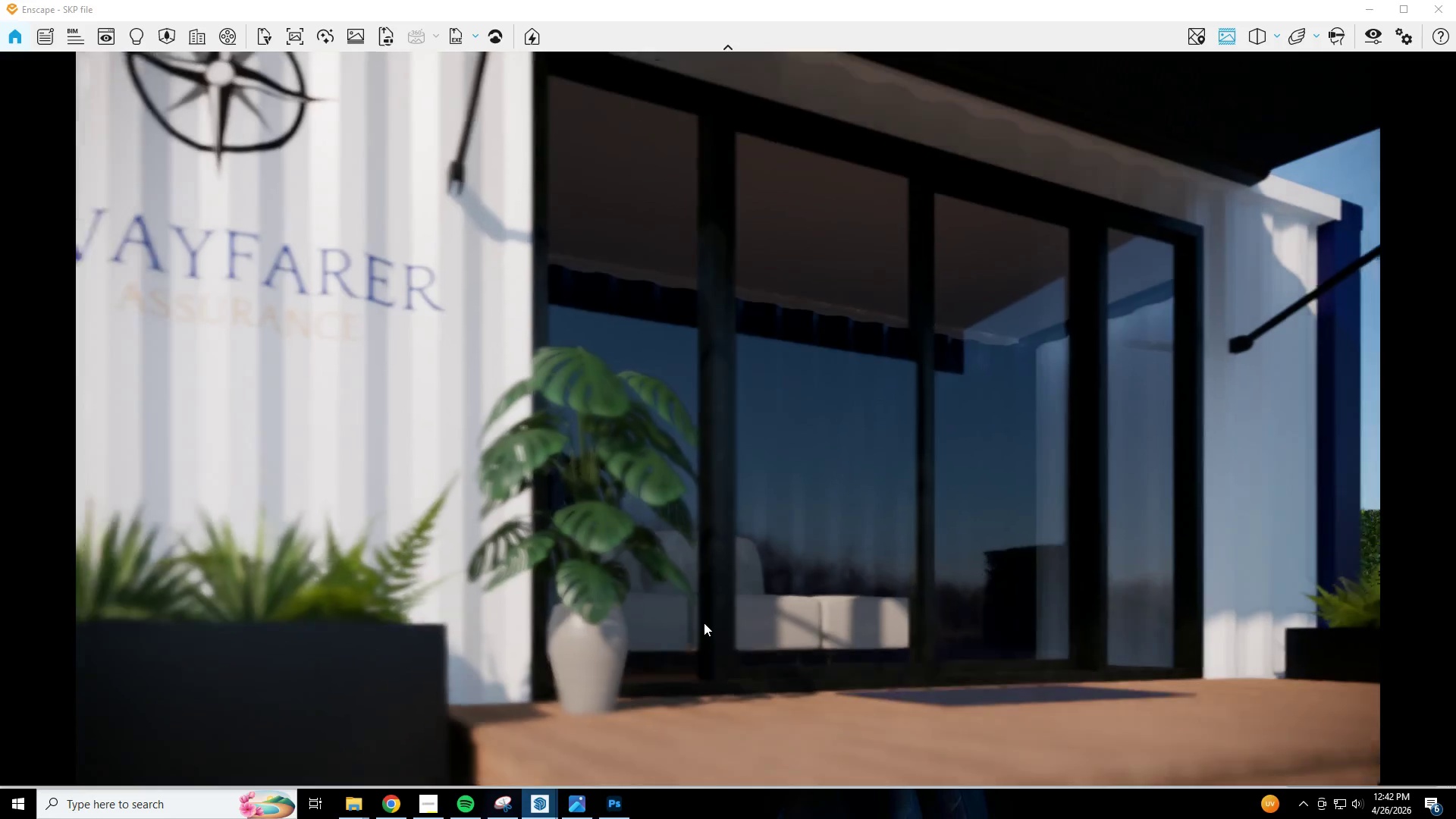 
type(Qseeewqs)
 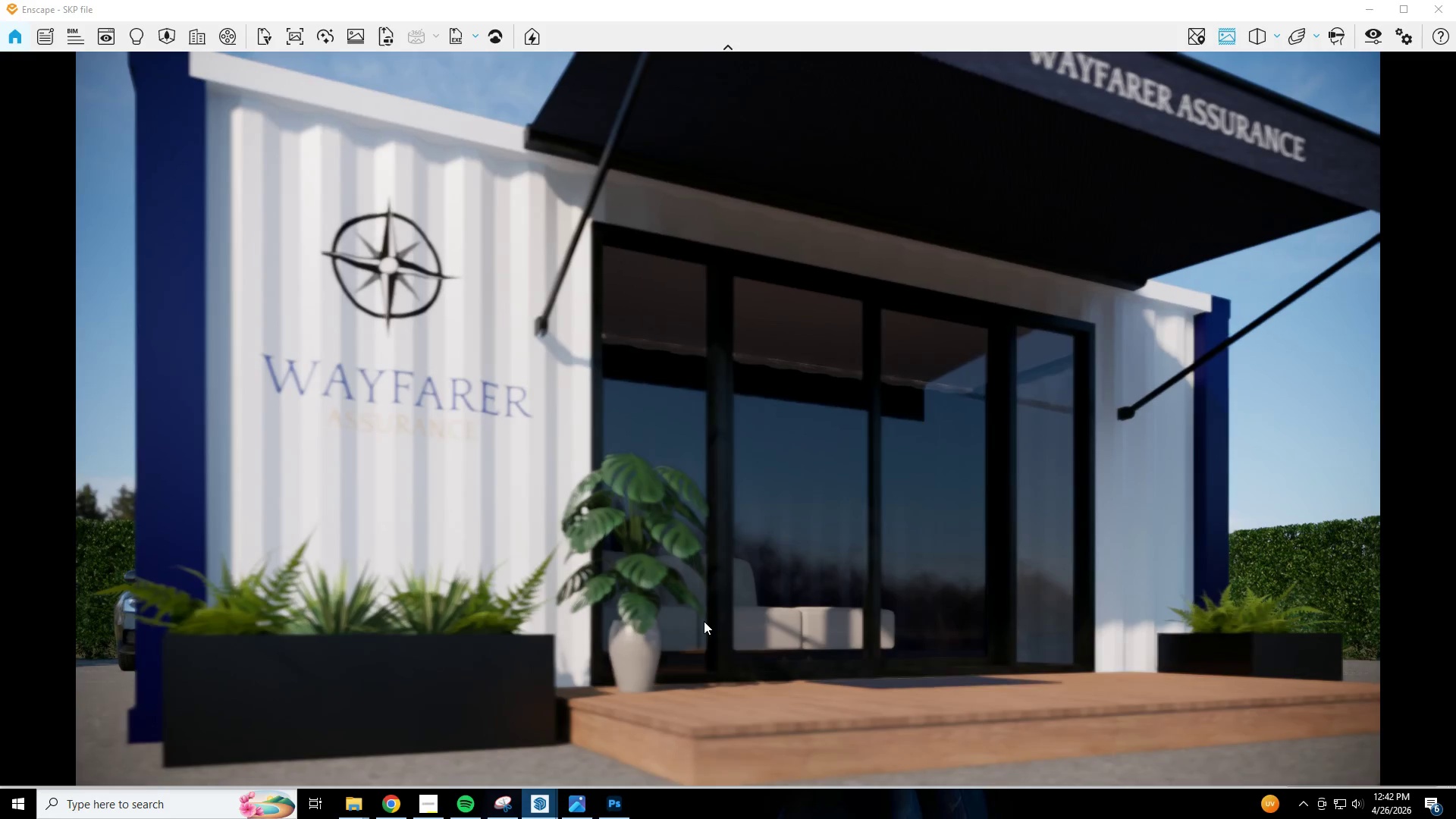 
left_click([1380, 36])
 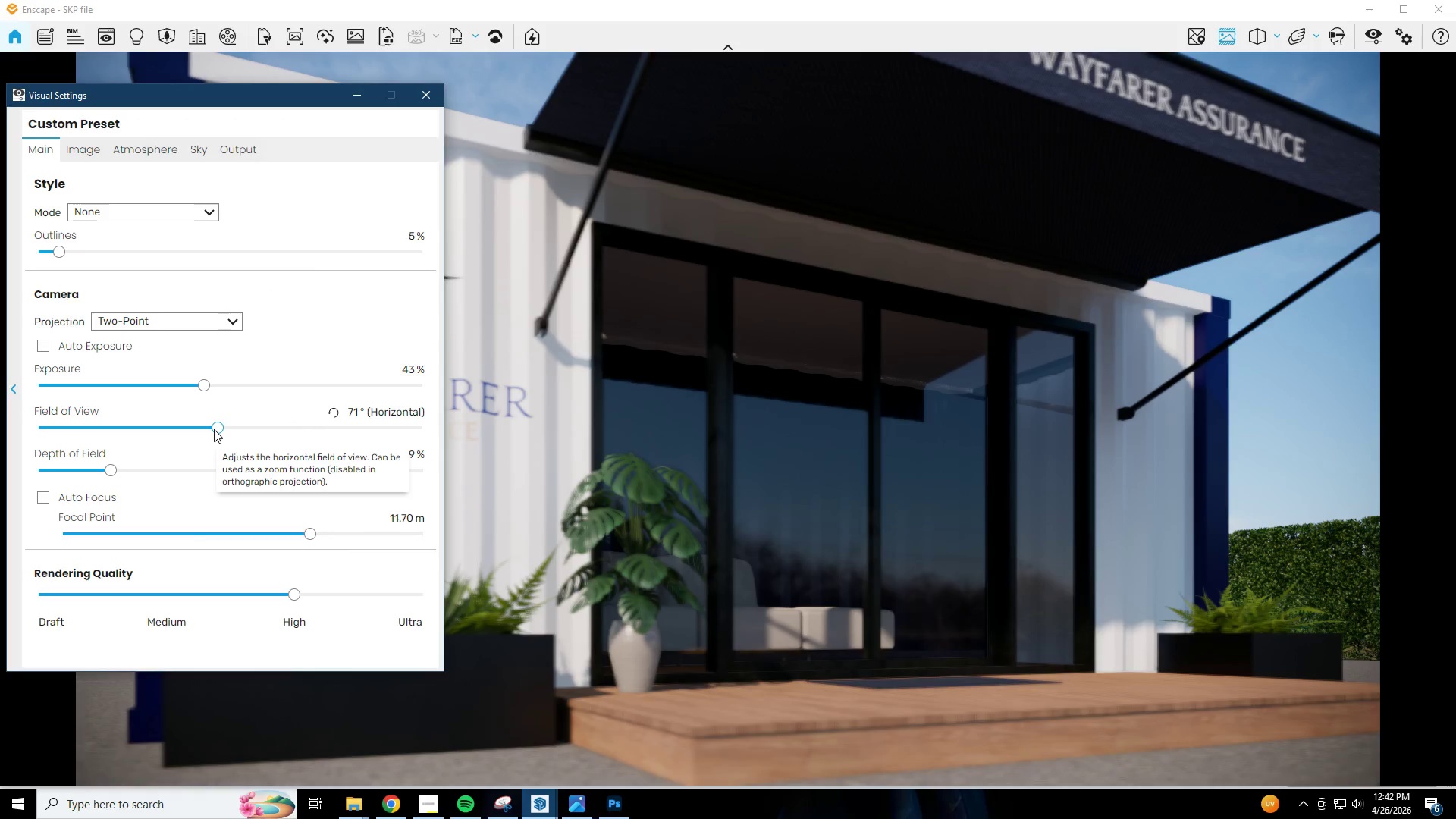 
left_click_drag(start_coordinate=[214, 429], to_coordinate=[208, 435])
 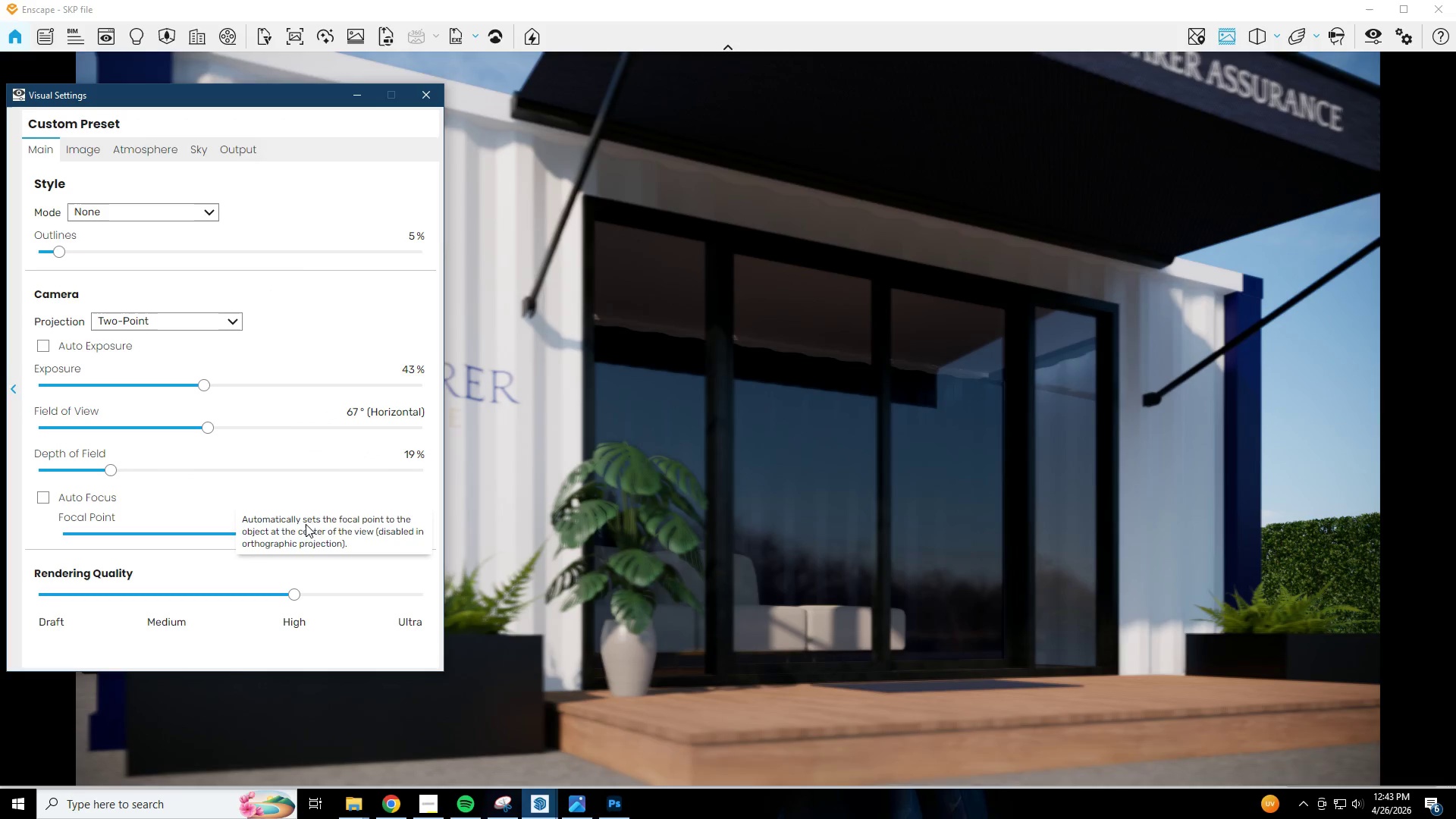 
left_click_drag(start_coordinate=[309, 536], to_coordinate=[253, 537])
 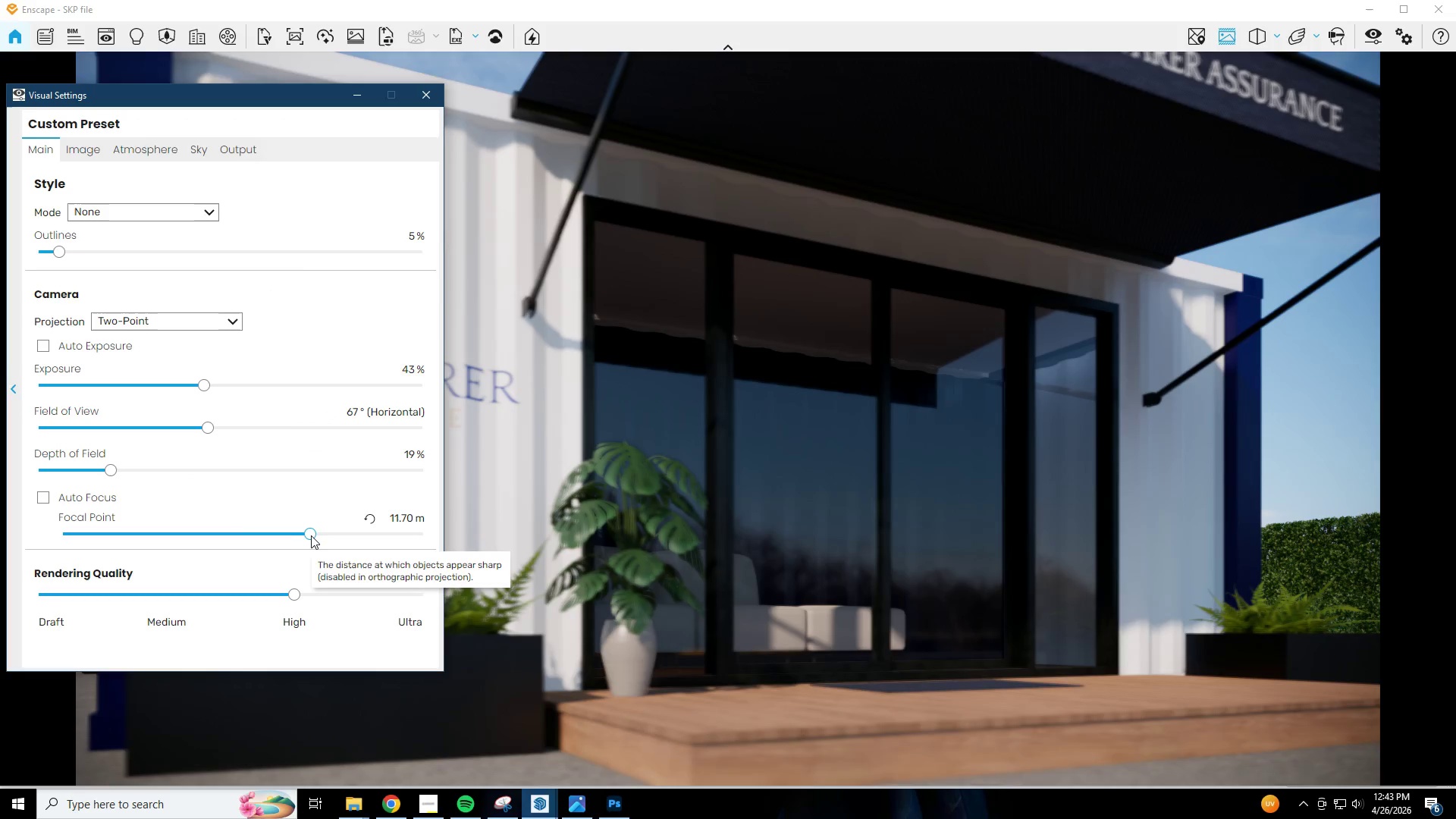 
left_click_drag(start_coordinate=[313, 535], to_coordinate=[255, 538])
 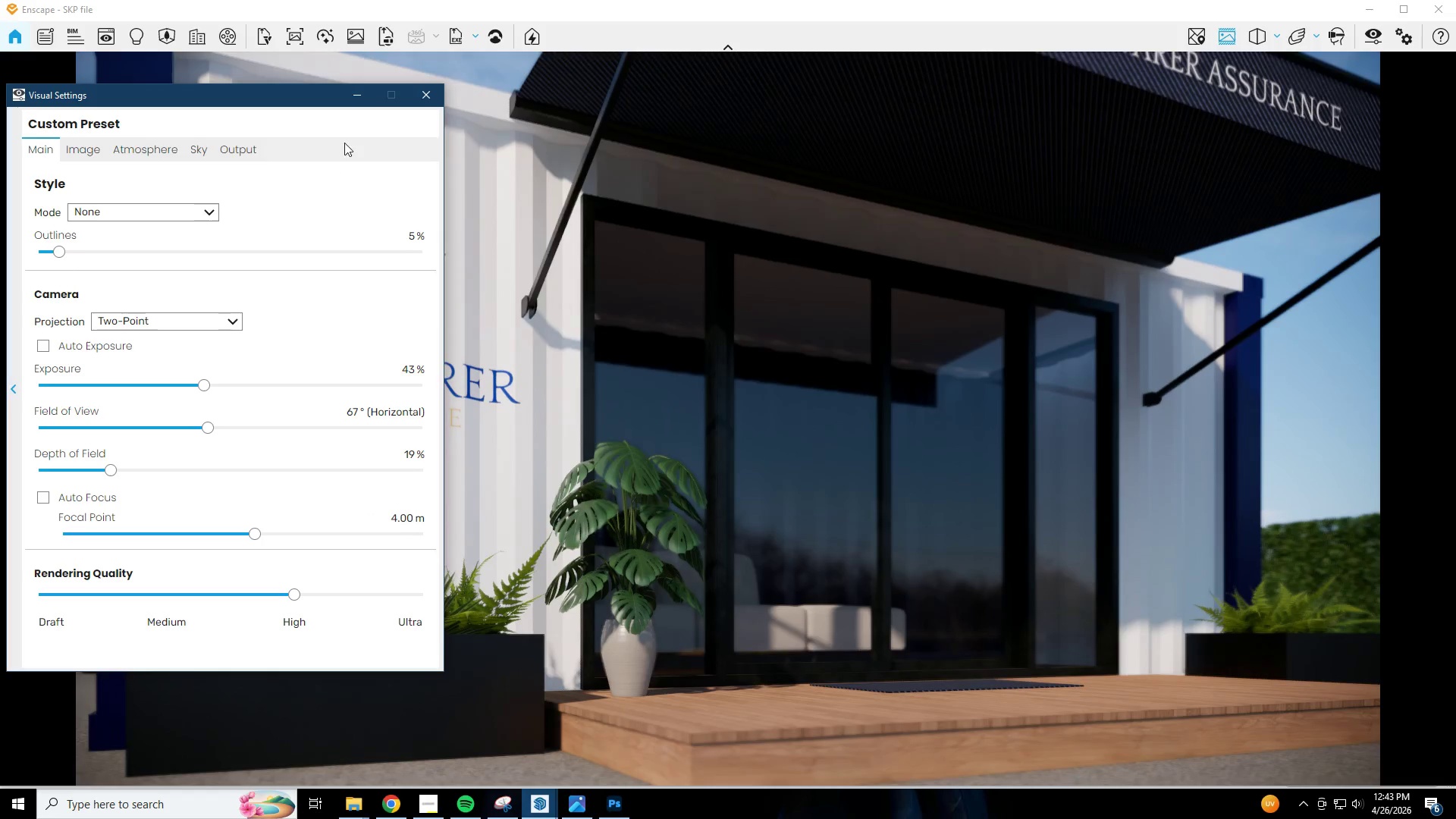 
left_click([370, 97])
 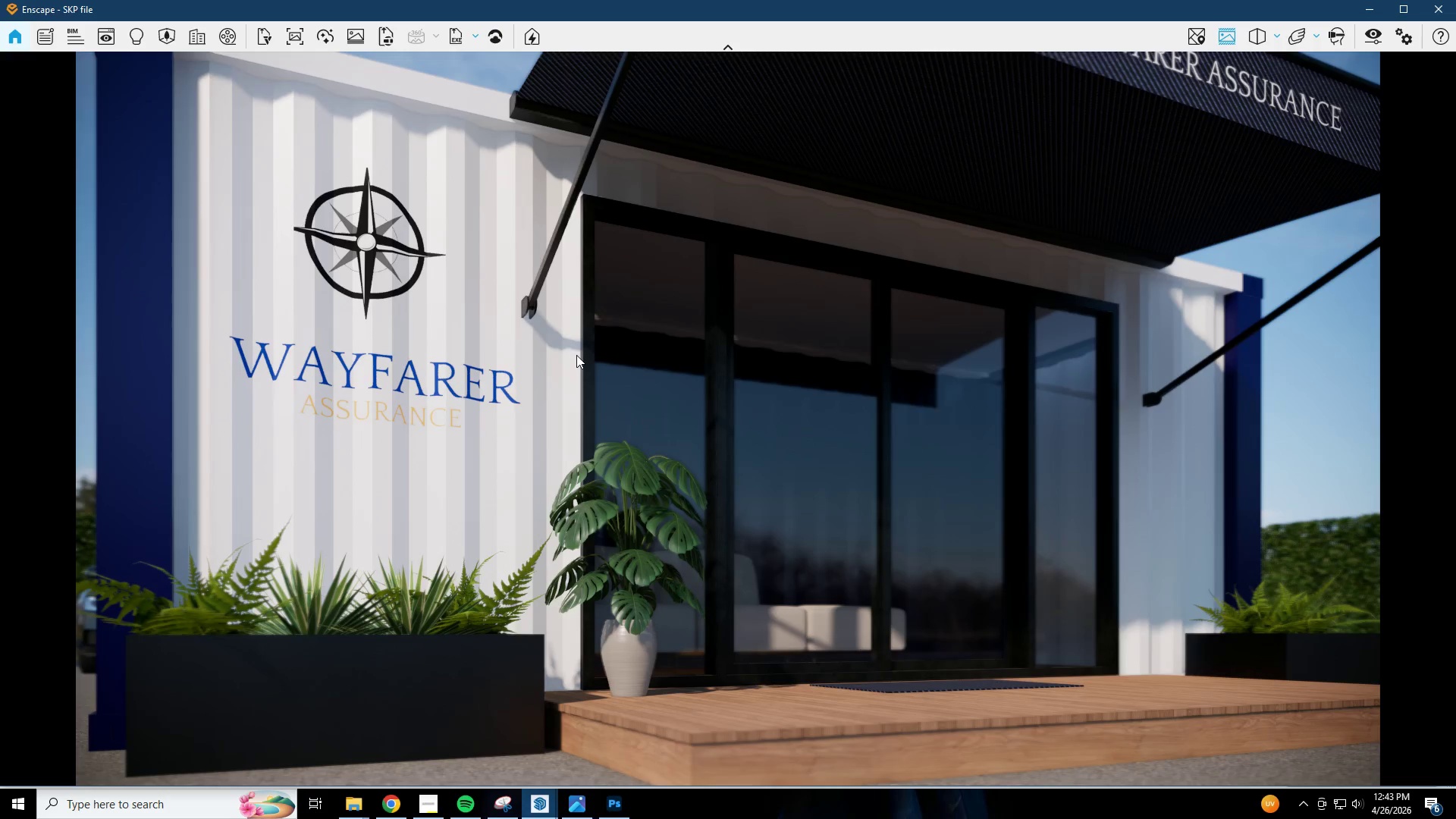 
wait(14.12)
 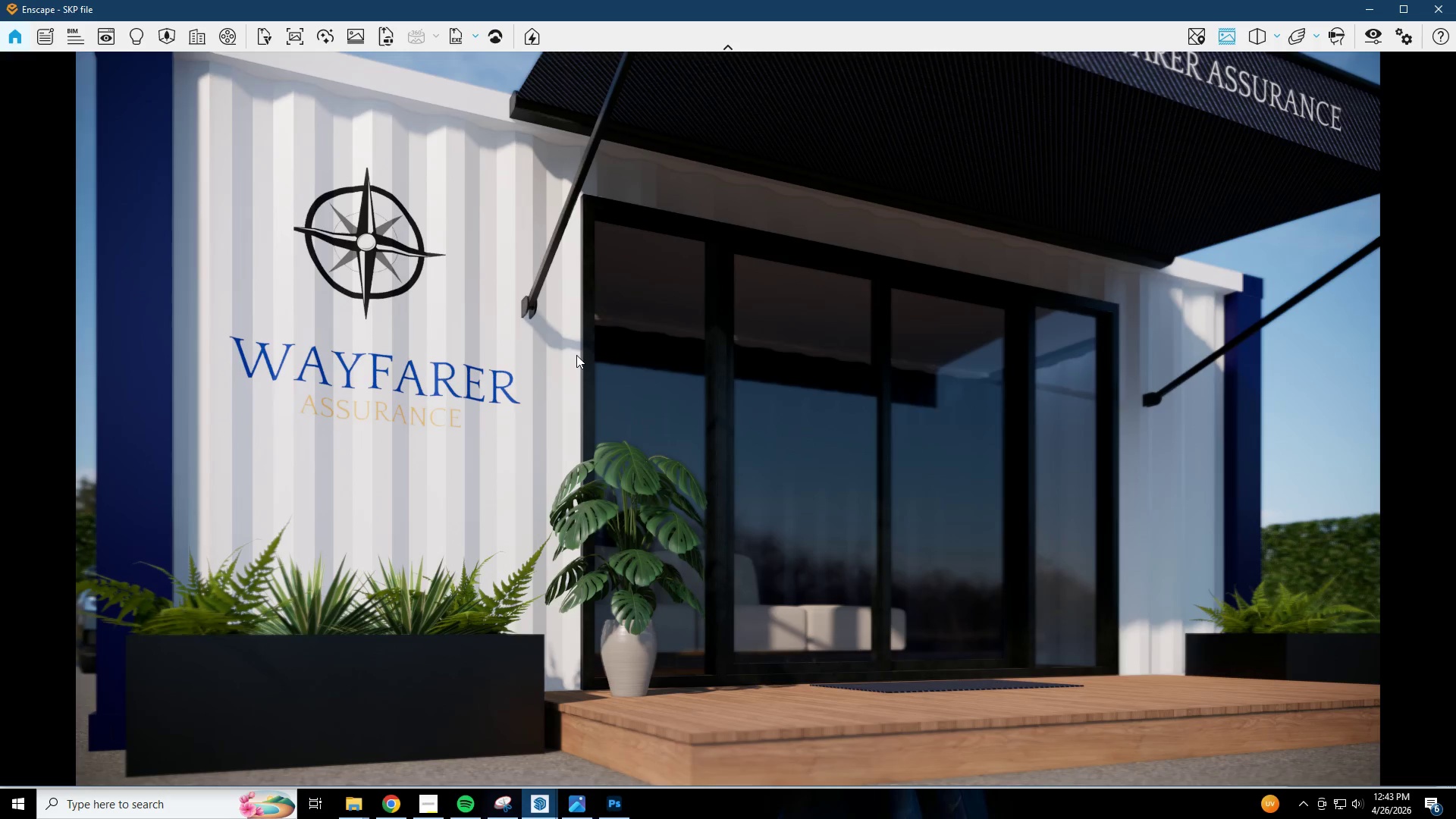 
left_click([113, 39])
 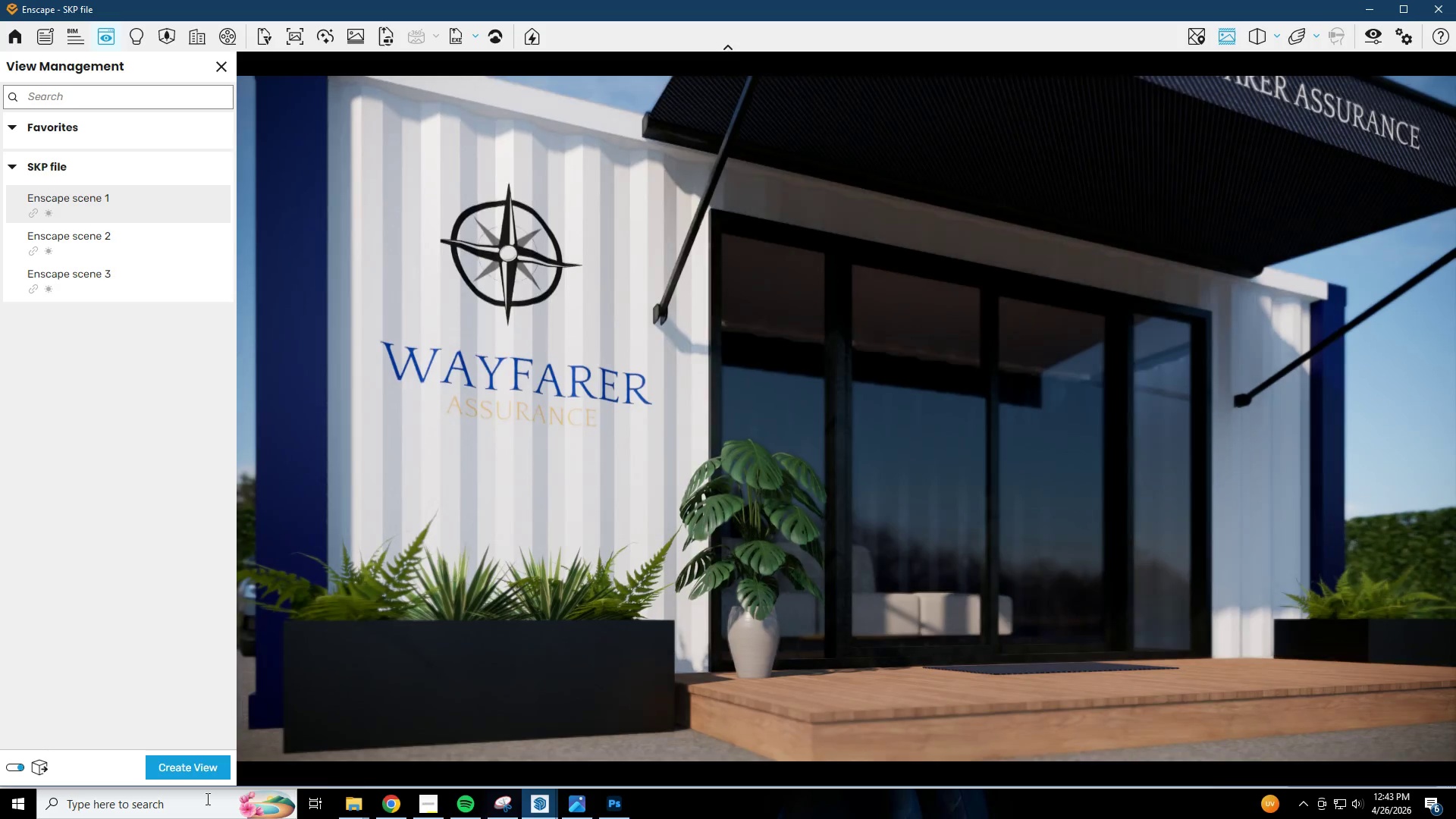 
left_click([186, 763])
 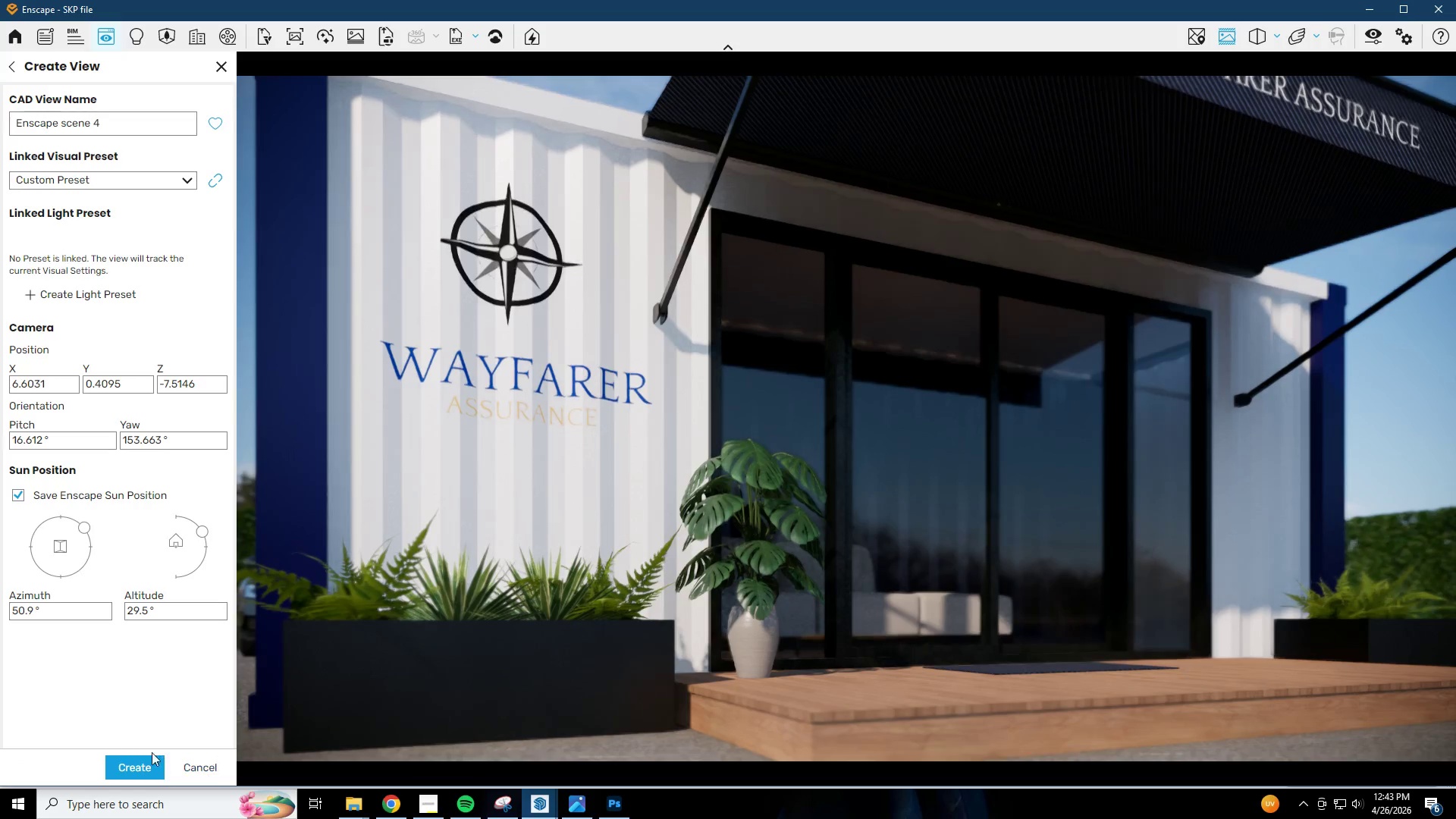 
left_click([132, 758])
 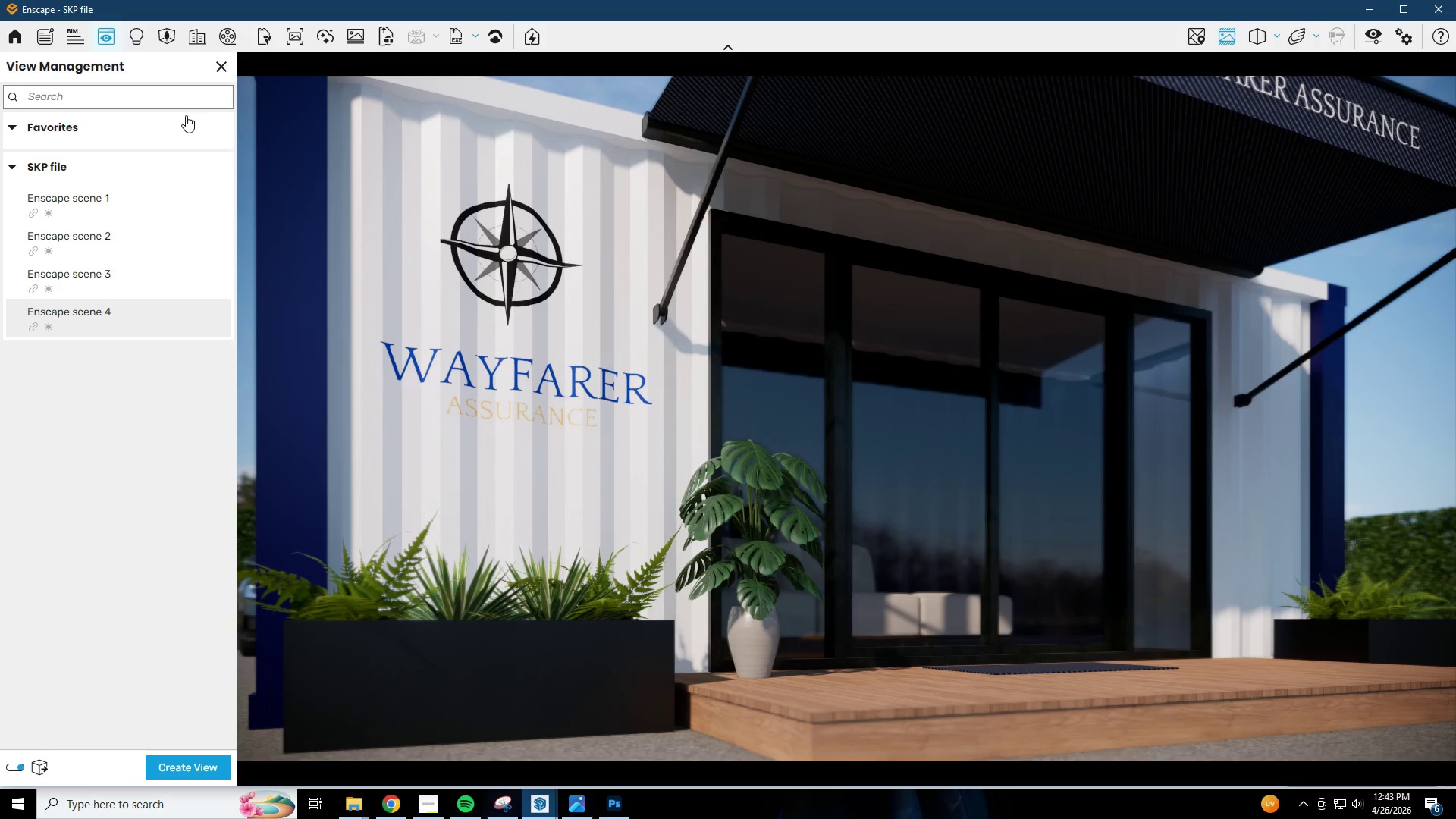 
wait(5.83)
 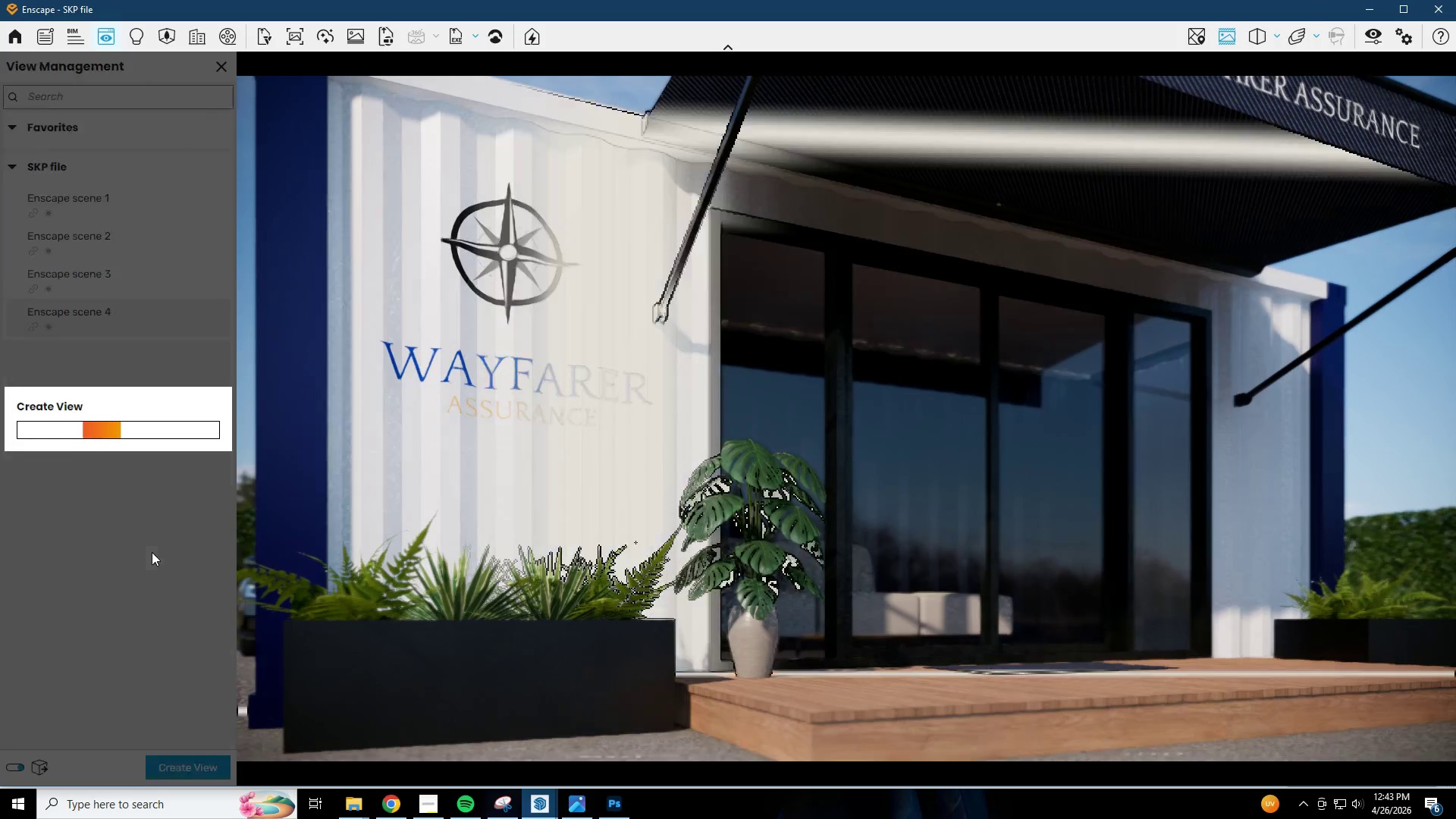 
left_click([292, 35])
 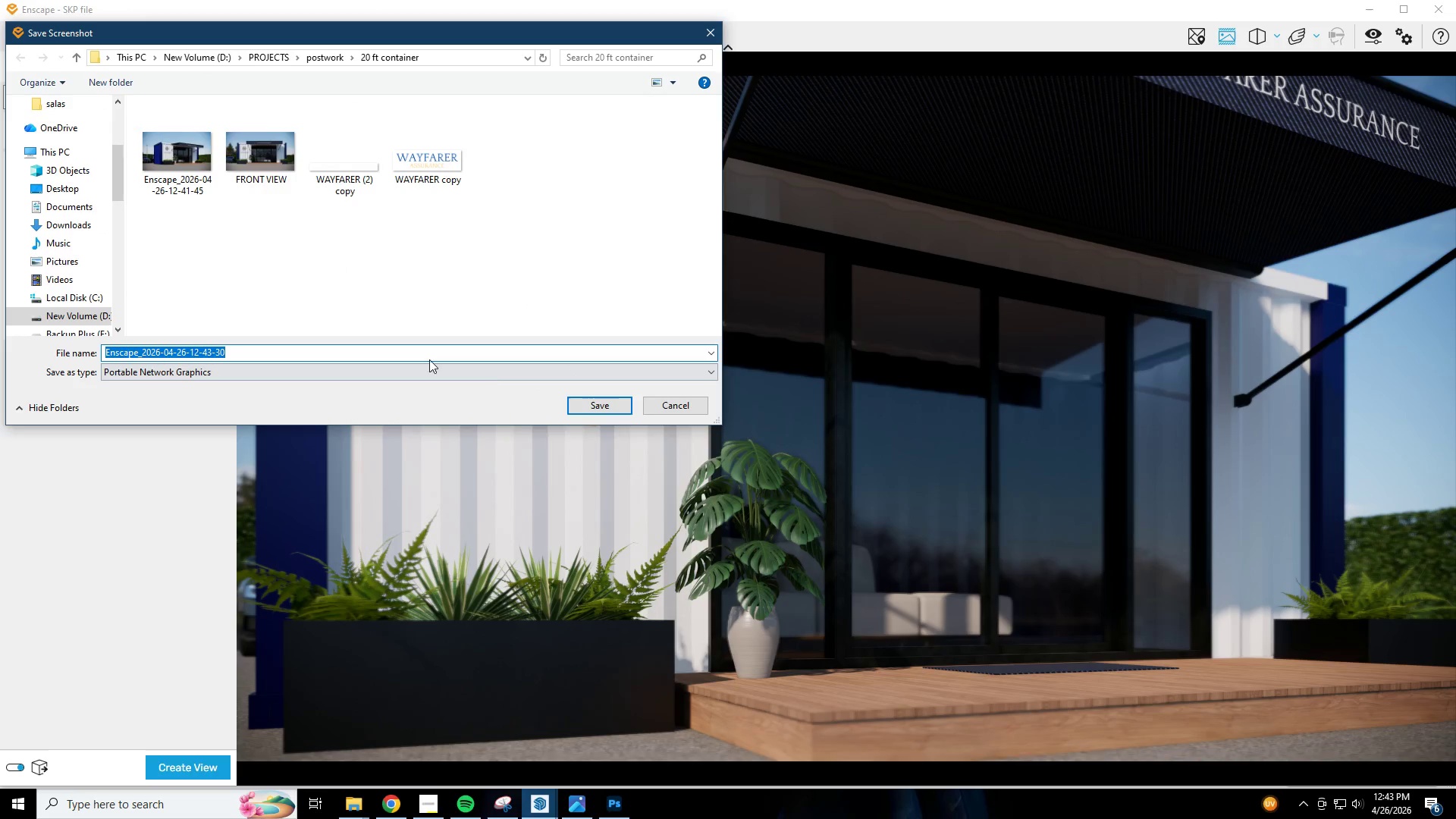 
left_click([577, 400])
 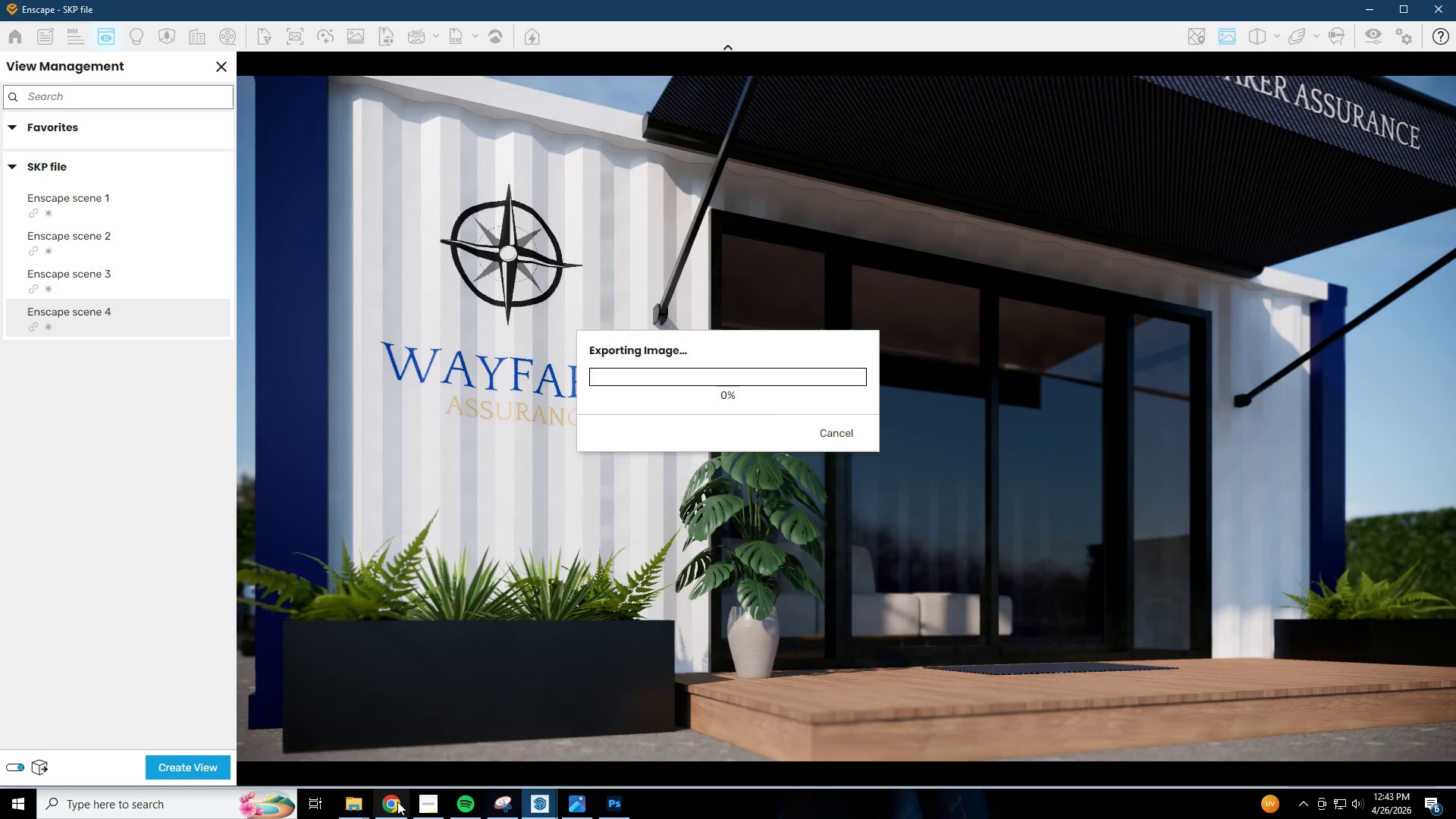 
left_click([353, 805])
 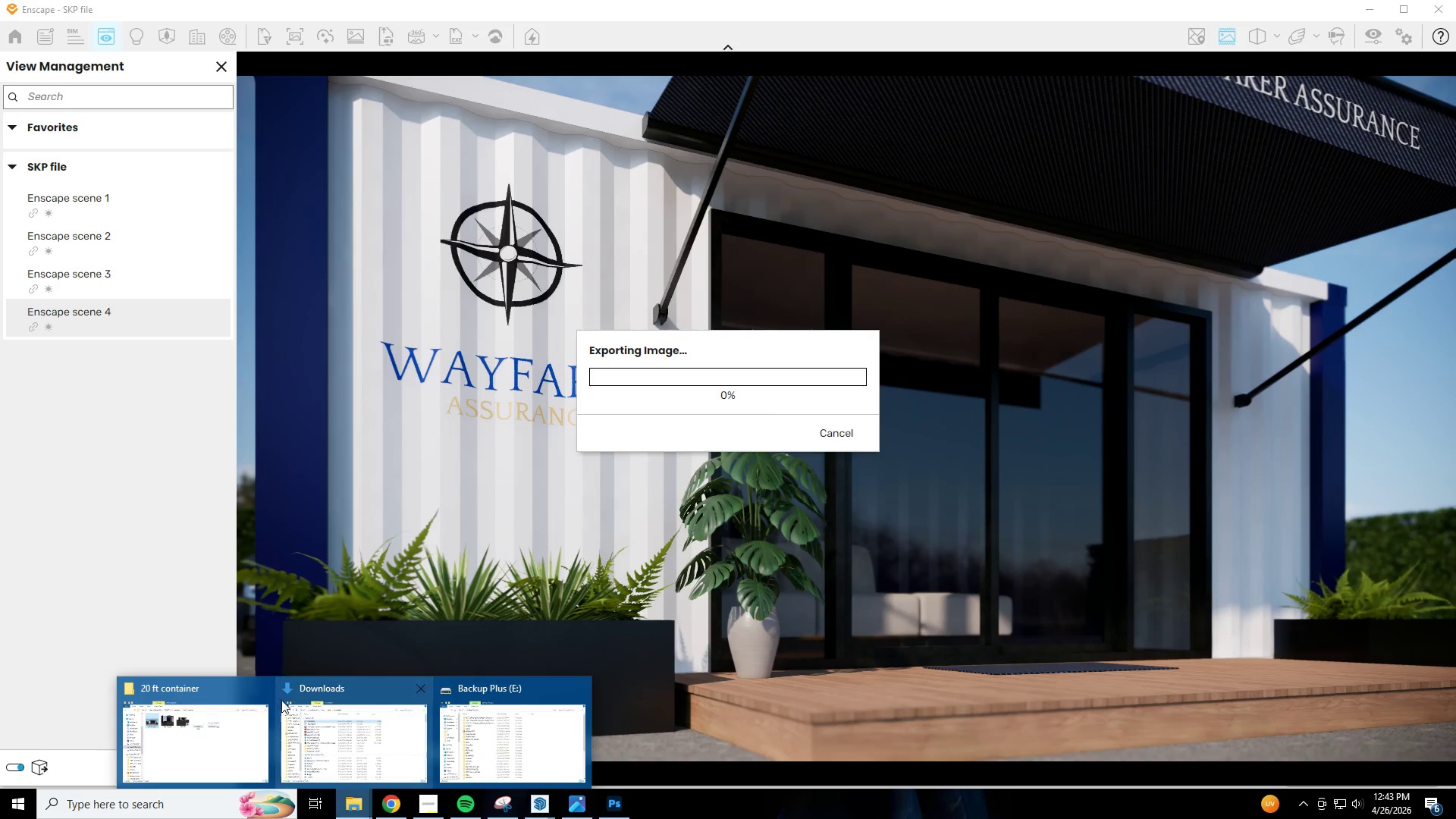 
left_click([217, 722])
 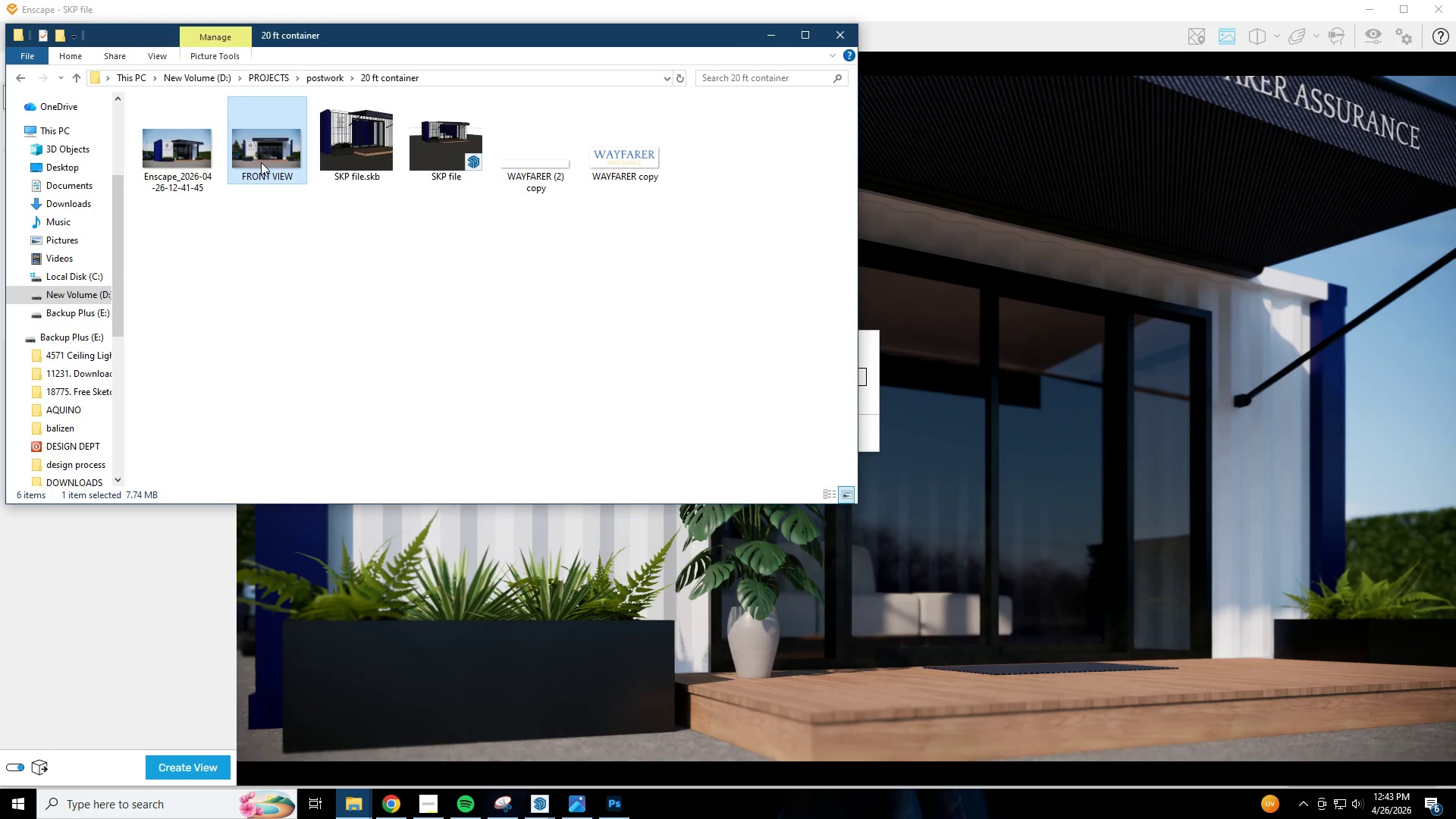 
double_click([165, 149])
 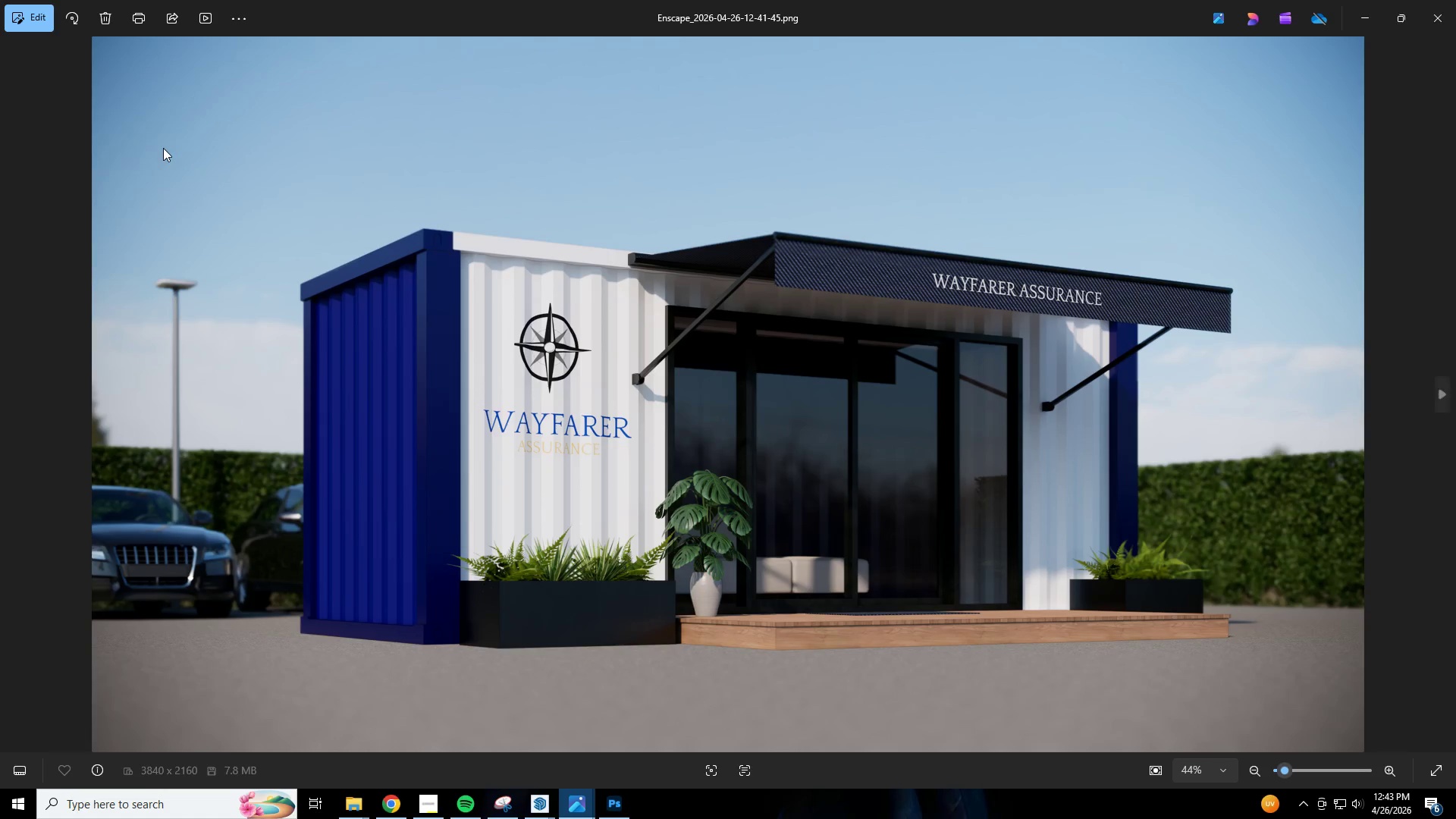 
key(ArrowRight)
 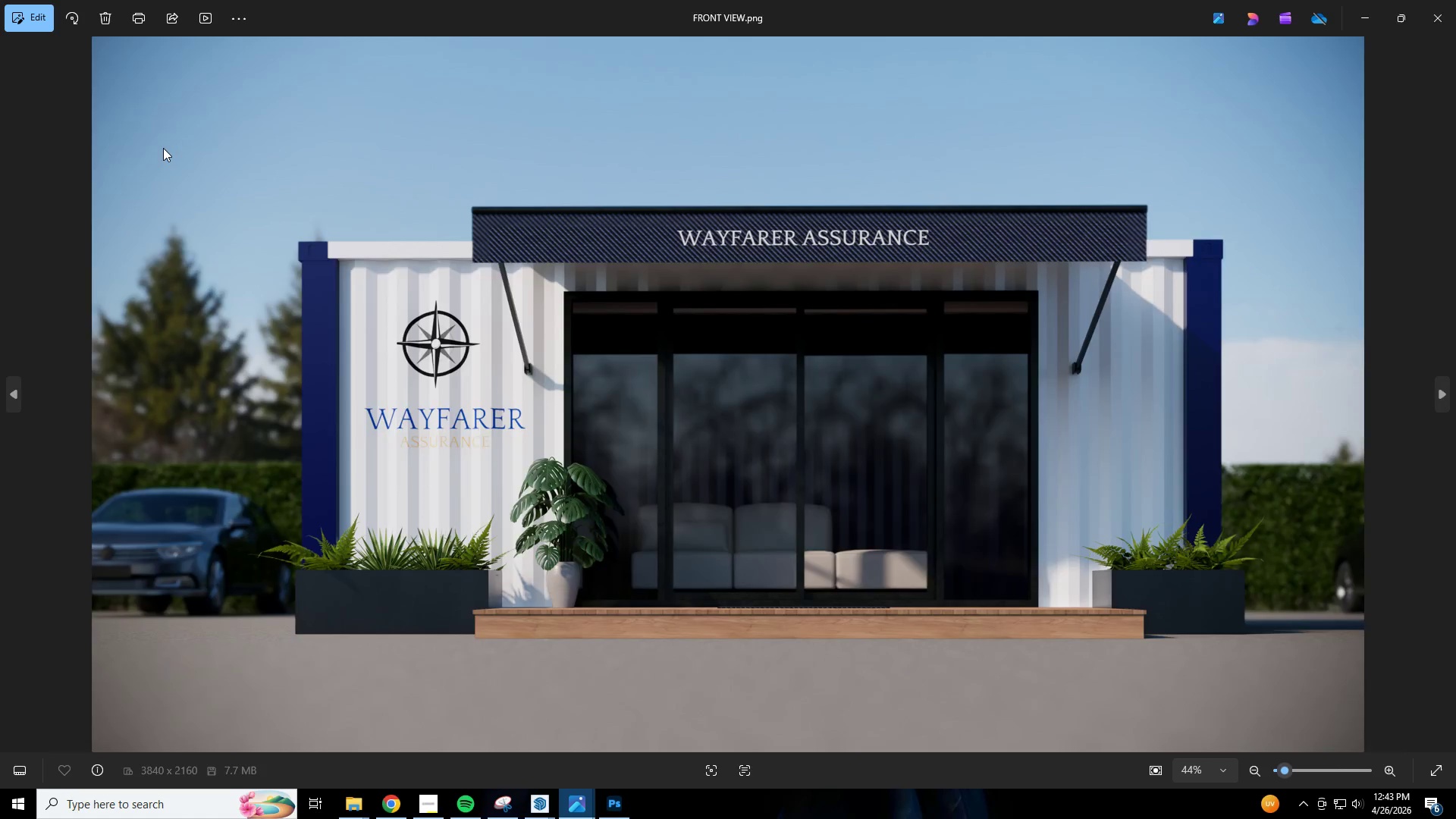 
key(ArrowLeft)
 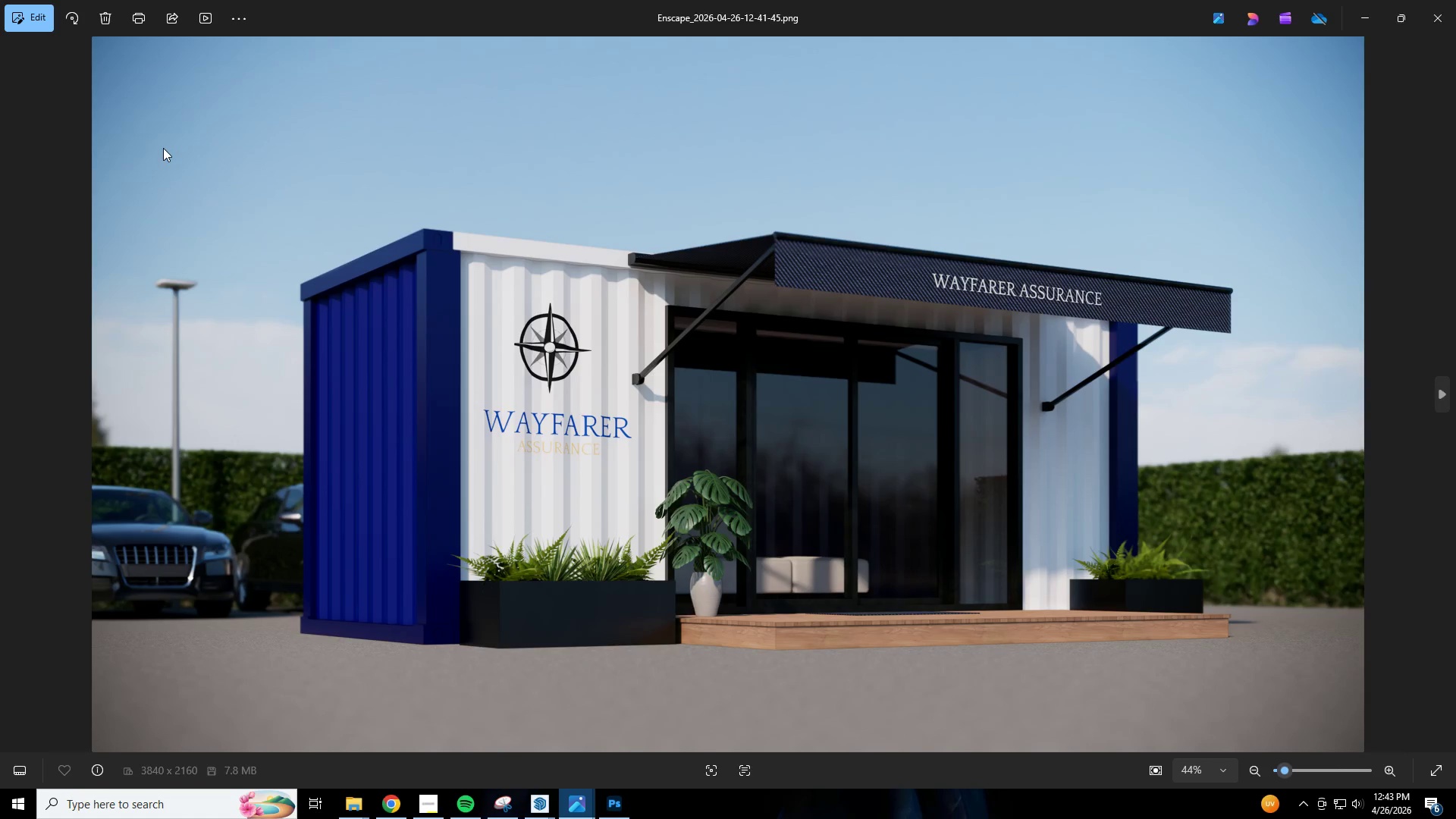 
key(ArrowRight)
 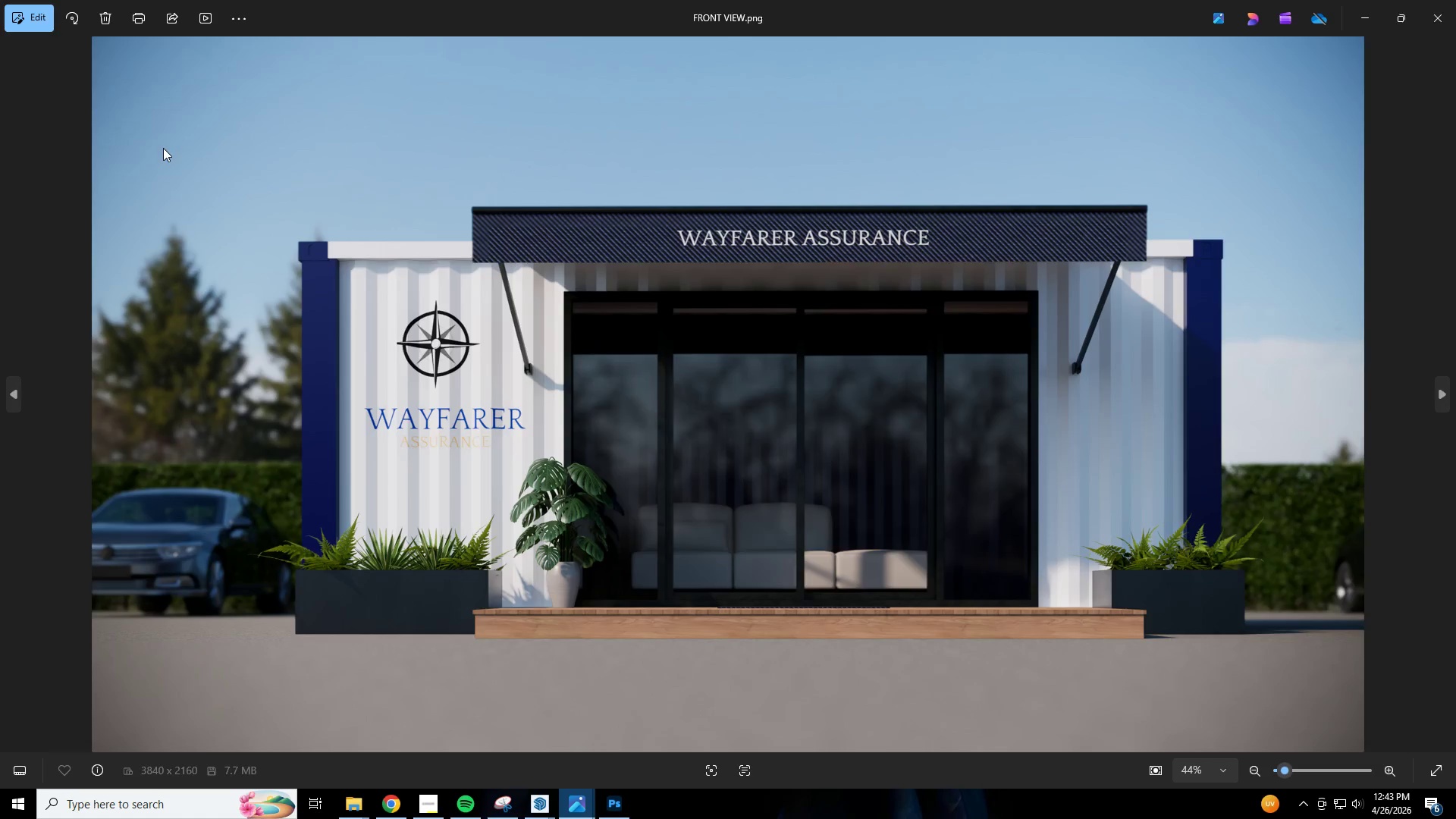 
key(ArrowRight)
 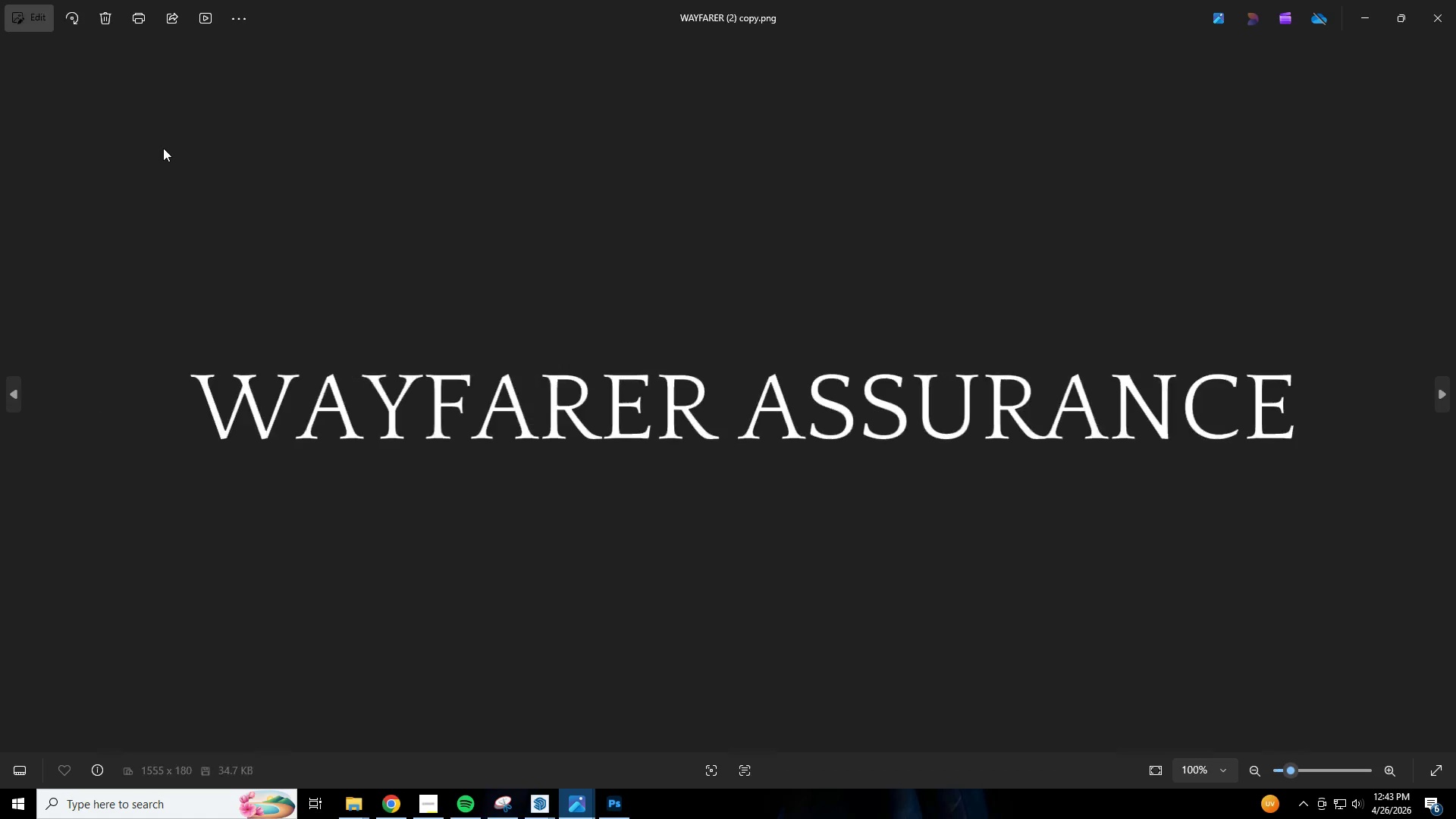 
key(ArrowLeft)
 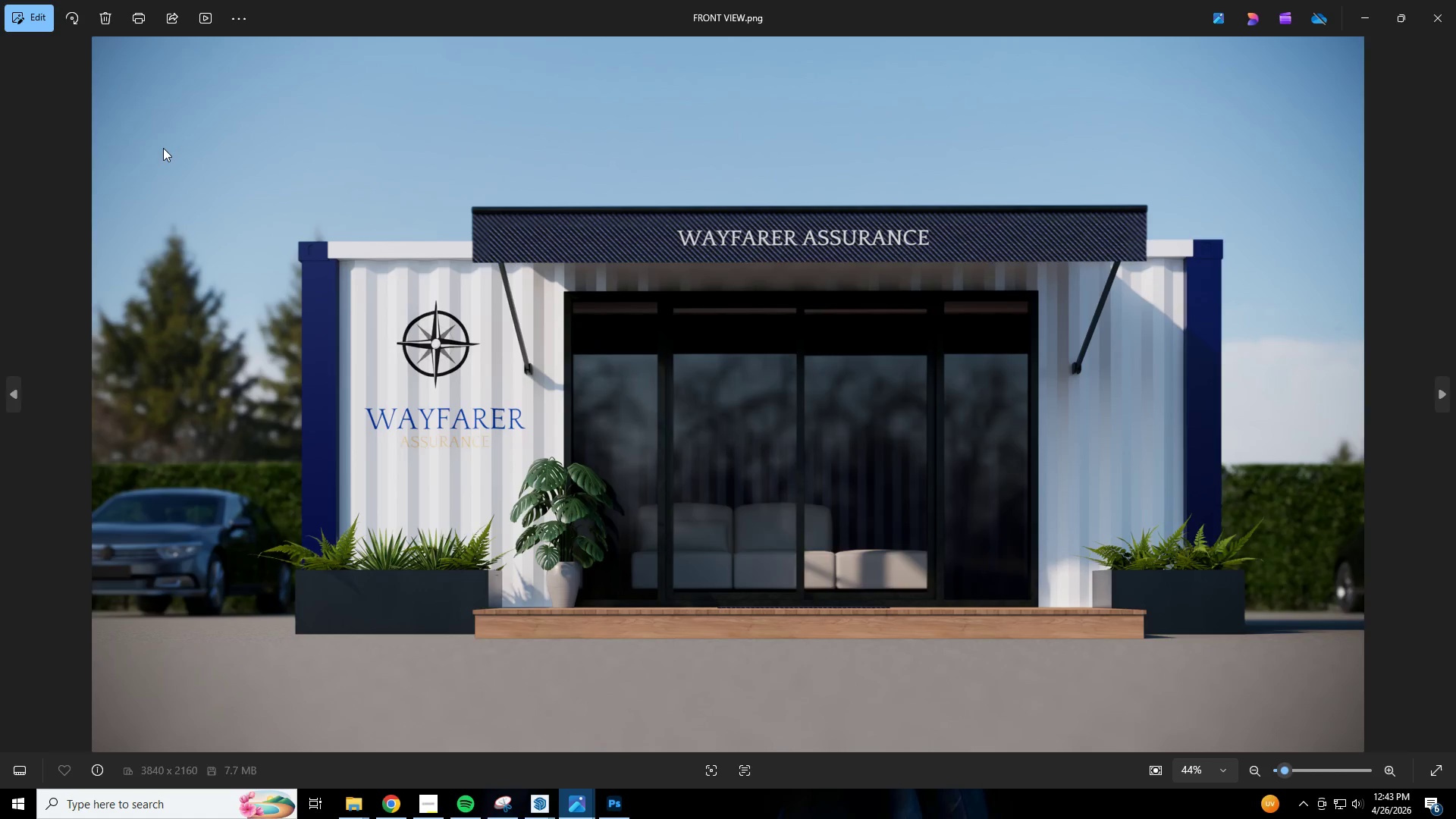 
key(ArrowLeft)
 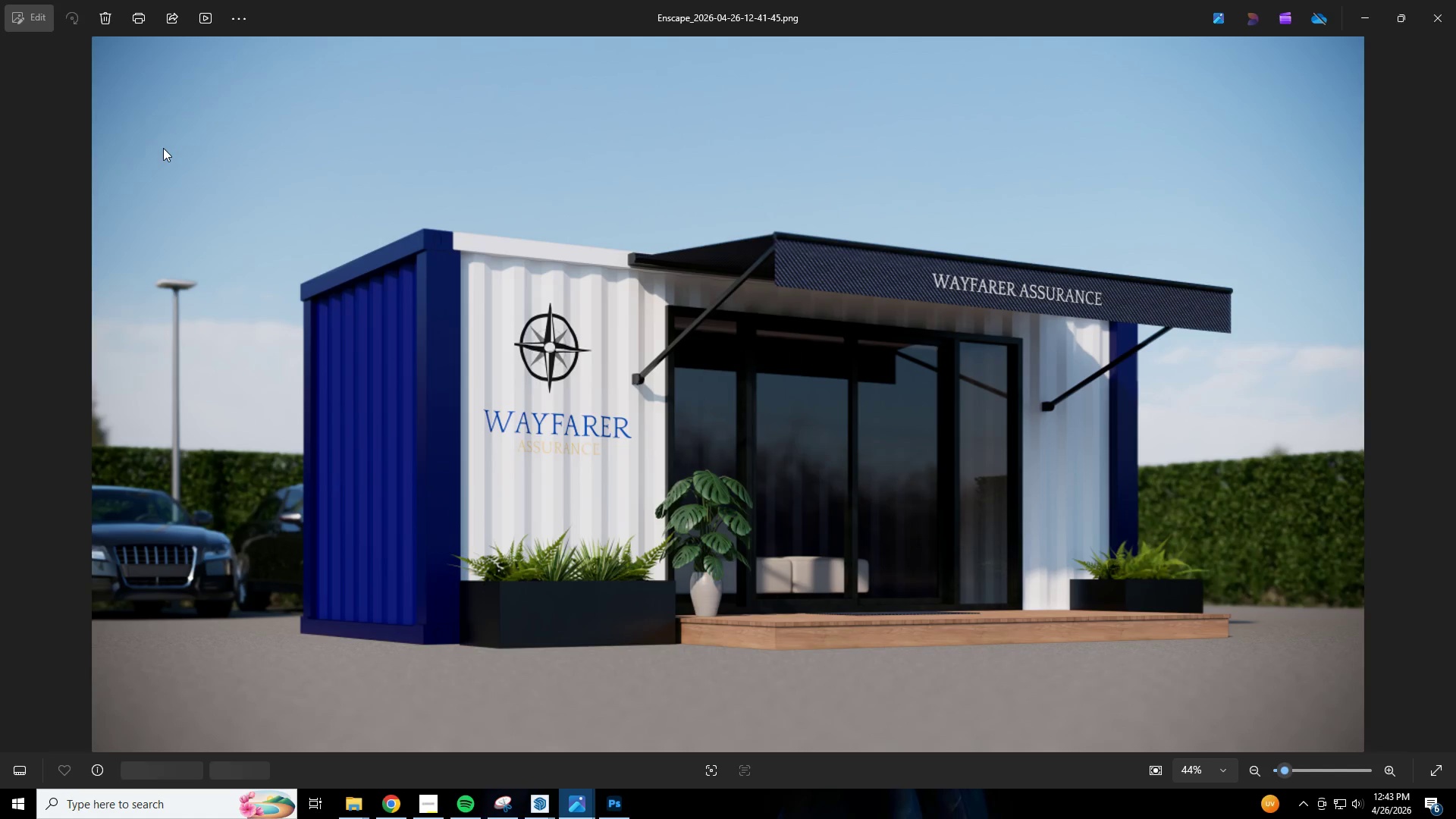 
key(ArrowLeft)
 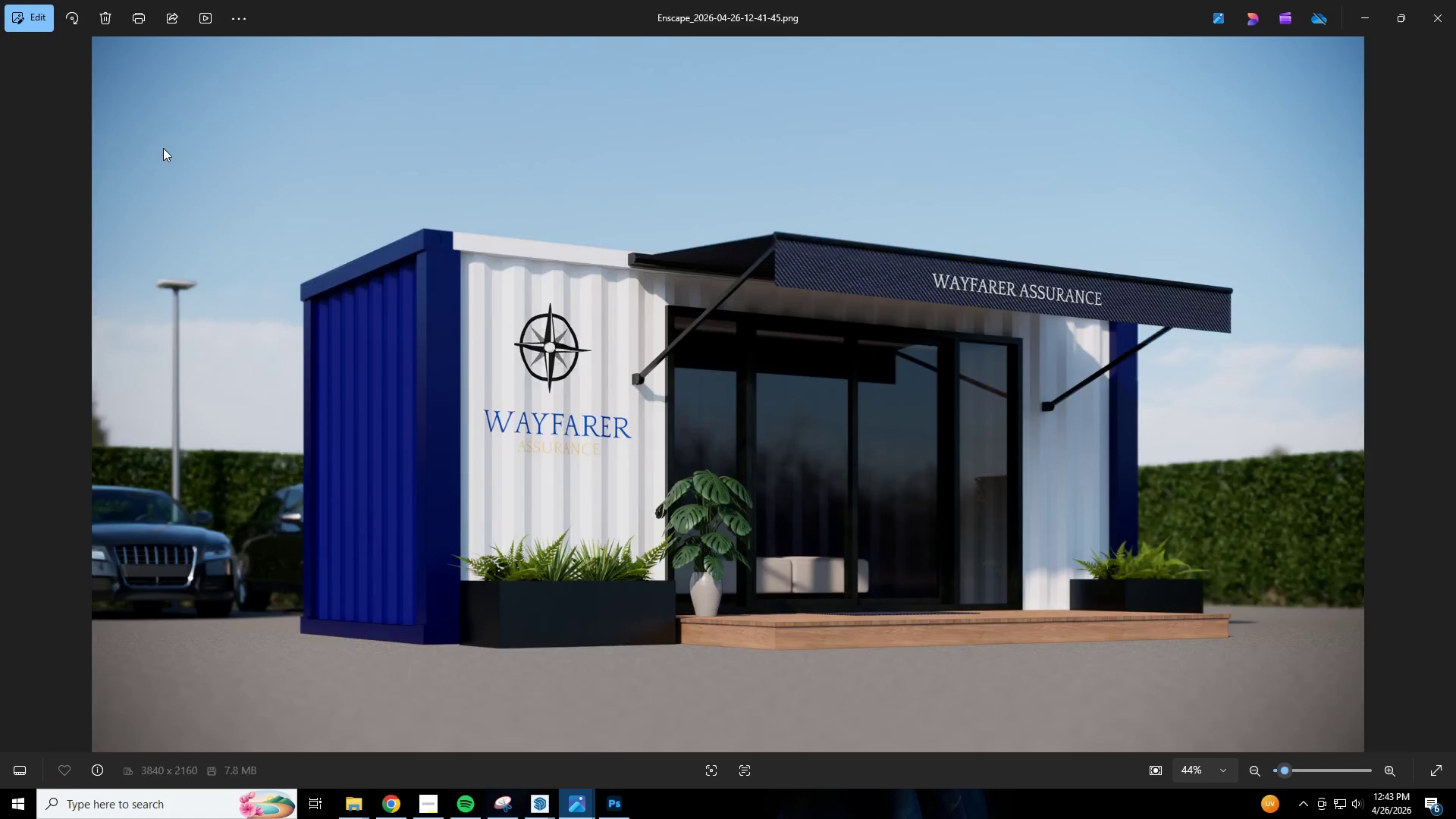 
key(ArrowRight)
 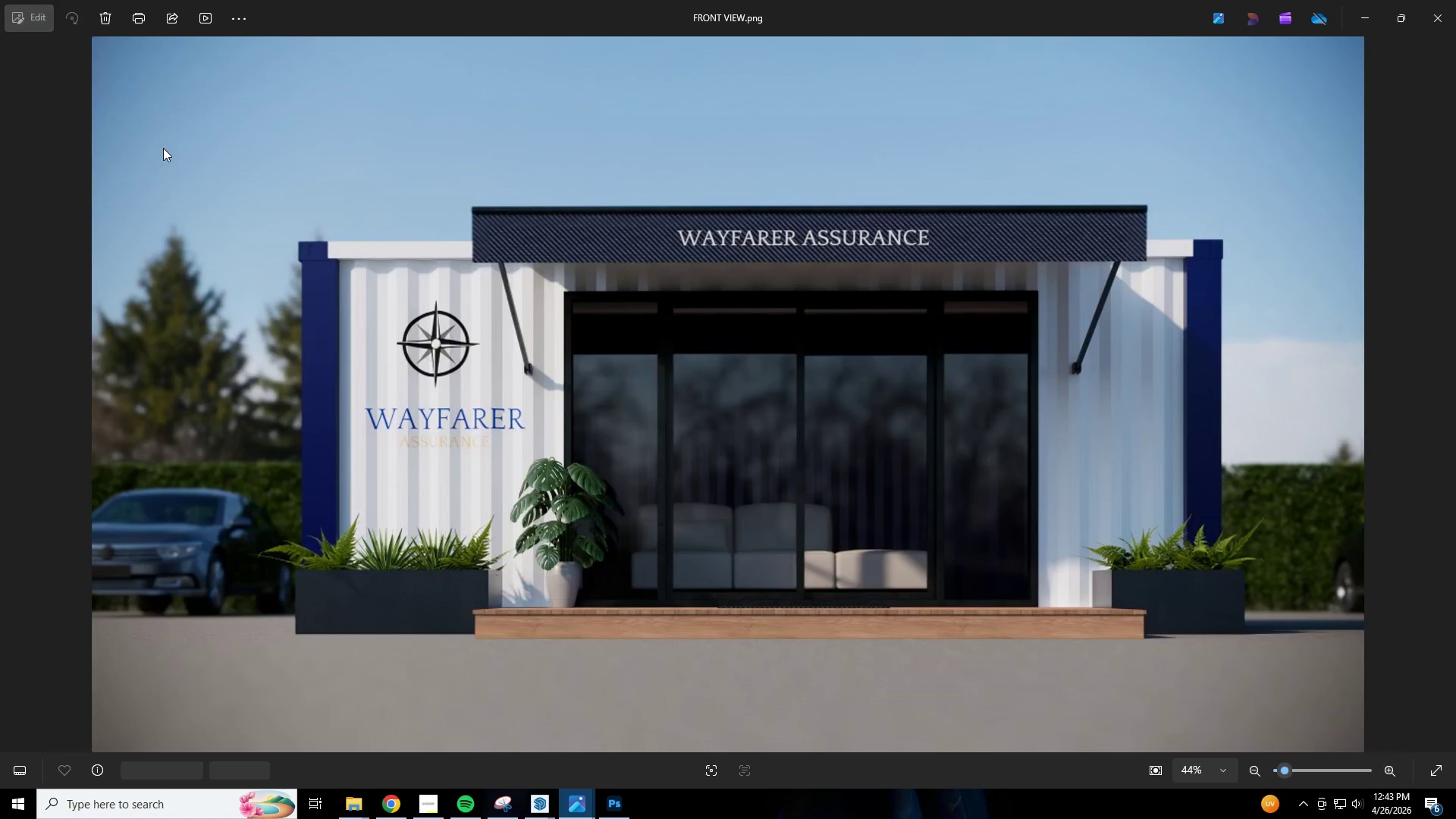 
key(ArrowRight)
 